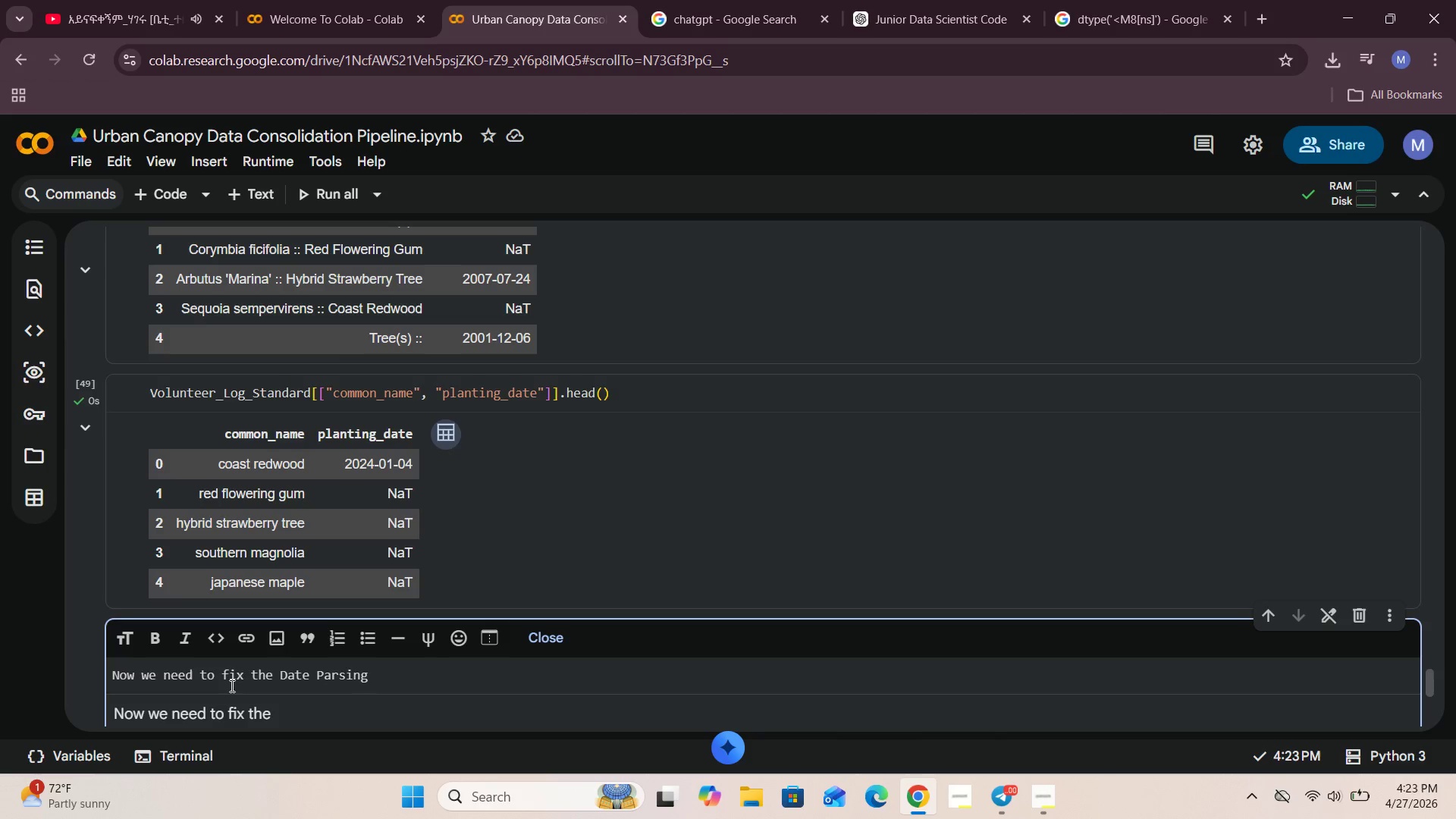 
hold_key(key=ArrowLeft, duration=1.5)
 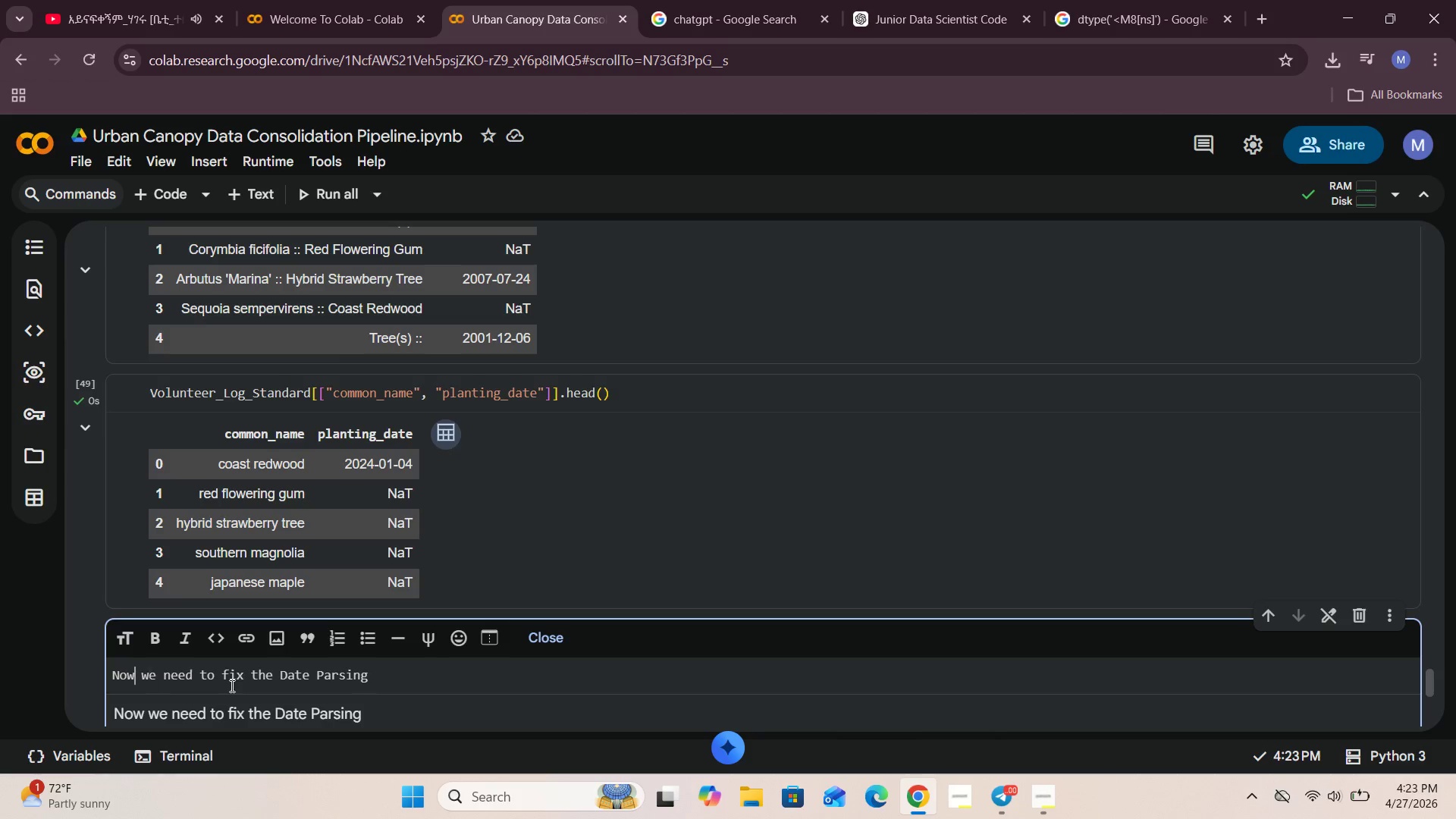 
key(ArrowLeft)
 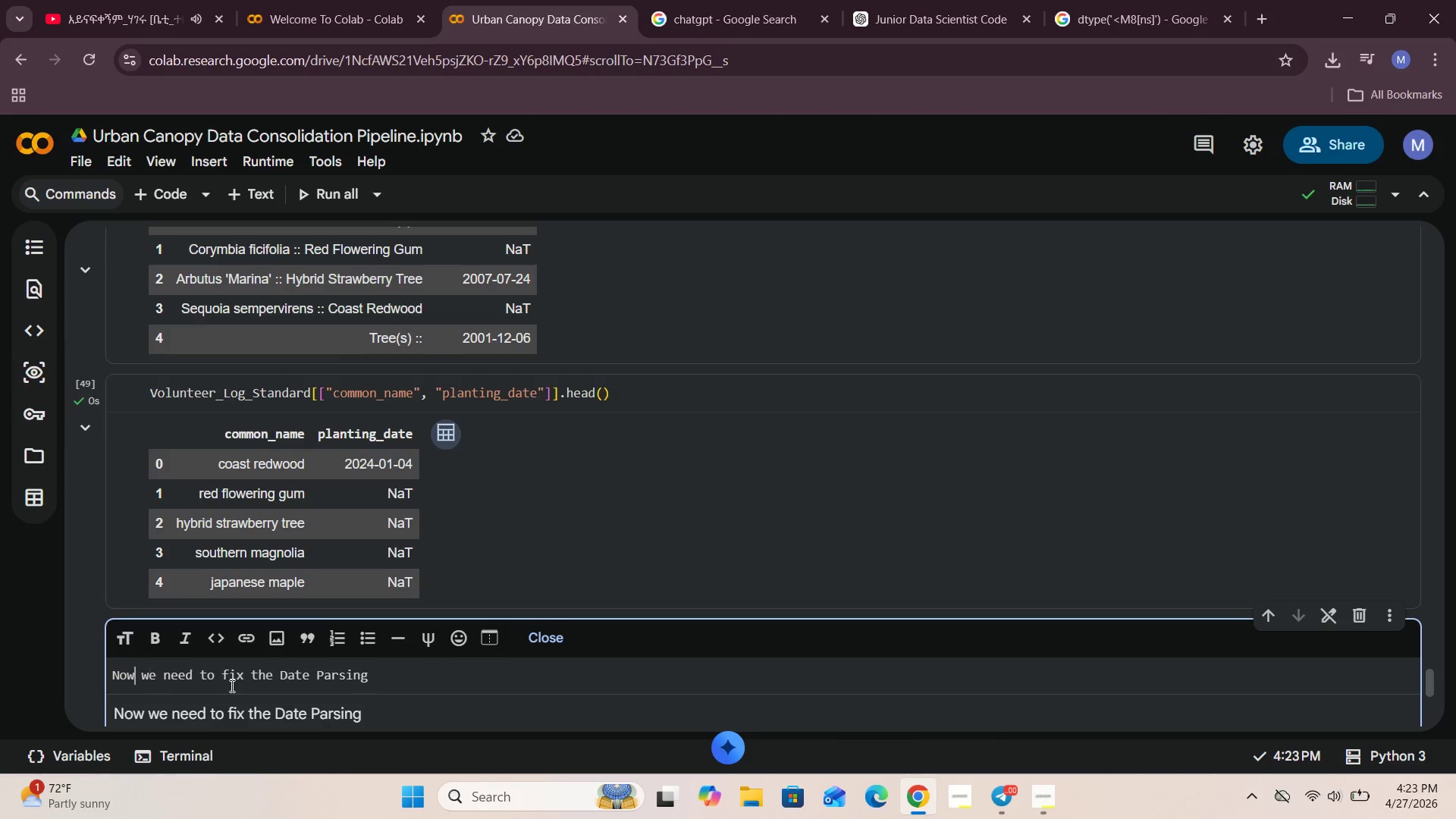 
key(ArrowLeft)
 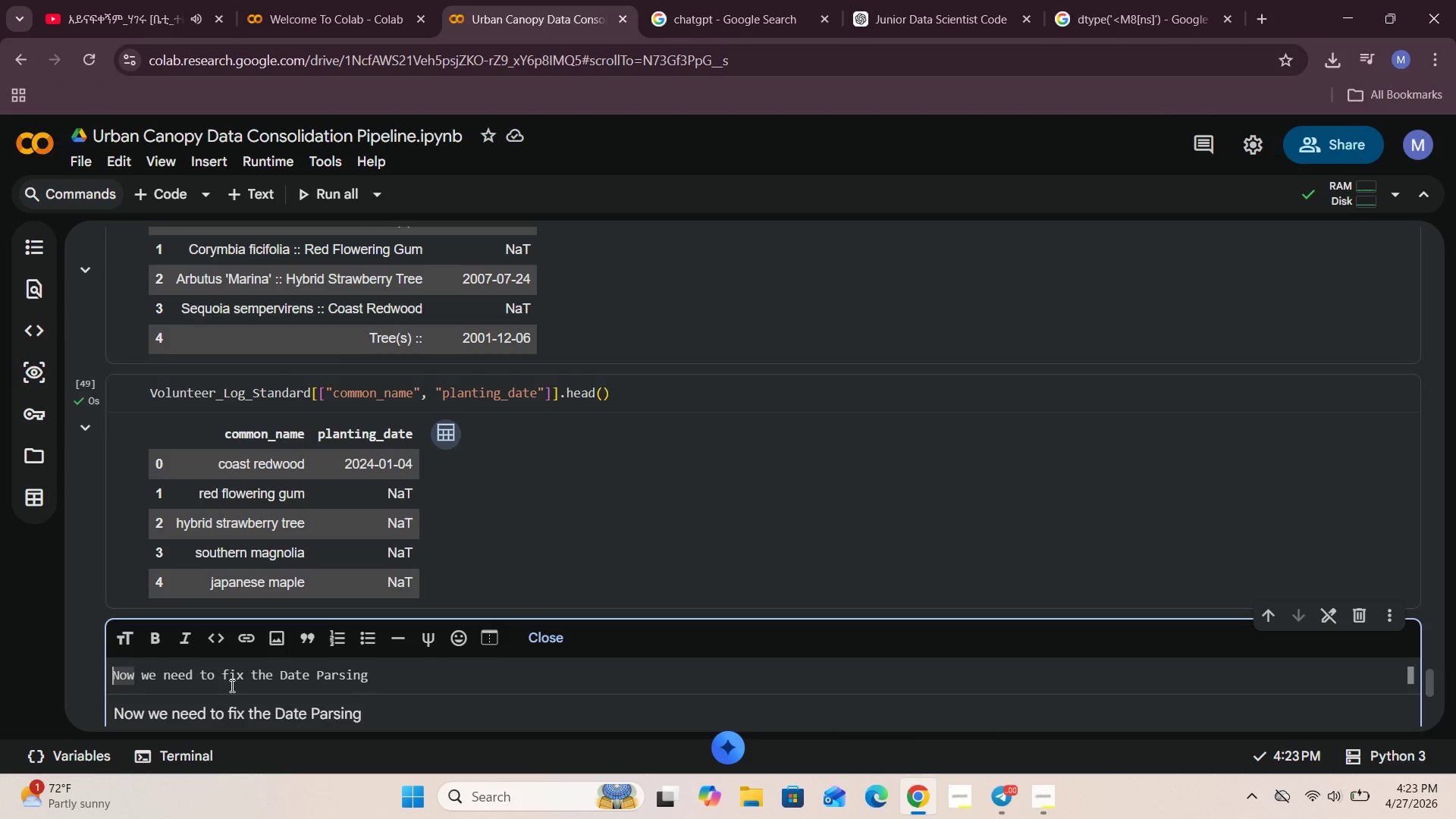 
type(## )
 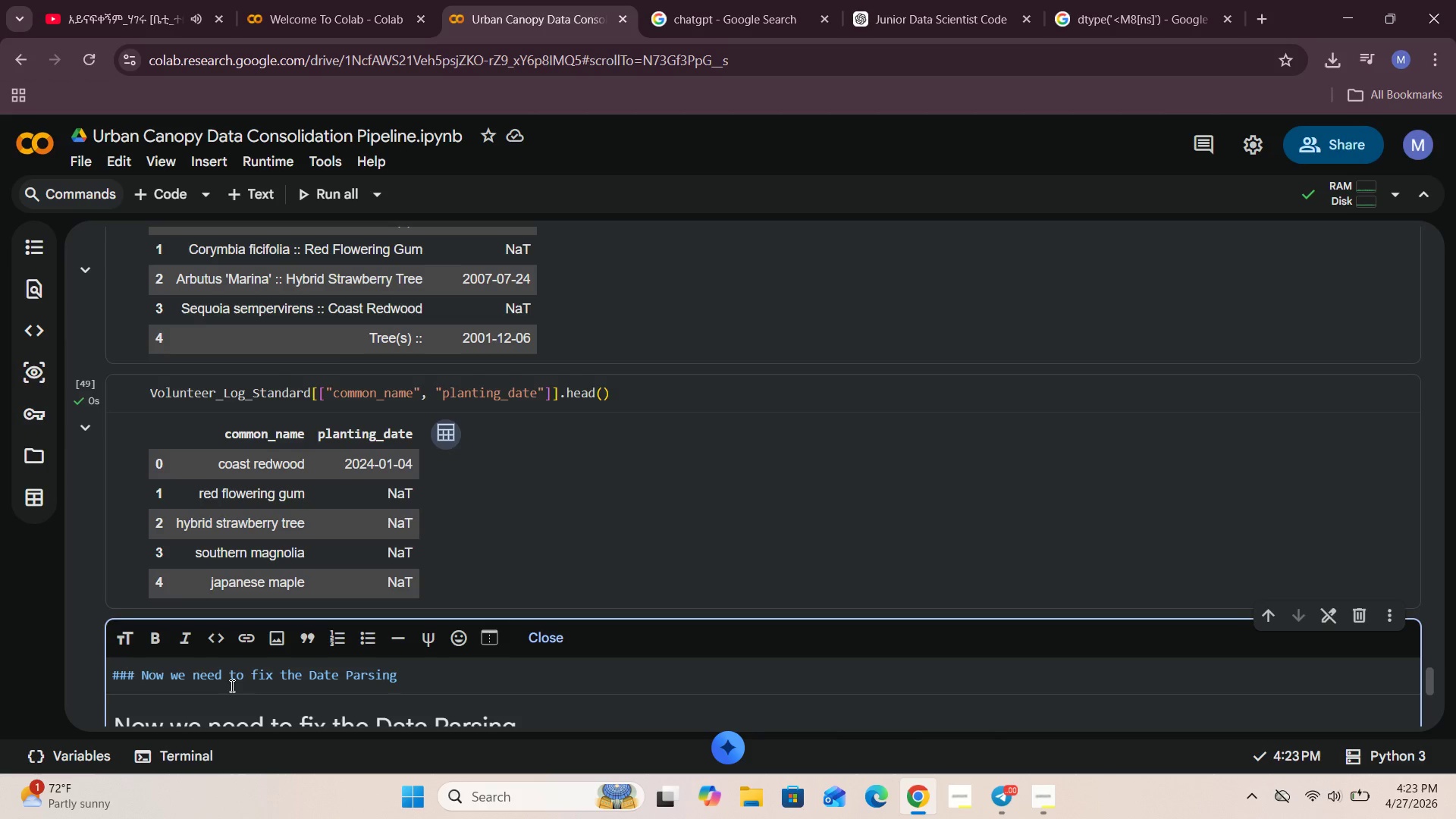 
left_click([551, 476])
 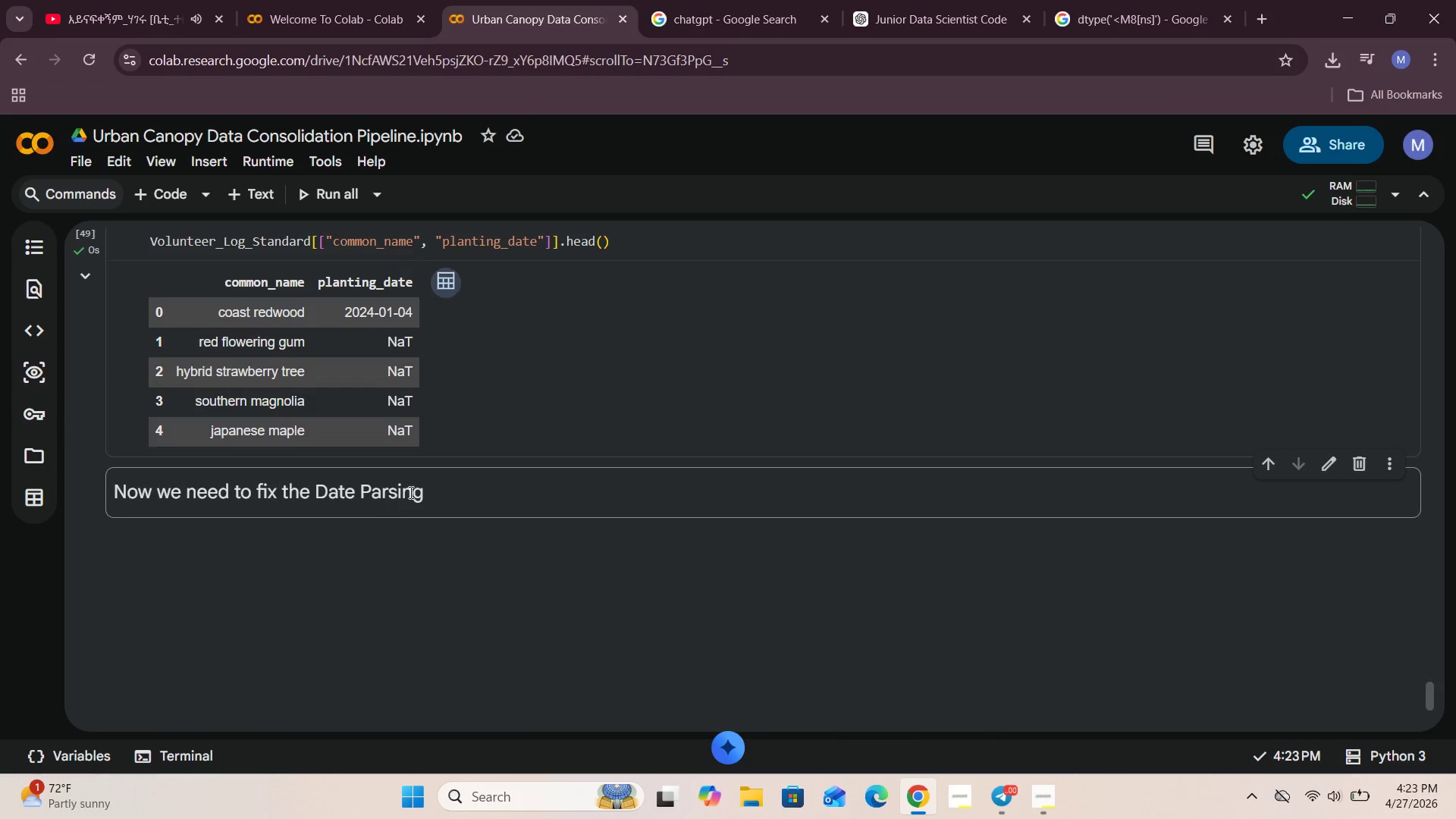 
left_click([450, 488])
 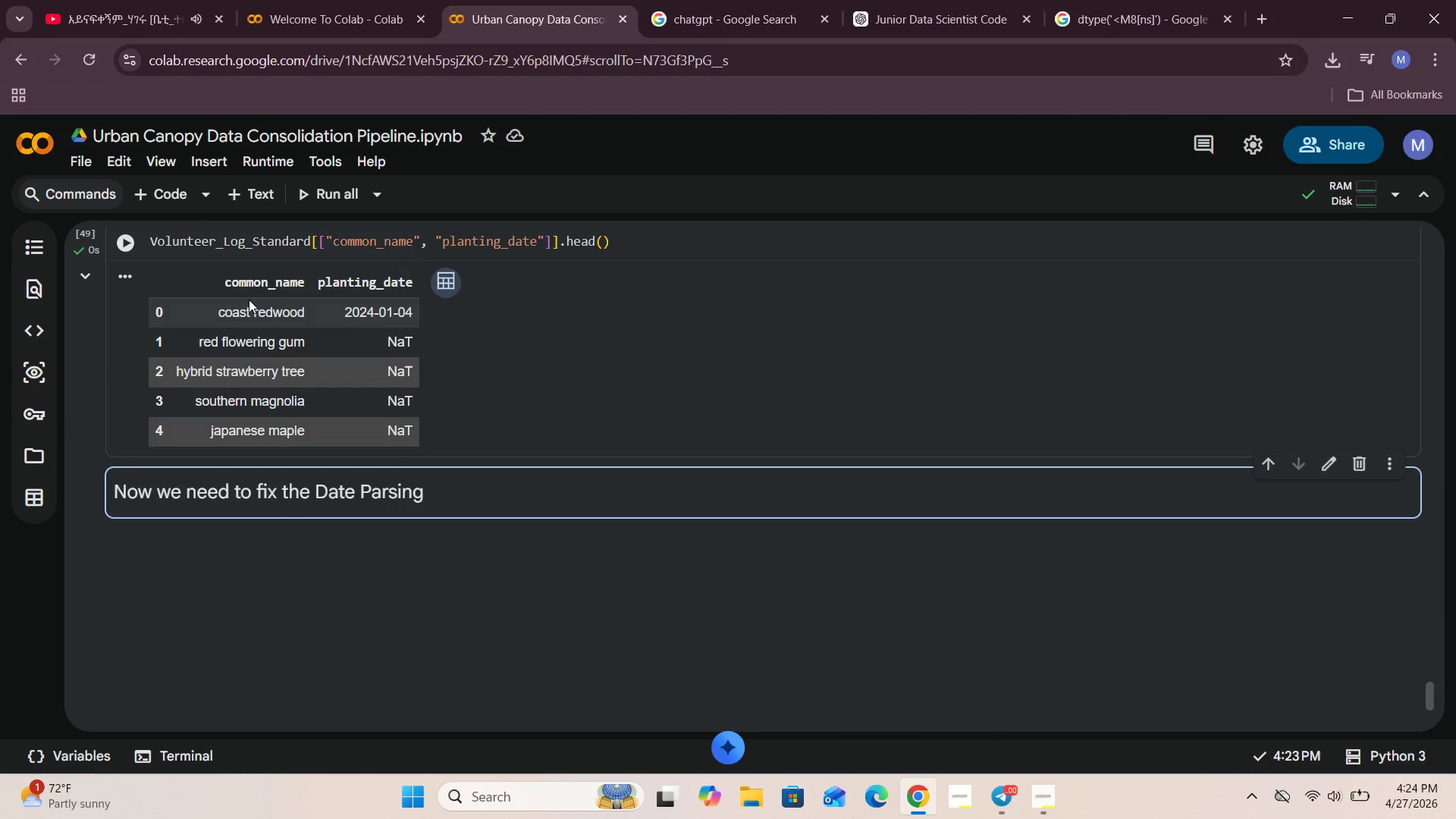 
left_click([162, 196])
 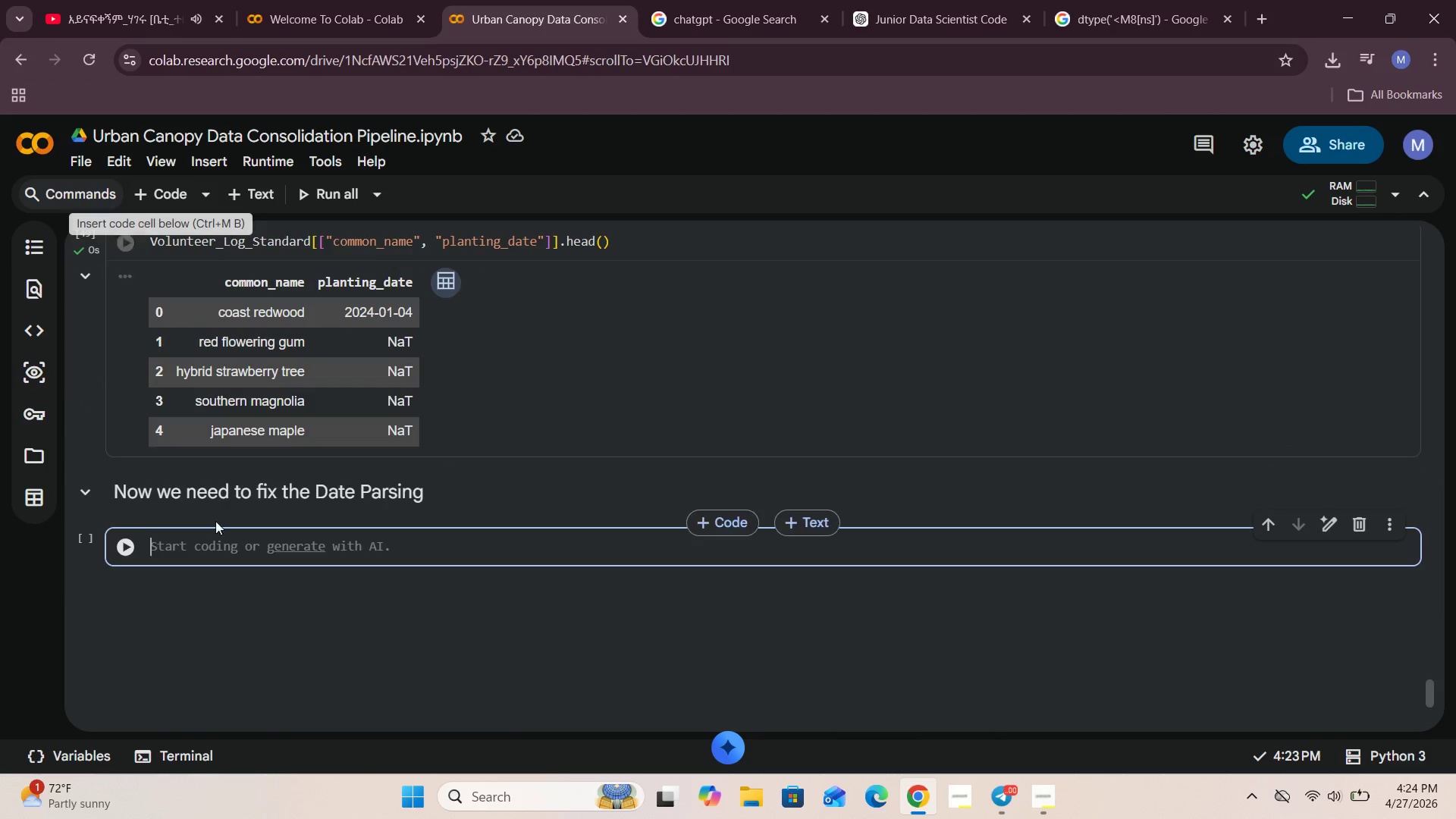 
left_click([195, 556])
 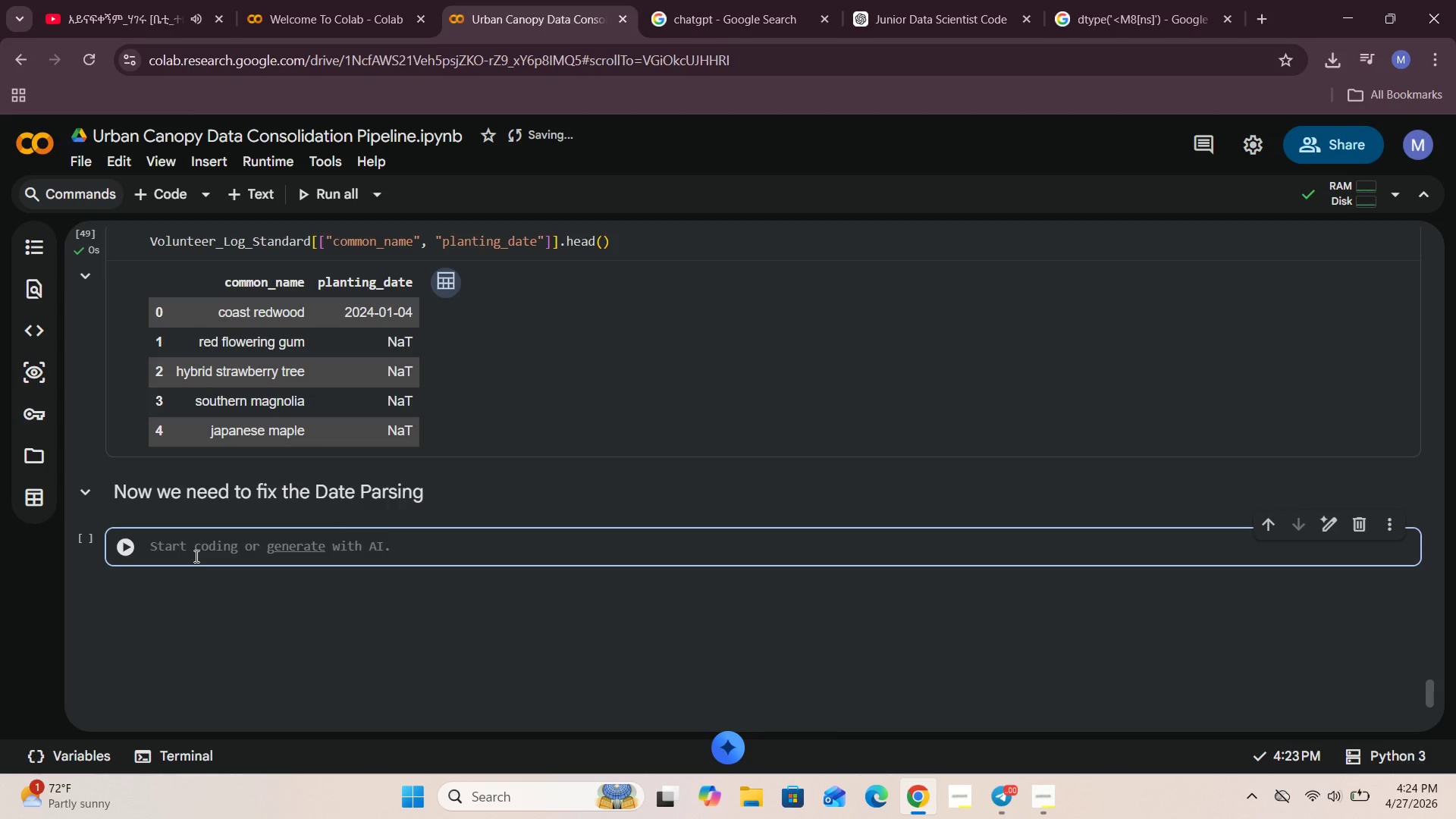 
left_click([448, 488])
 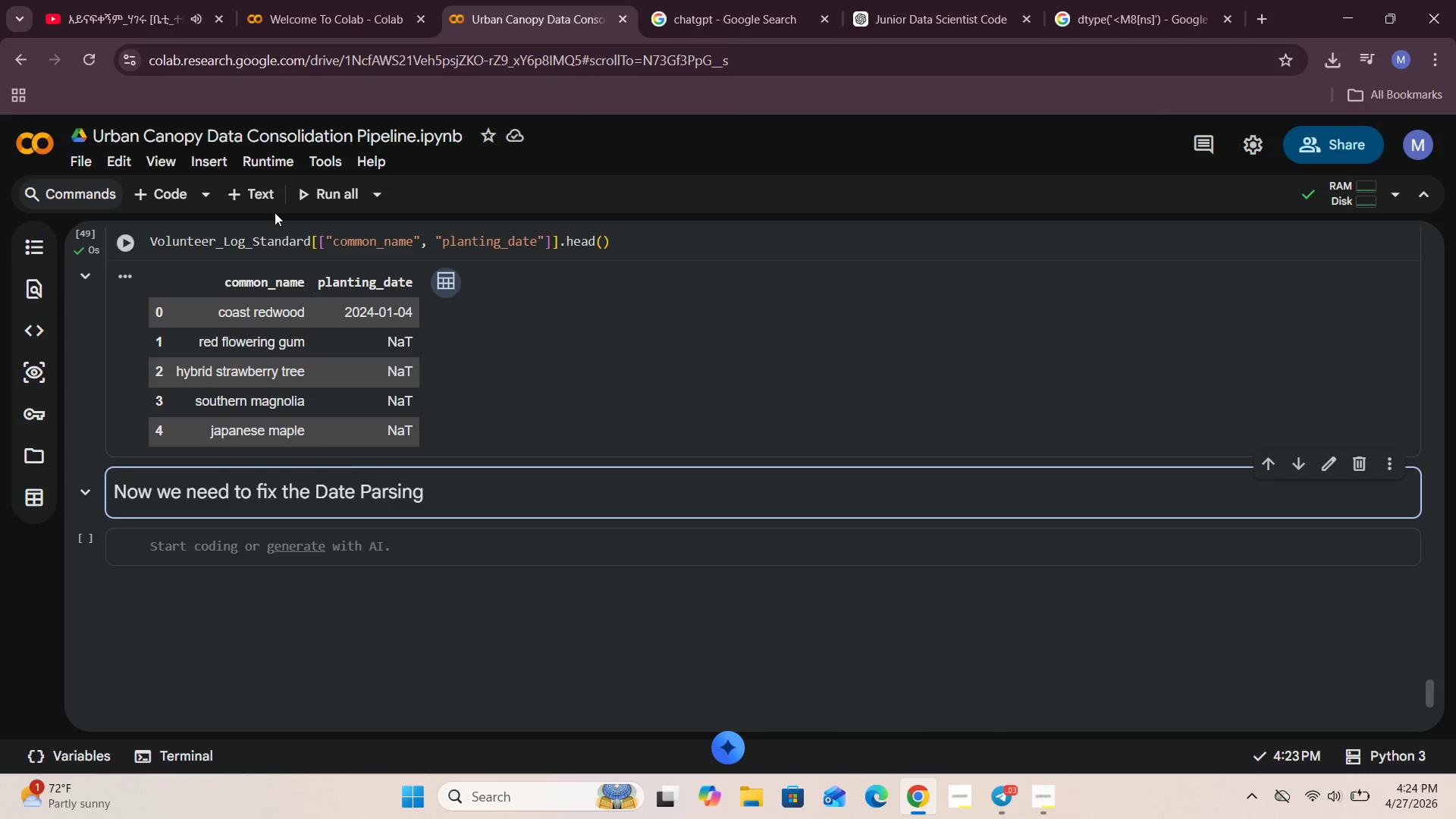 
left_click([256, 194])
 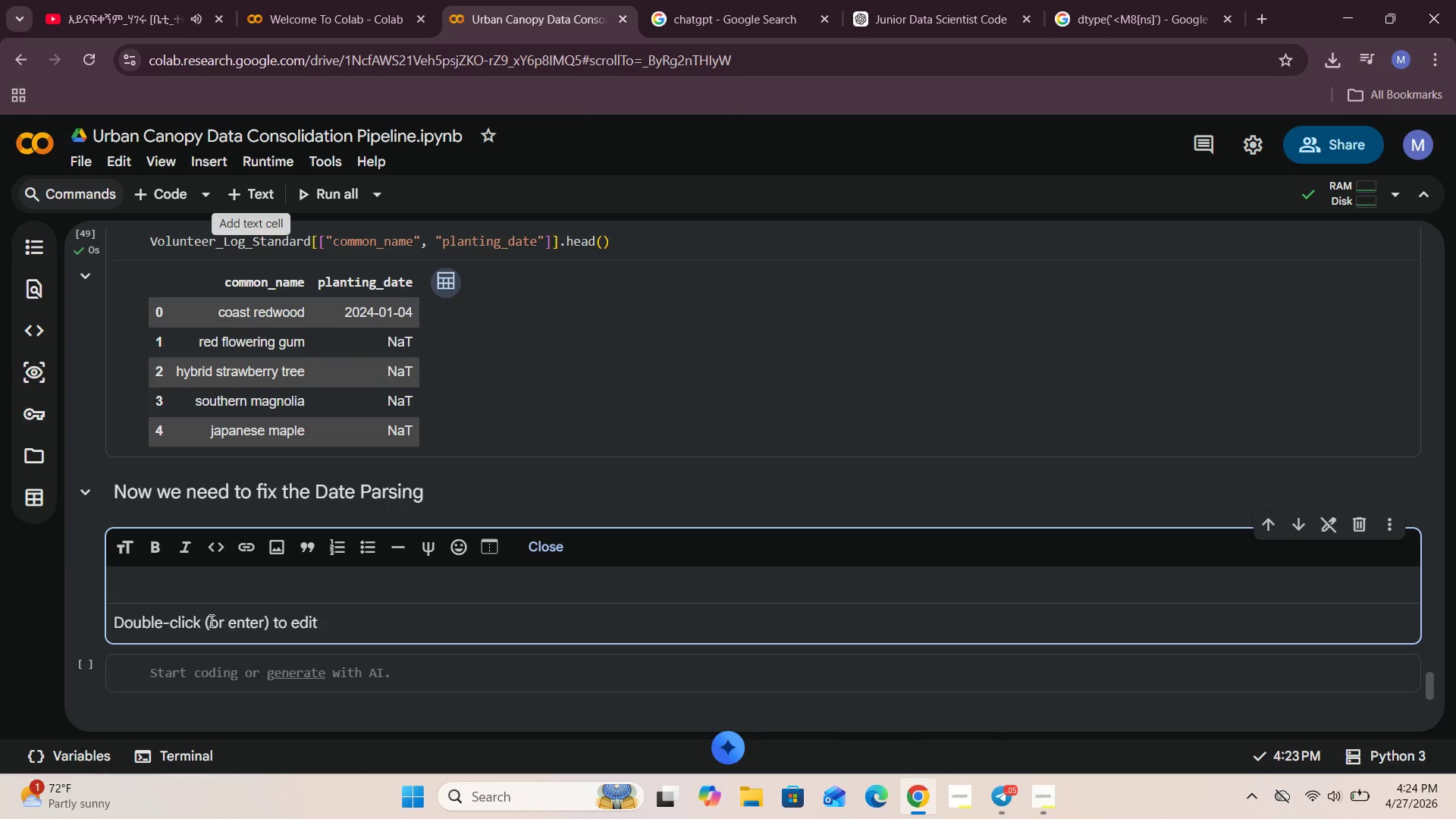 
left_click([218, 582])
 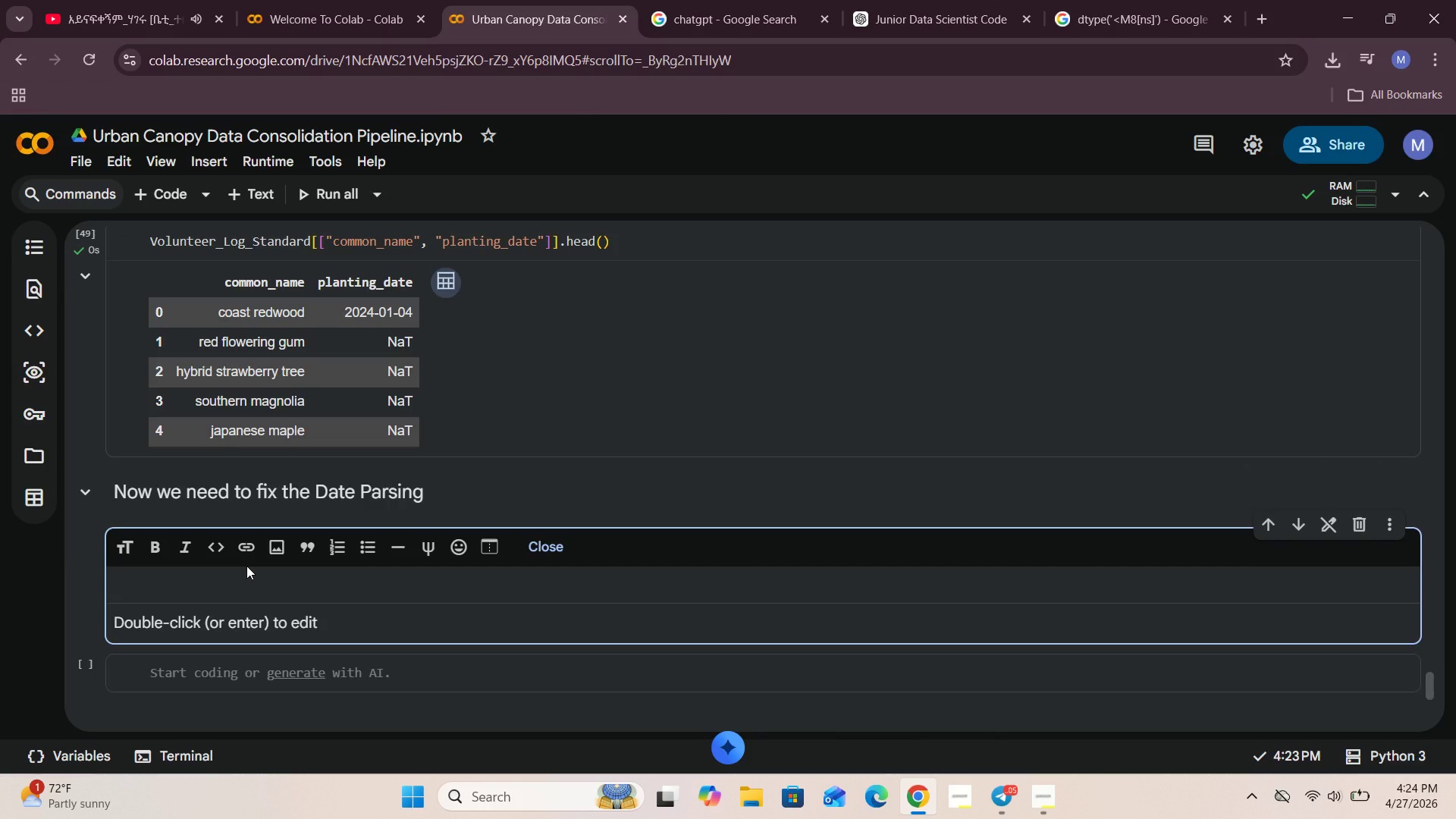 
type(The planting date column was converted into daet)
key(Backspace)
key(Backspace)
type(tetime format, but some values became missng ())
 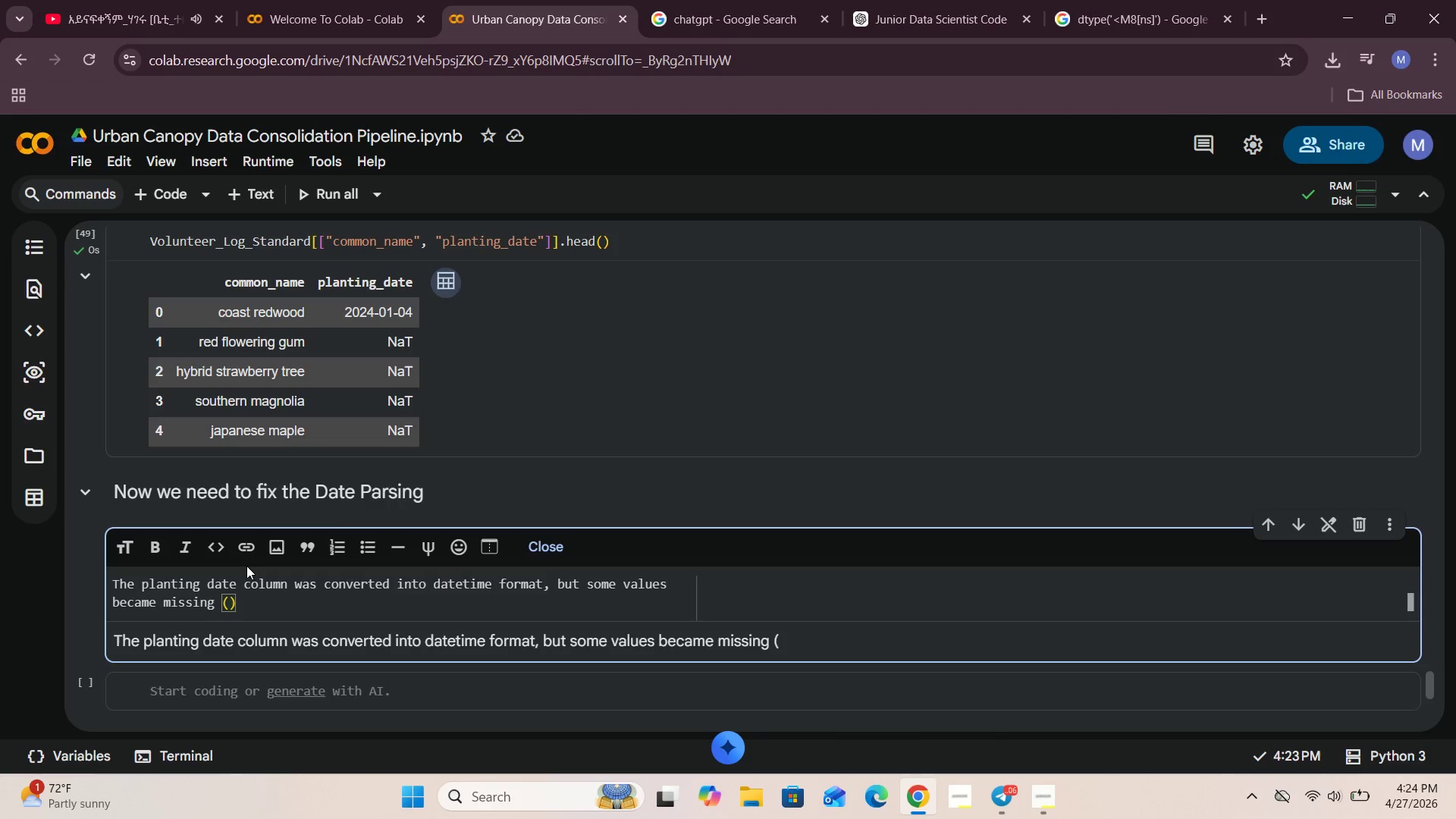 
key(ArrowLeft)
 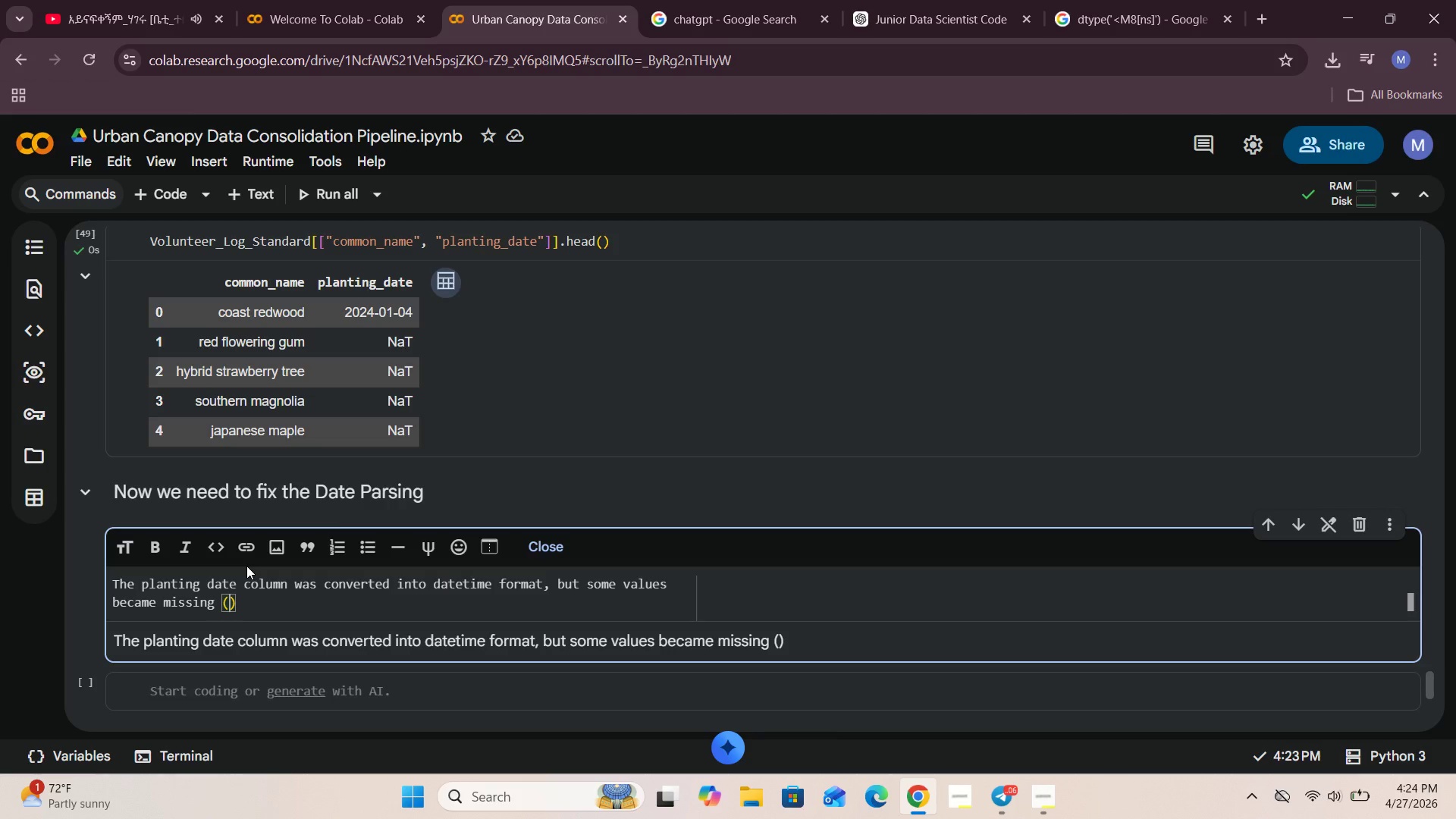 
type(NA)
key(Backspace)
type(aT)
 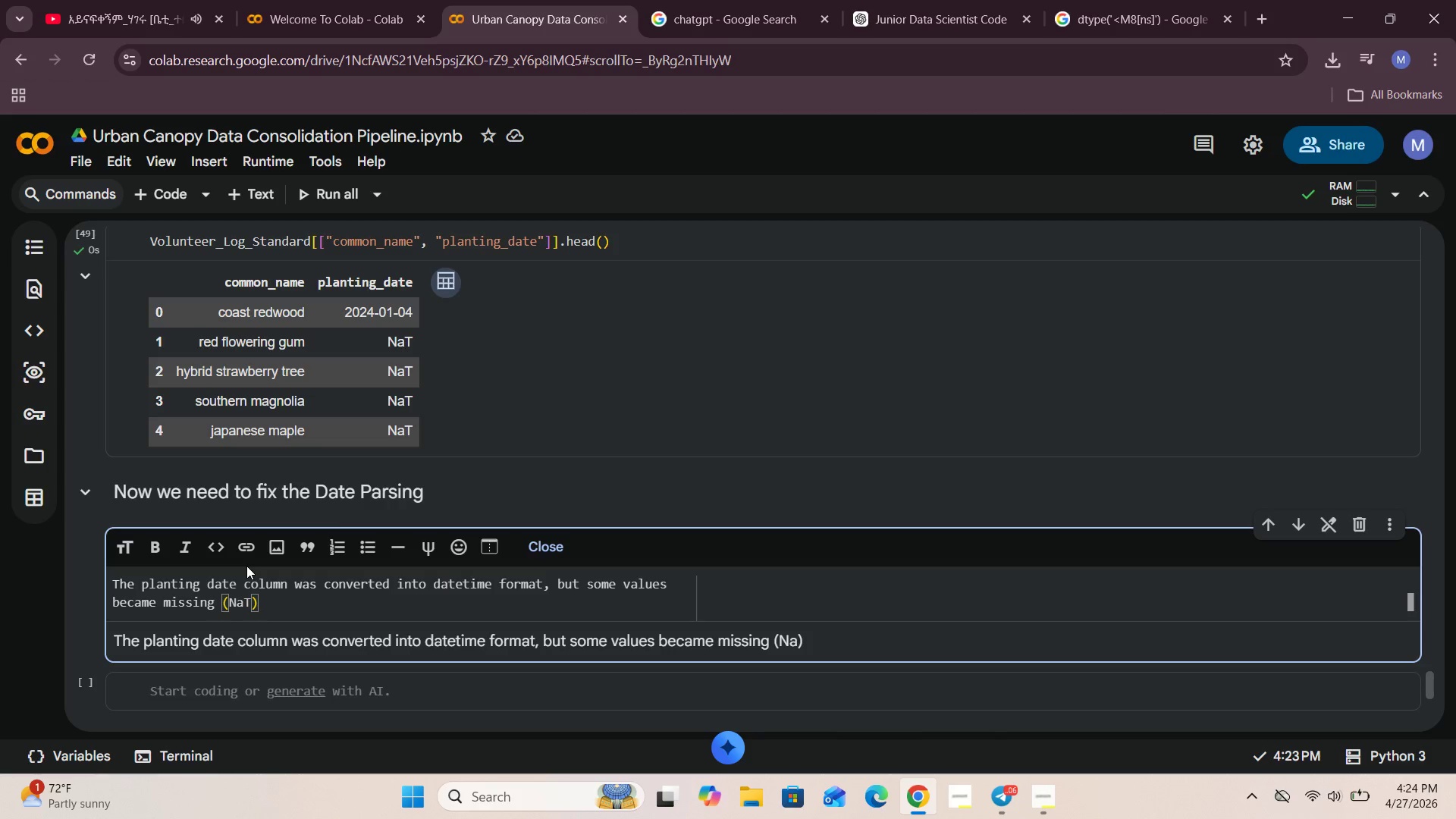 
key(ArrowRight)
 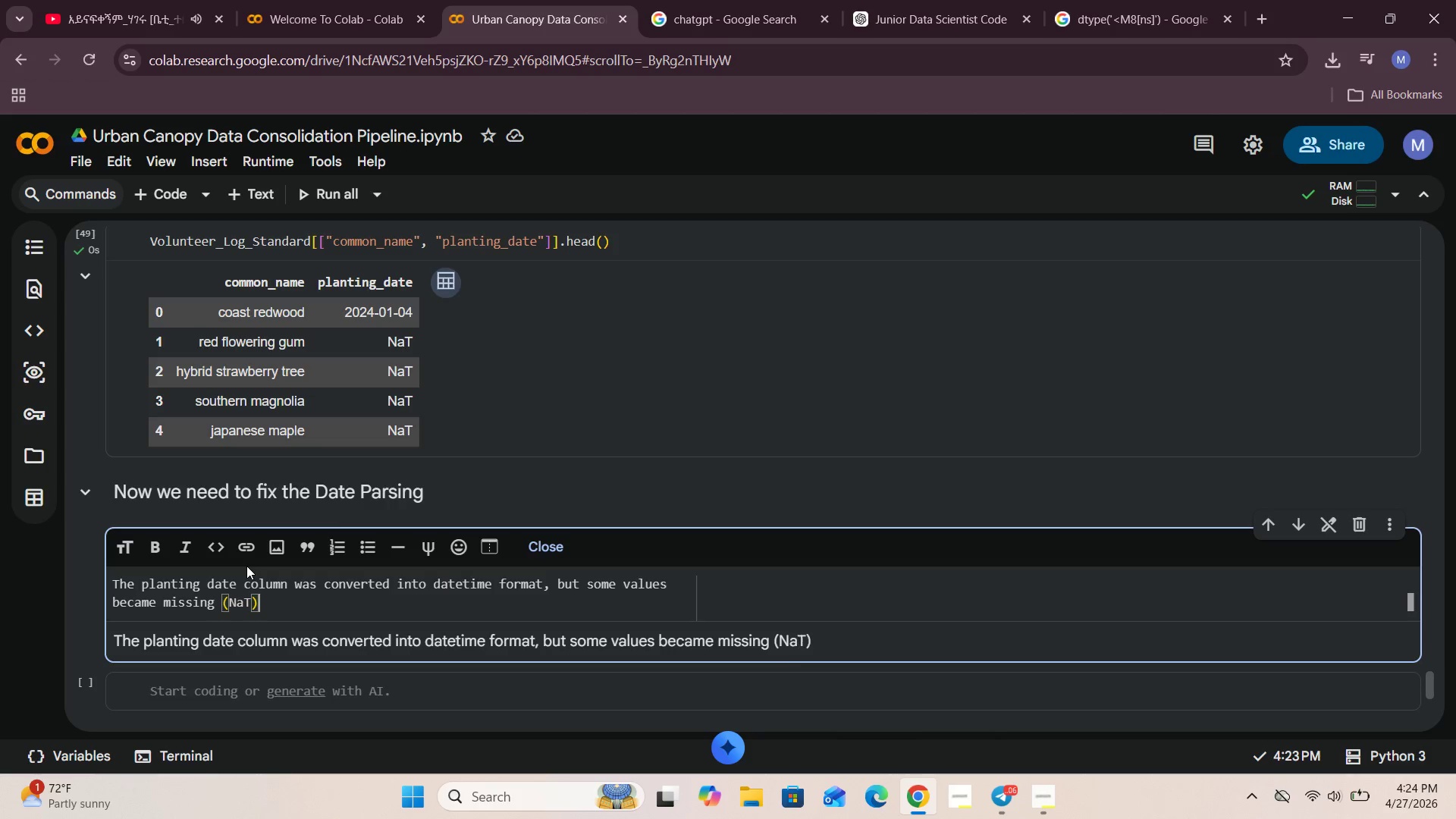 
key(ArrowRight)
 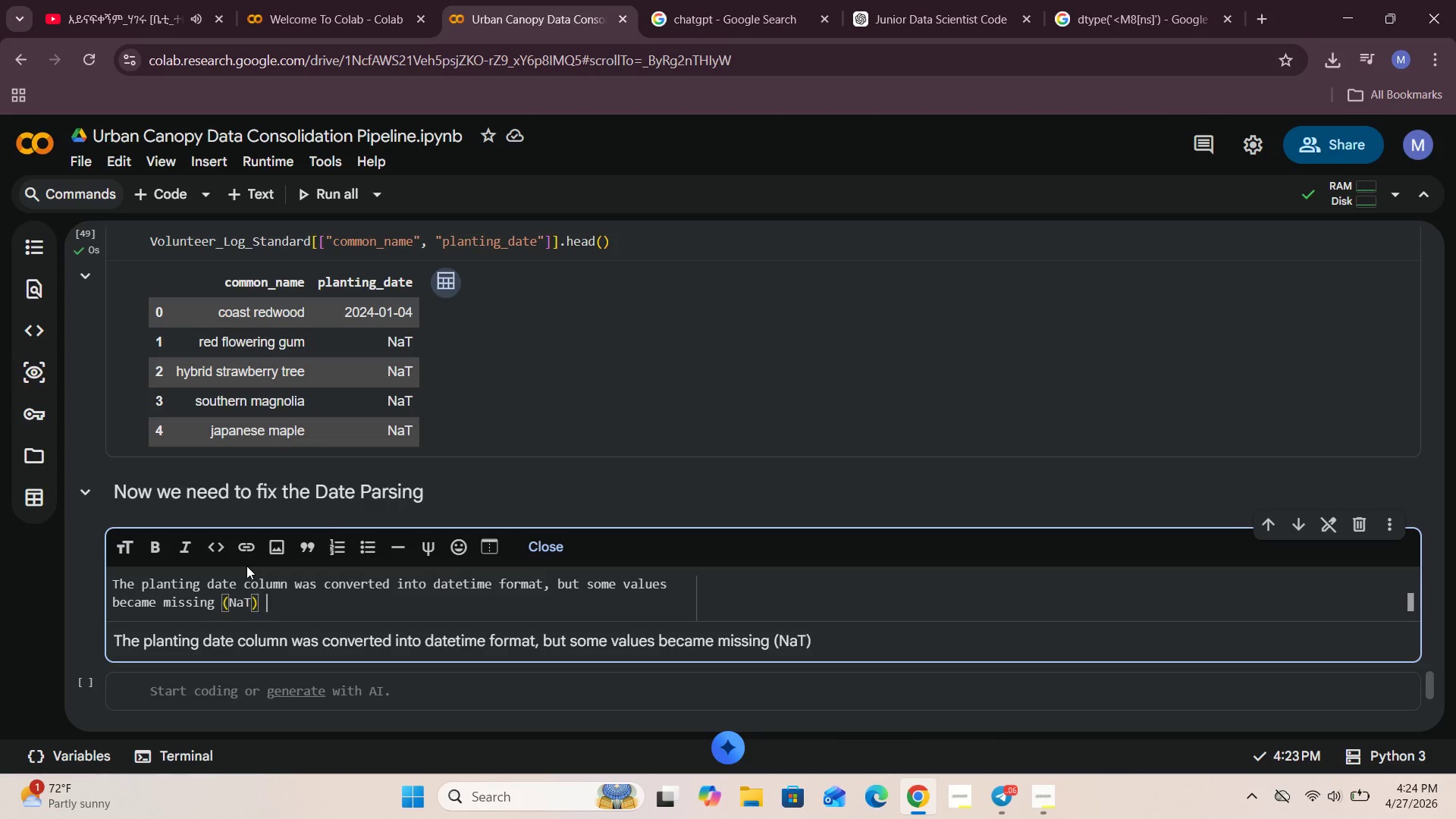 
type( BEC)
key(Backspace)
key(Backspace)
key(Backspace)
type(because the original date formats were mixed.)
 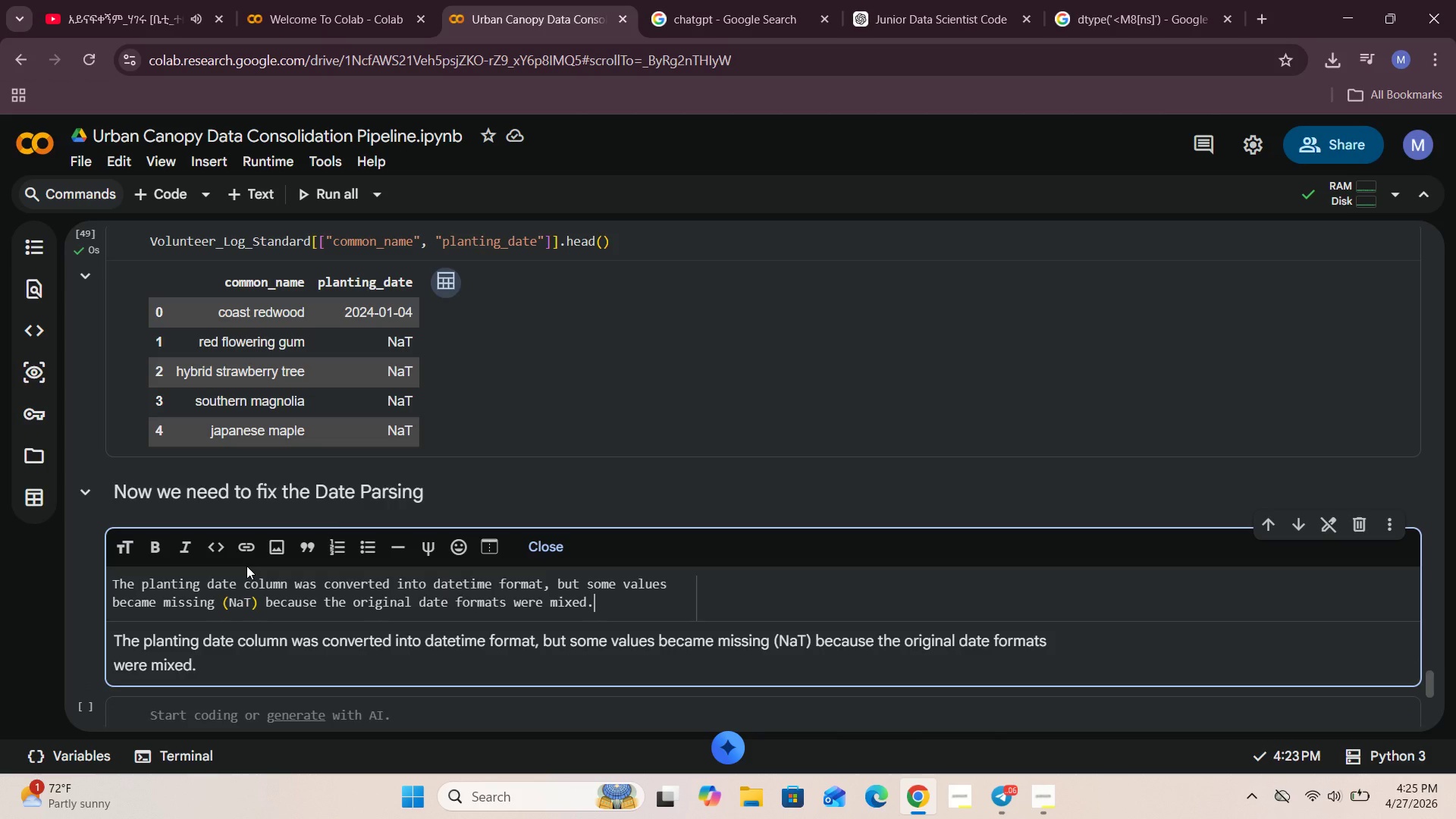 
type( To make the vi)
key(Backspace)
type(olunteer log more cion)
key(Backspace)
key(Backspace)
key(Backspace)
type(onsistent )
 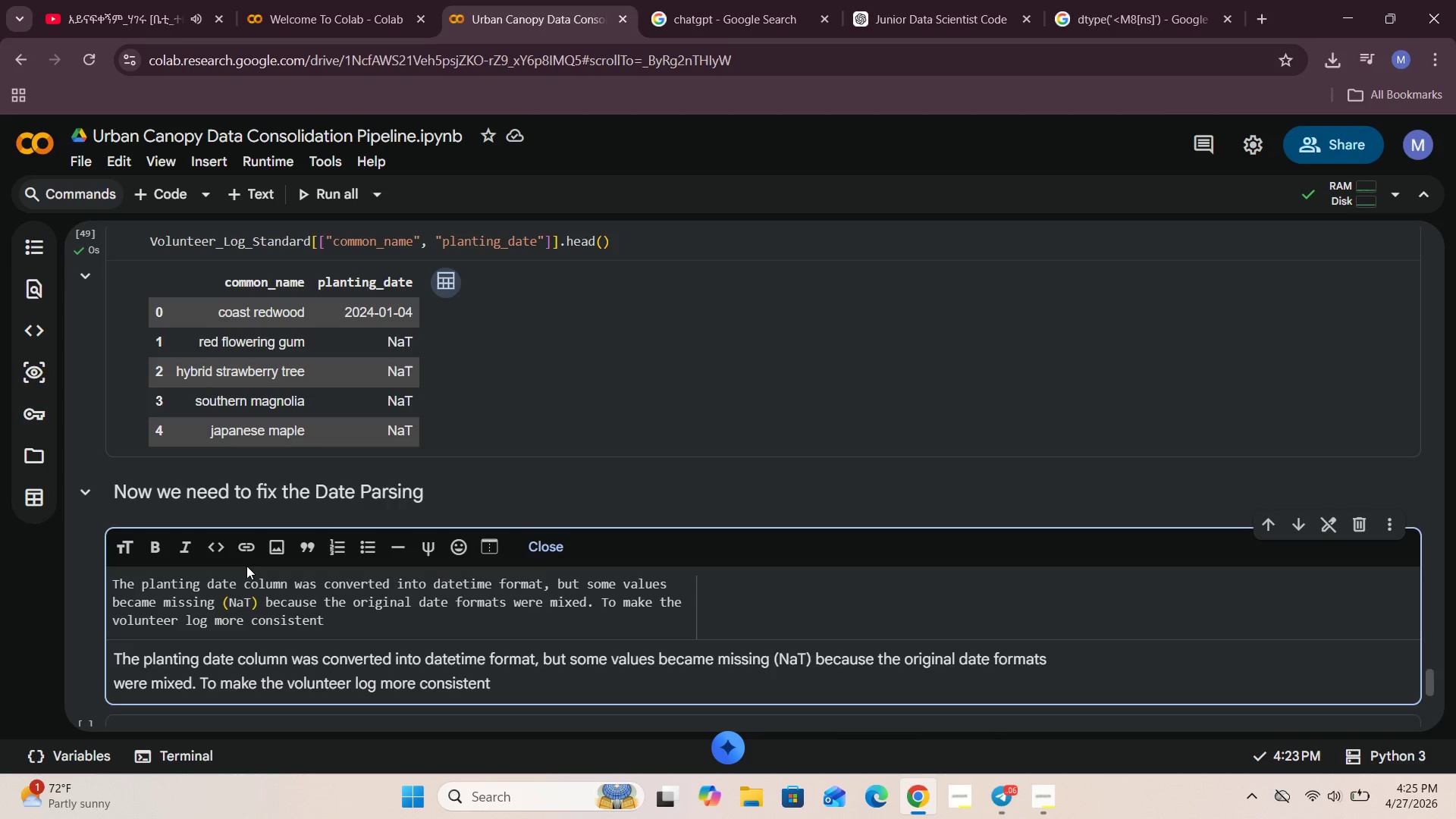 
type(, i cke)
key(Backspace)
key(Backspace)
type(lean the text values and try the conversion GIA)
key(Backspace)
key(Backspace)
key(Backspace)
type(AG)
key(Backspace)
key(Backspace)
 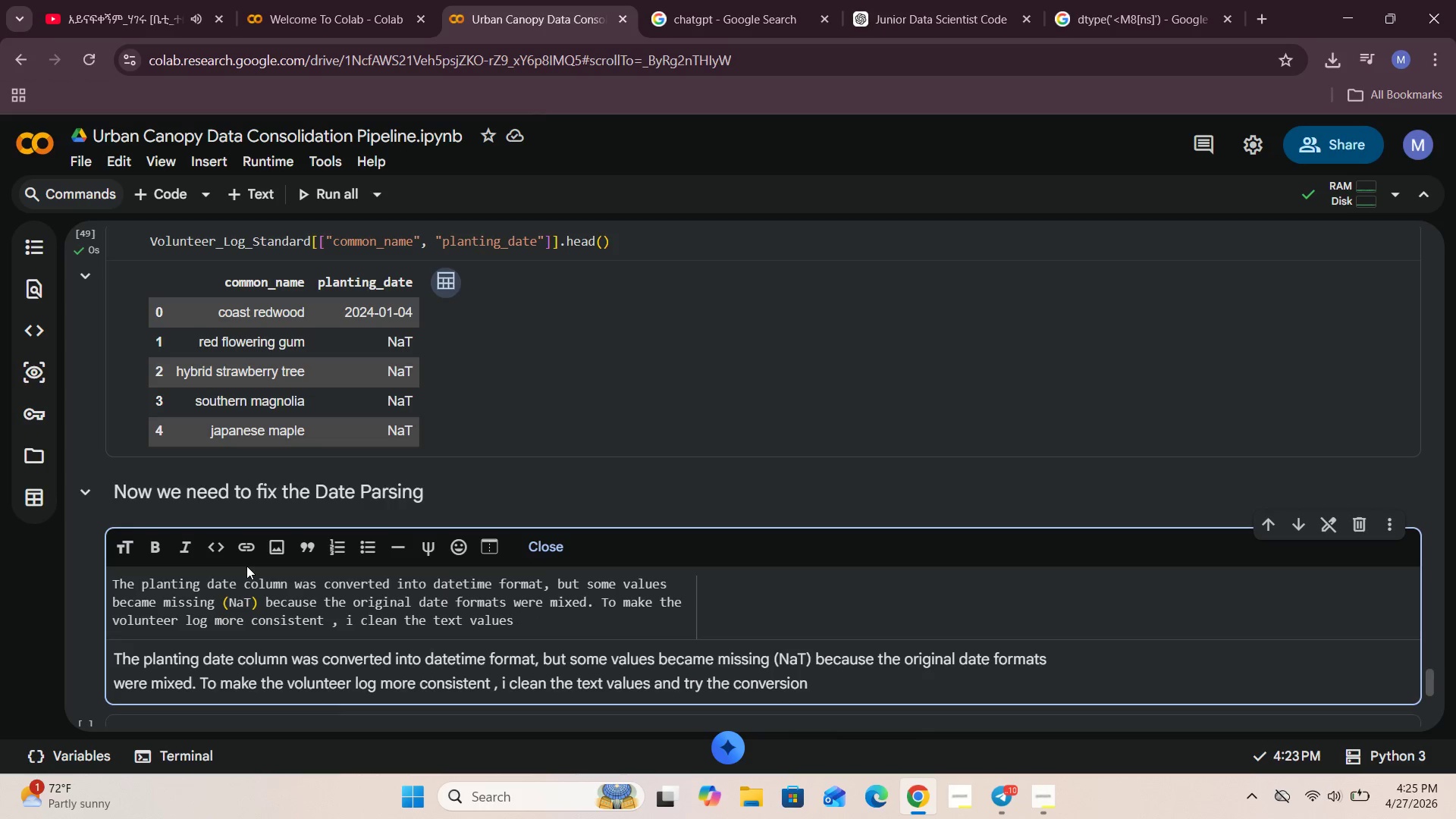 
left_click([356, 623])
 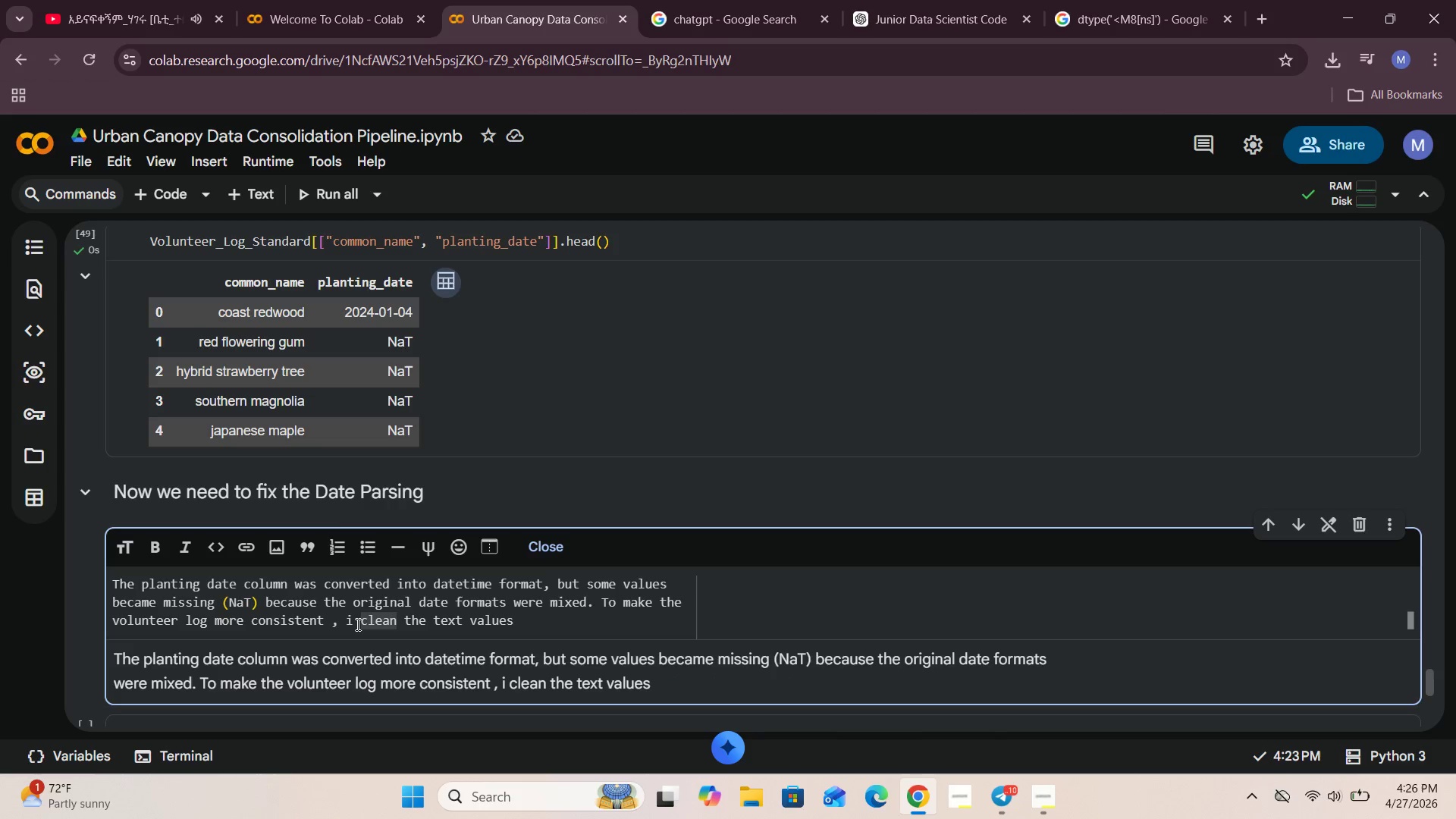 
type(NED)
key(Backspace)
key(Backspace)
type(EED TO )
 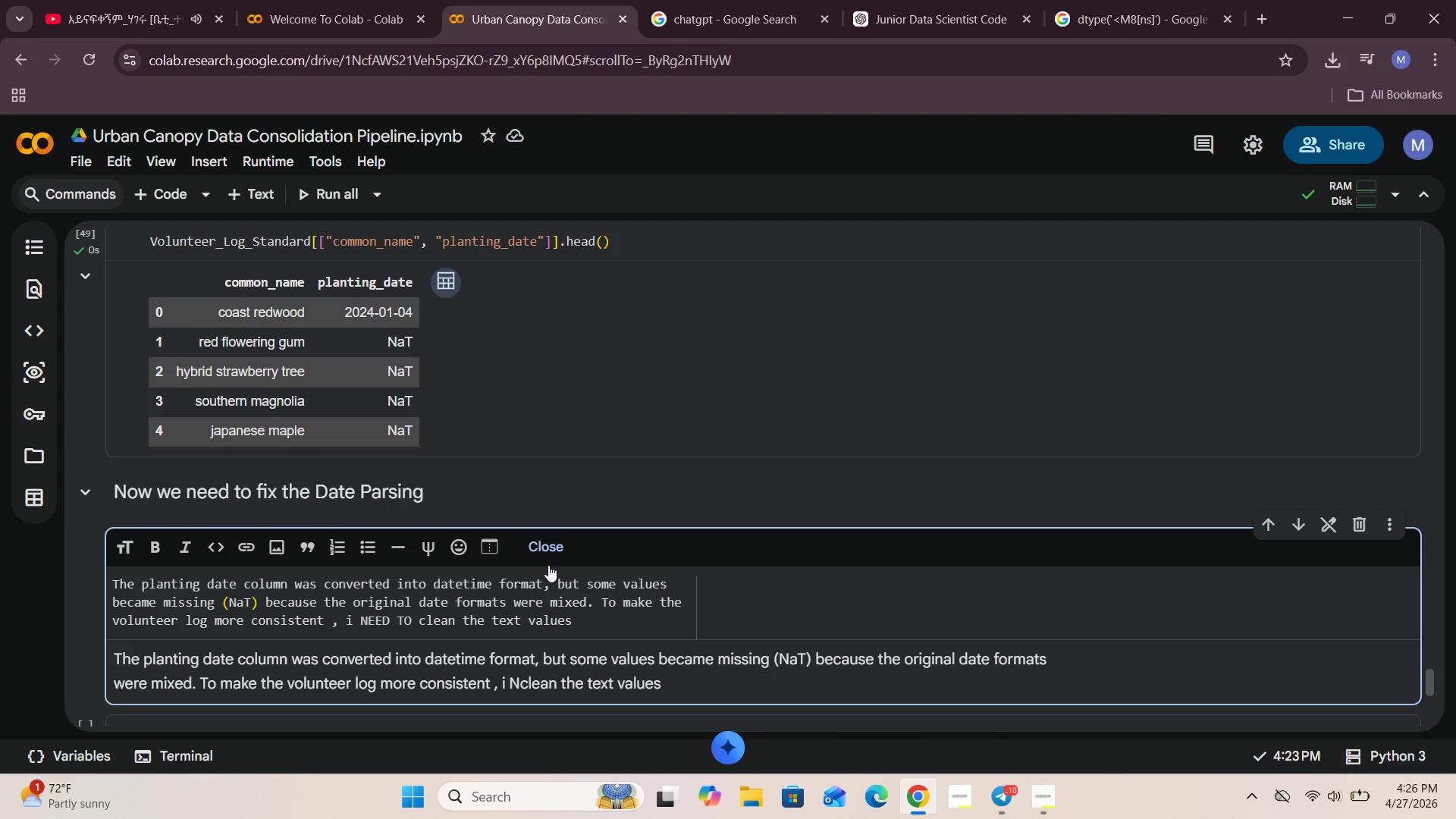 
key(CapsLock)
 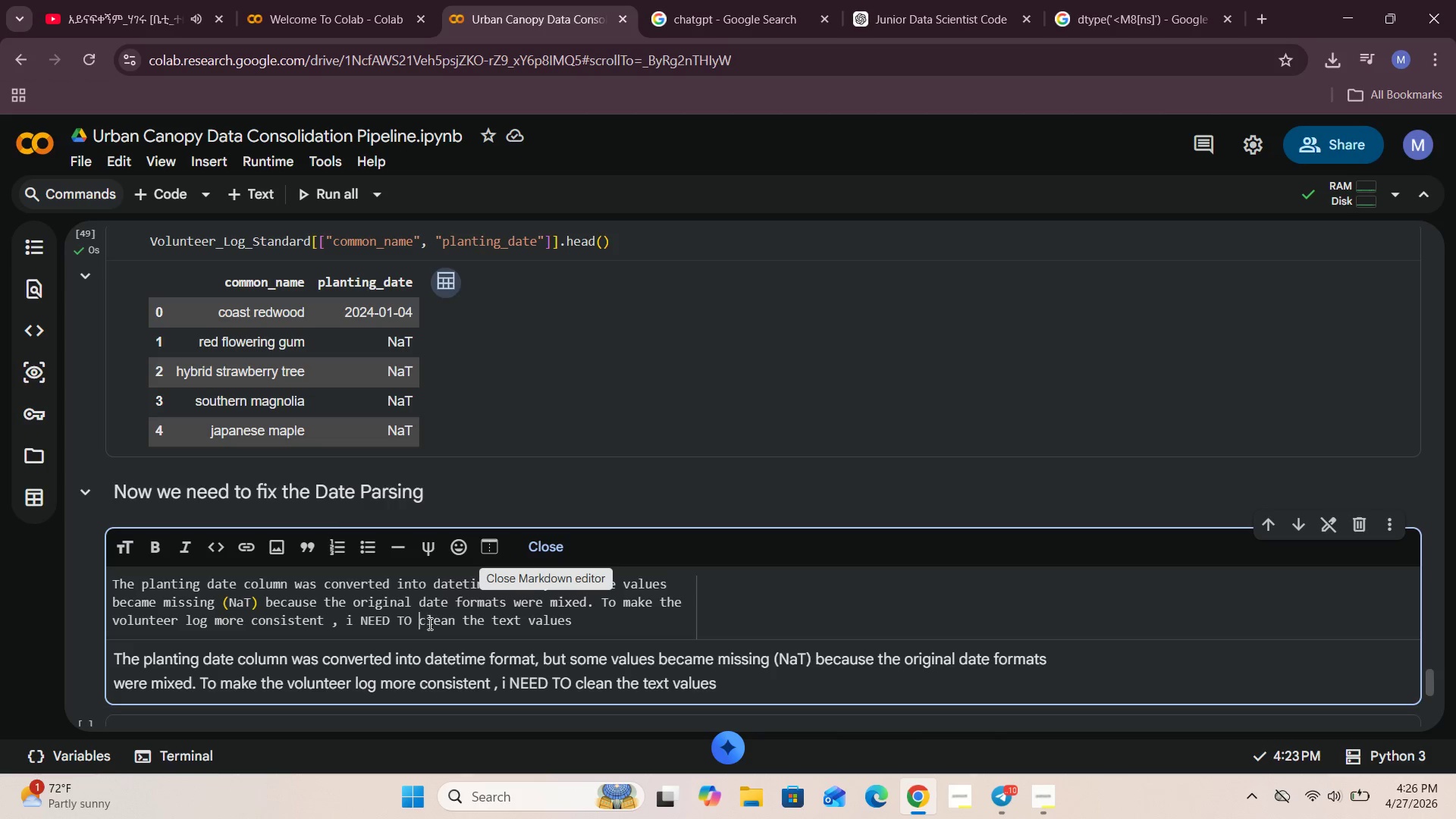 
left_click_drag(start_coordinate=[410, 619], to_coordinate=[356, 622])
 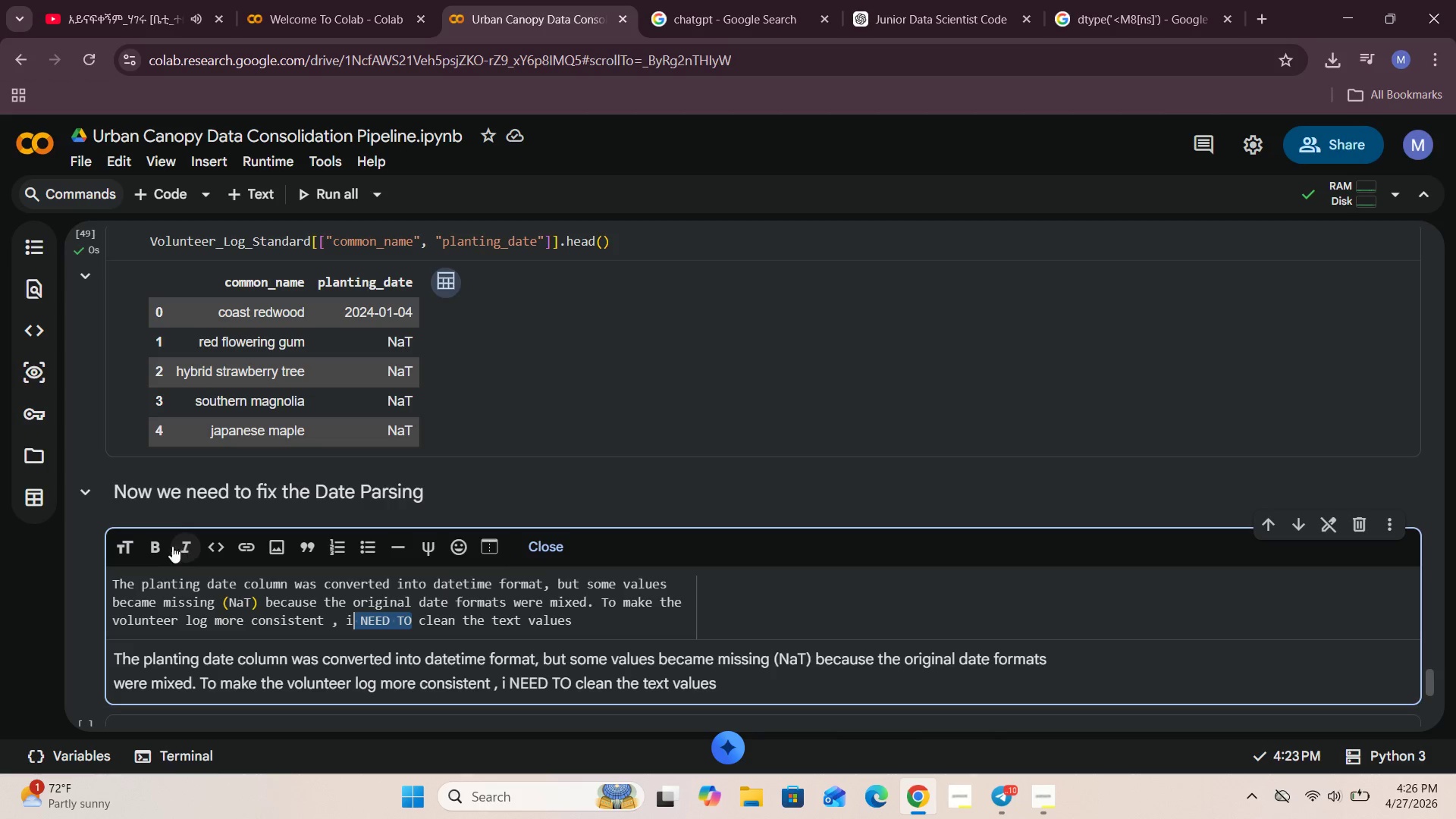 
left_click([158, 544])
 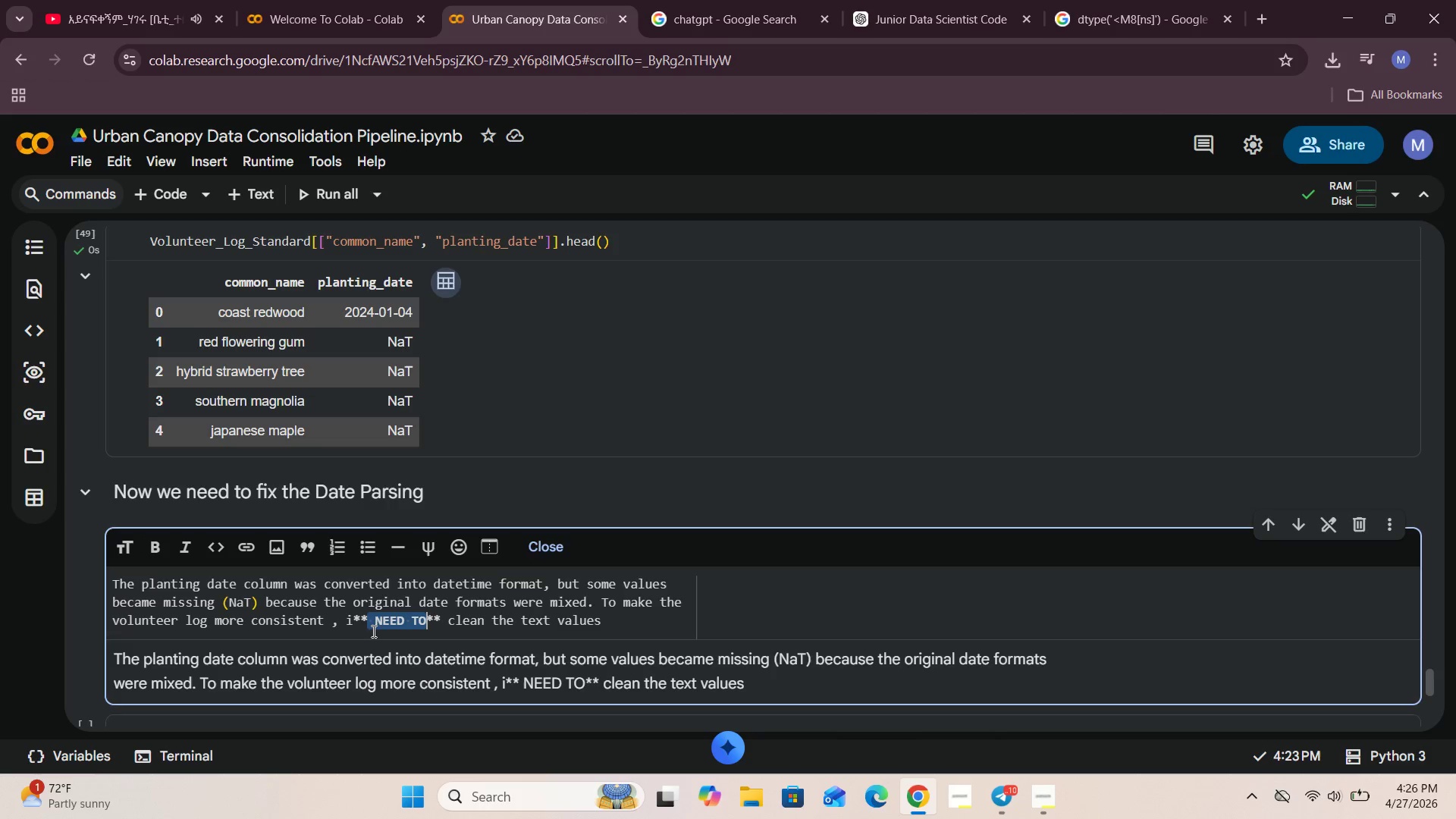 
left_click([378, 623])
 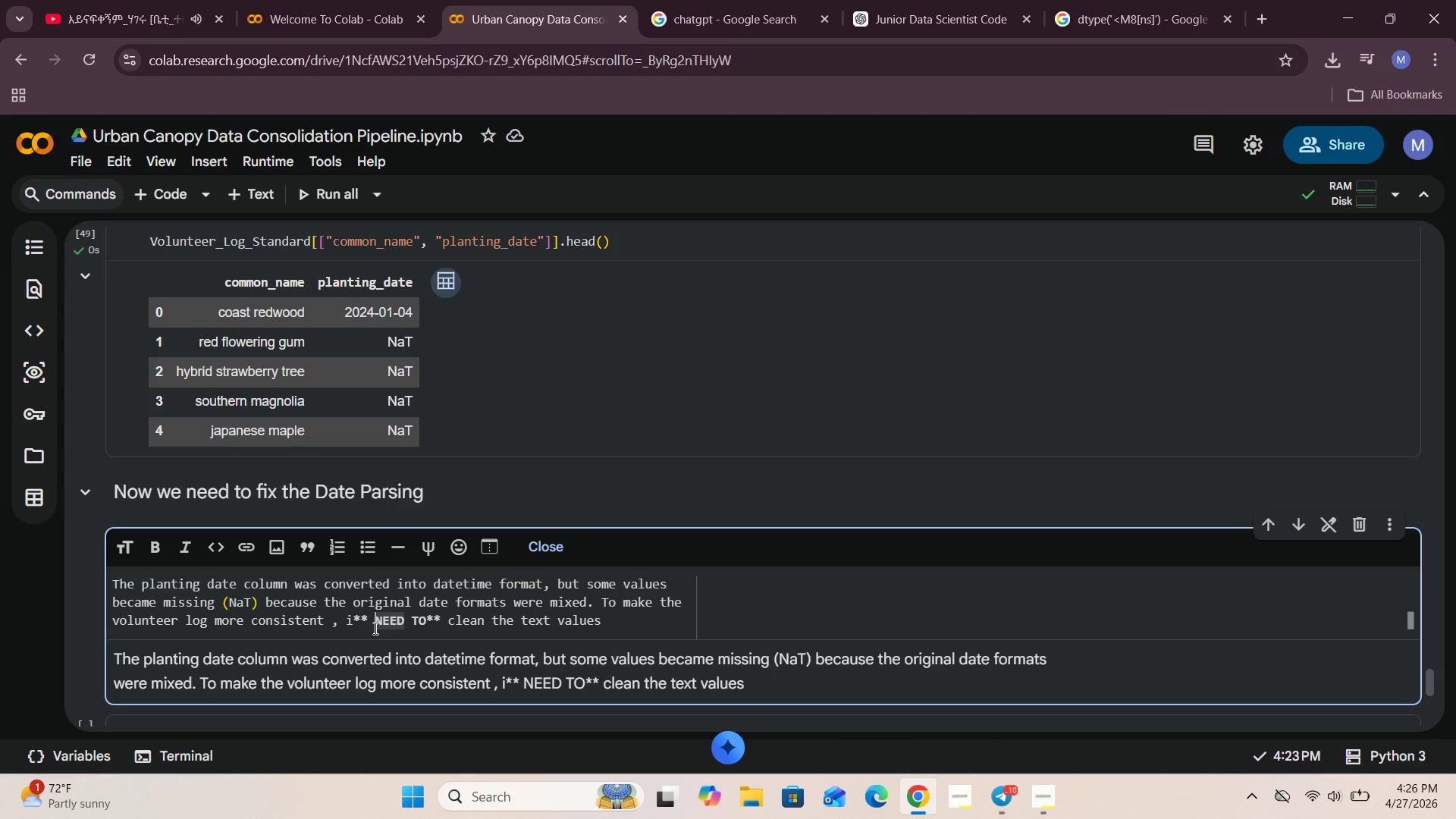 
key(Backspace)
 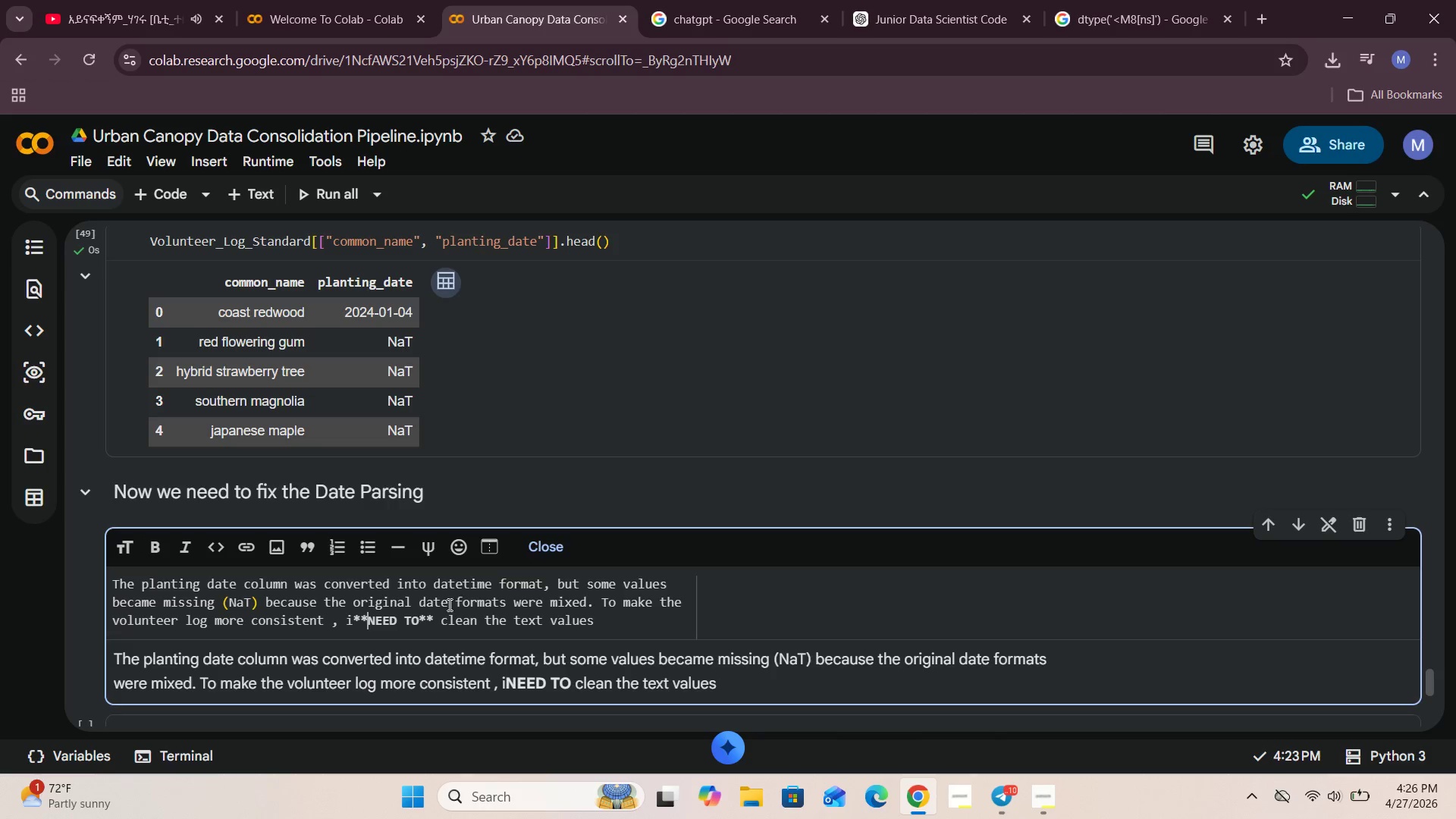 
left_click([532, 553])
 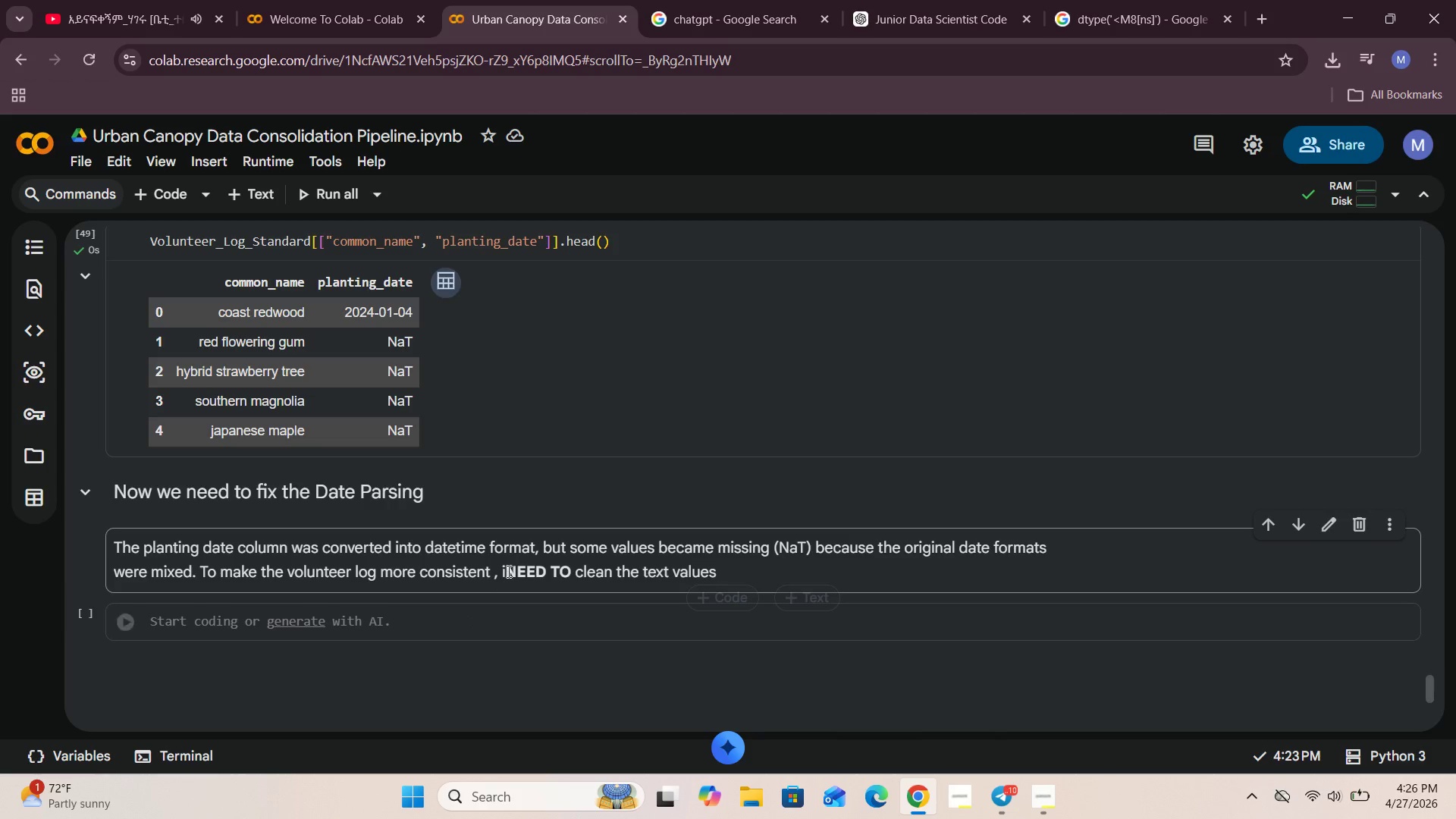 
double_click([511, 566])
 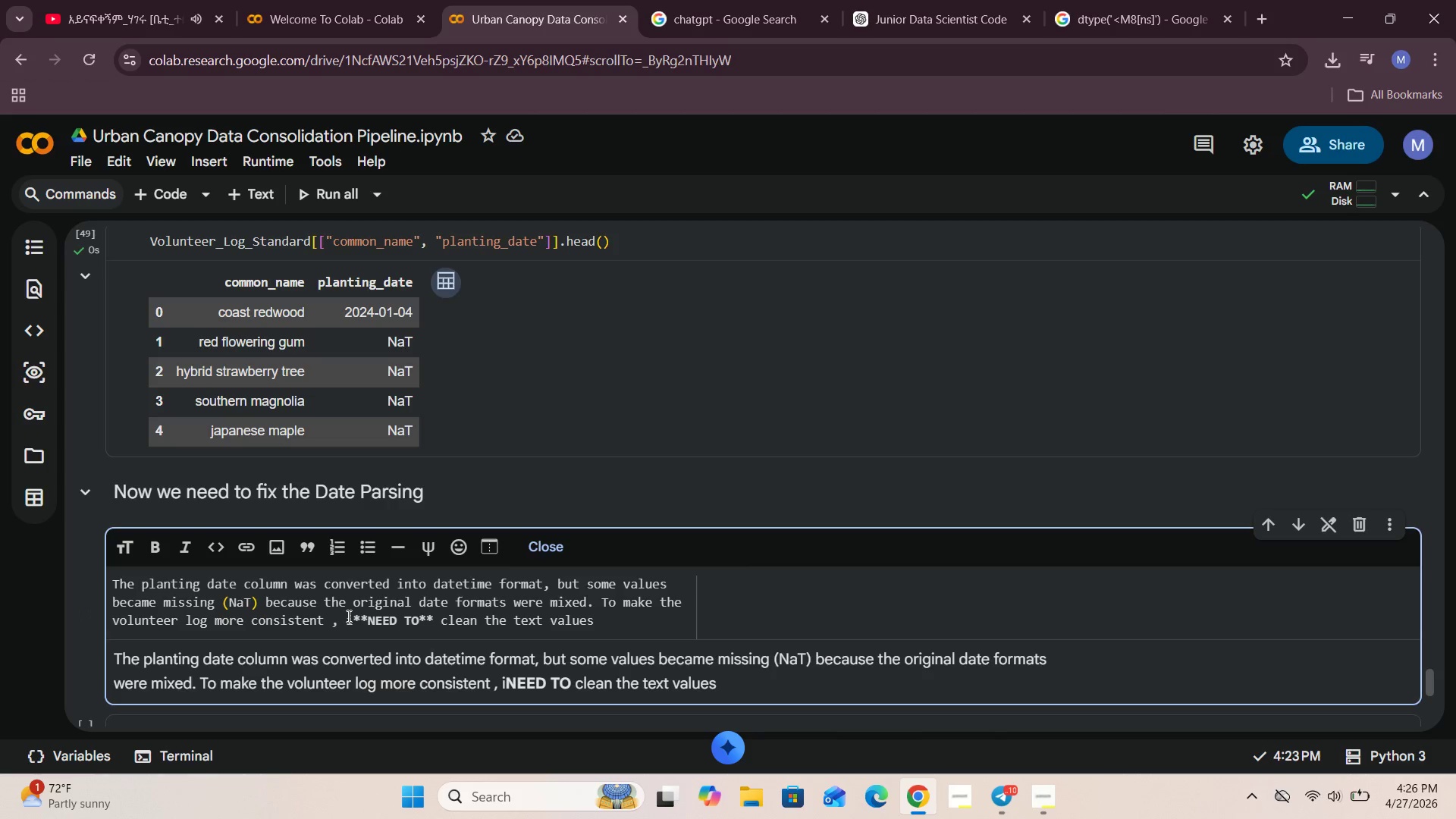 
left_click([350, 620])
 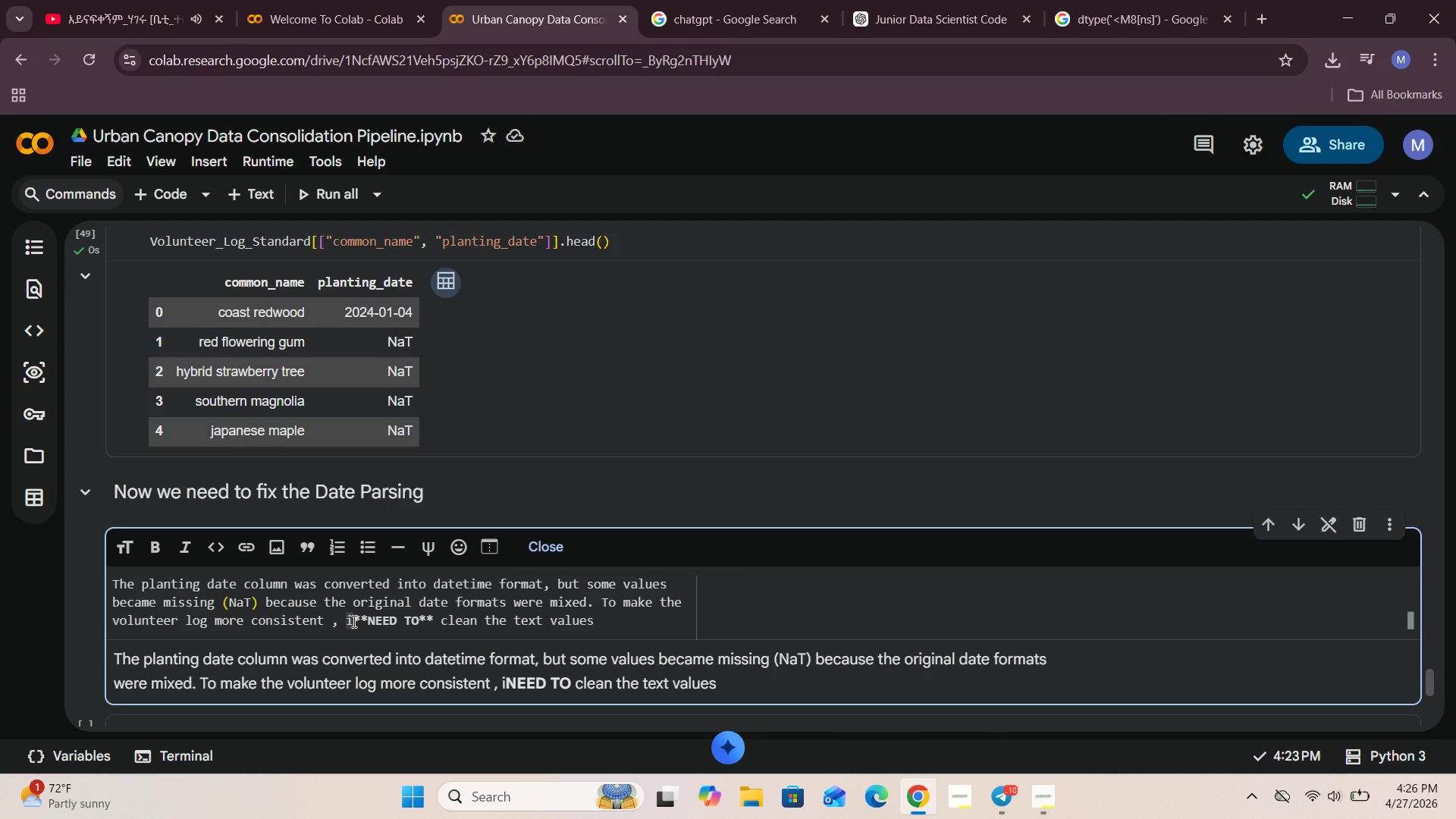 
key(Backspace)
 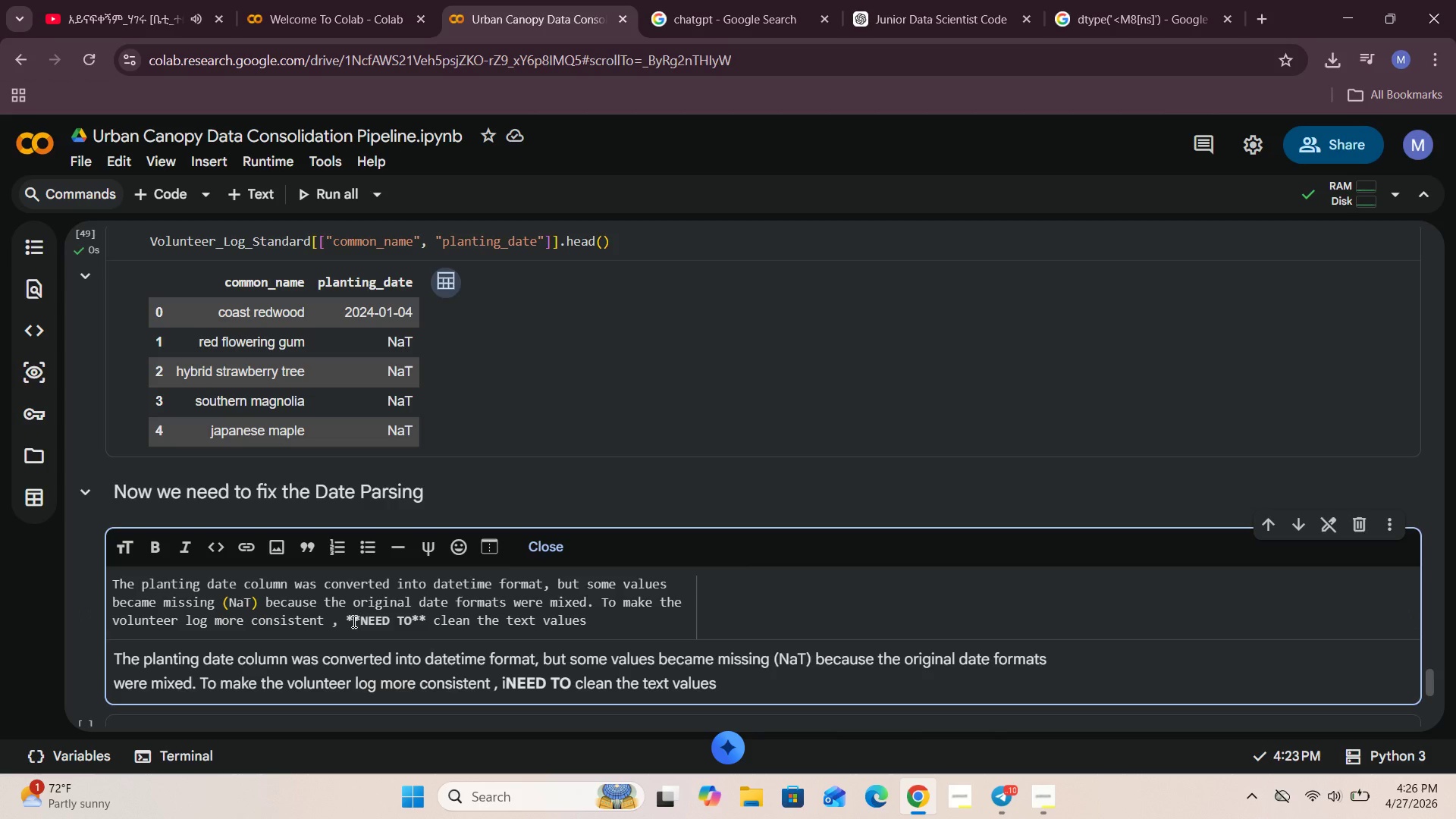 
key(CapsLock)
 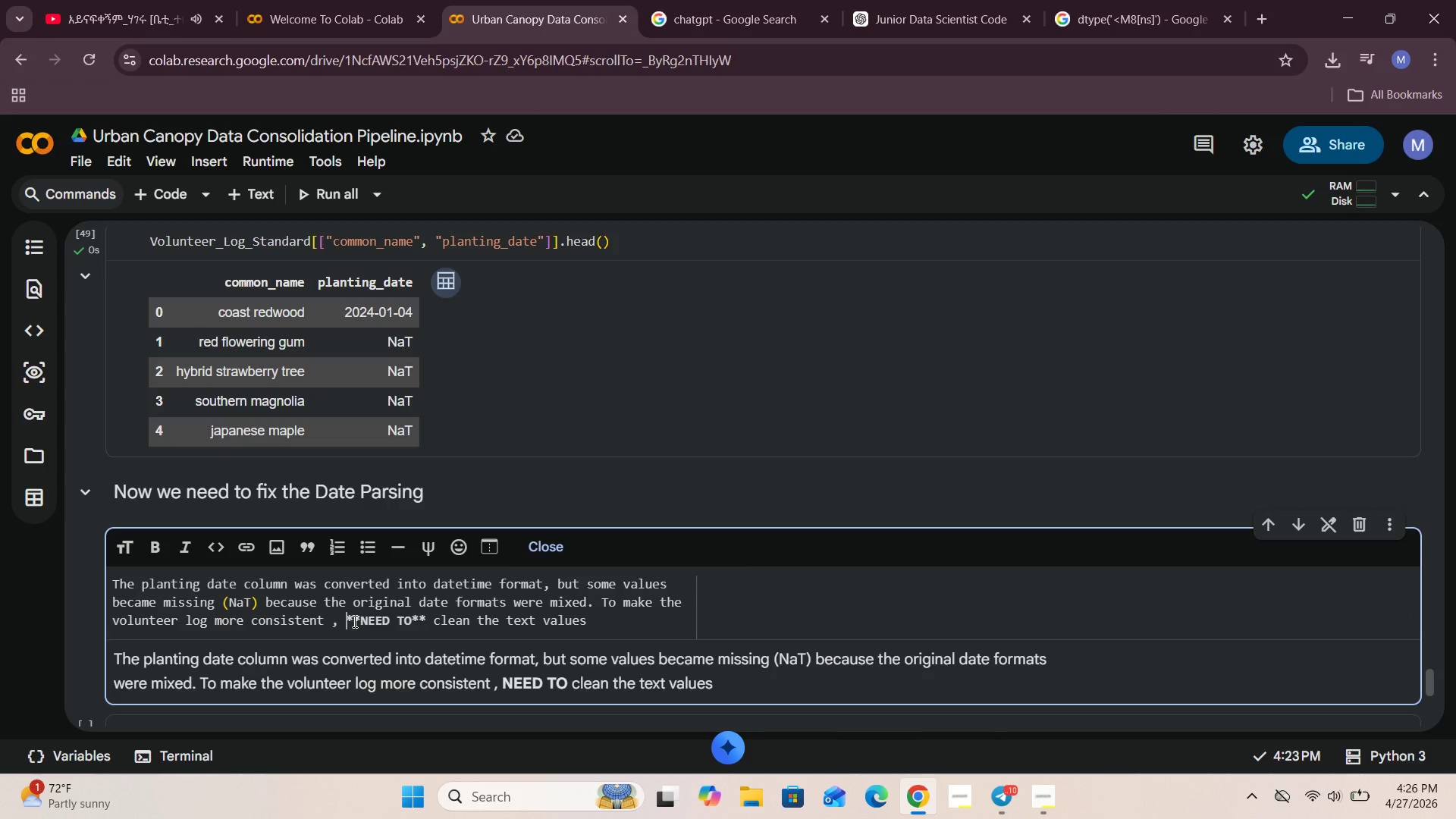 
key(I)
 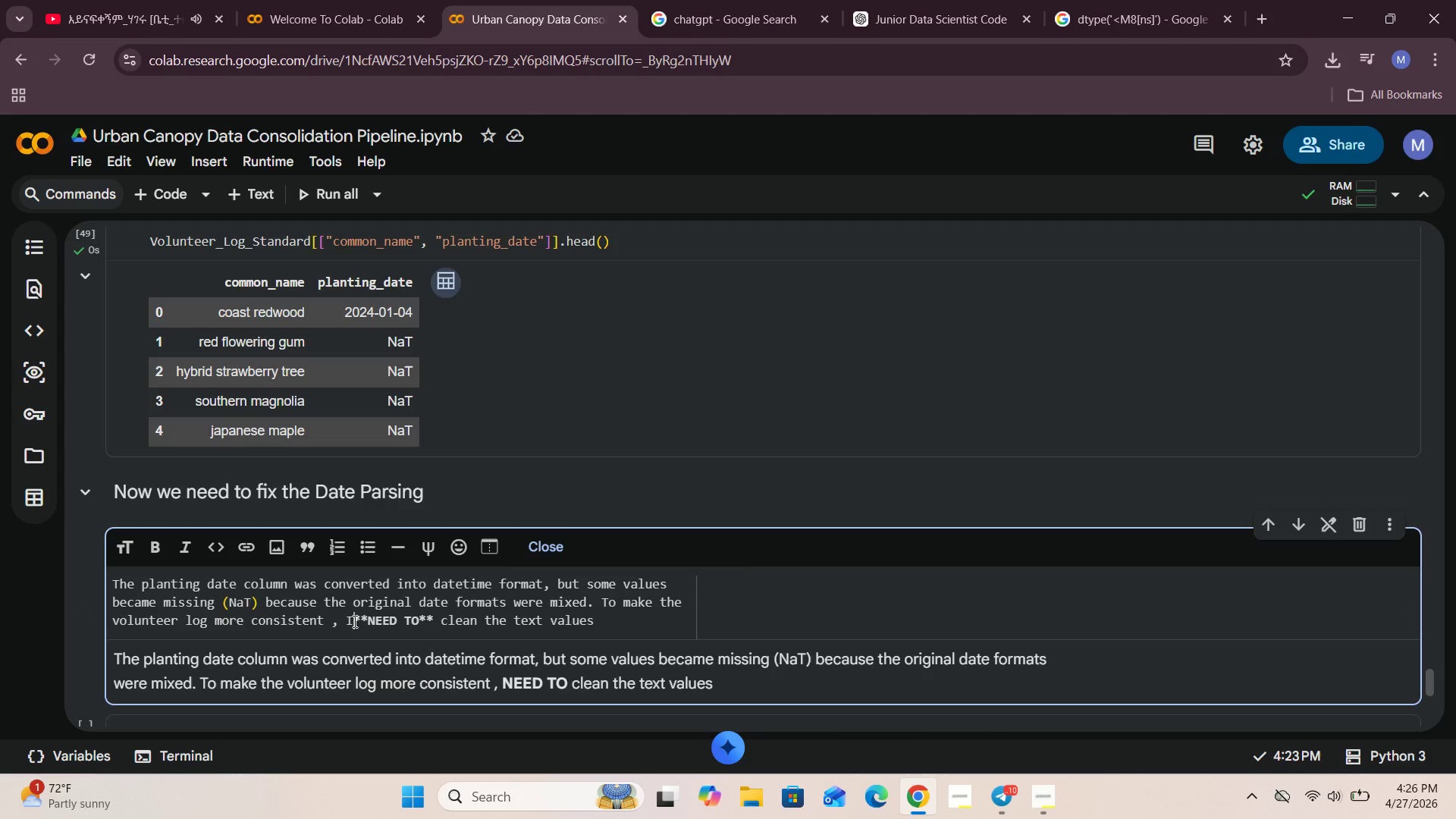 
key(Space)
 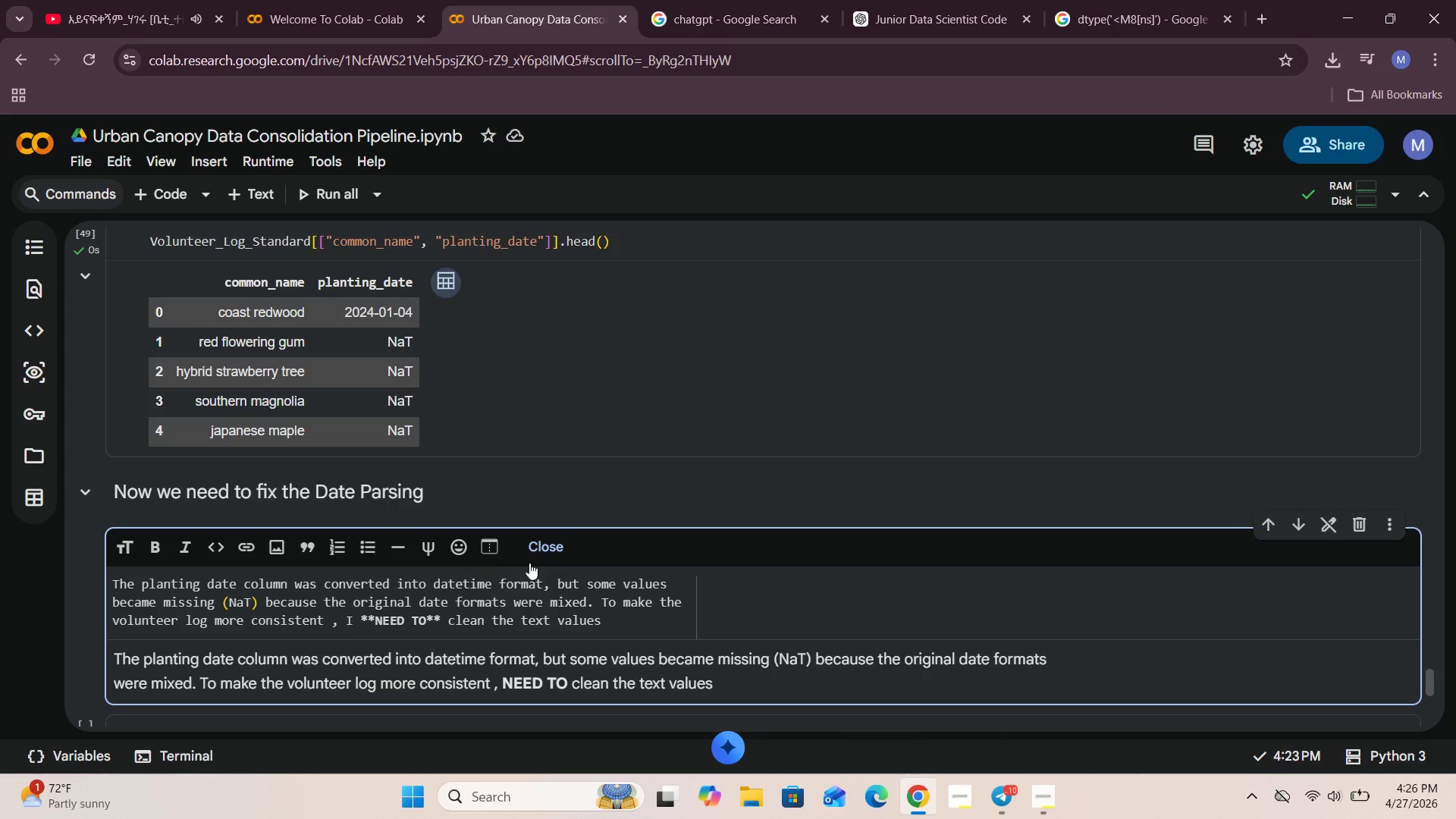 
left_click([535, 557])
 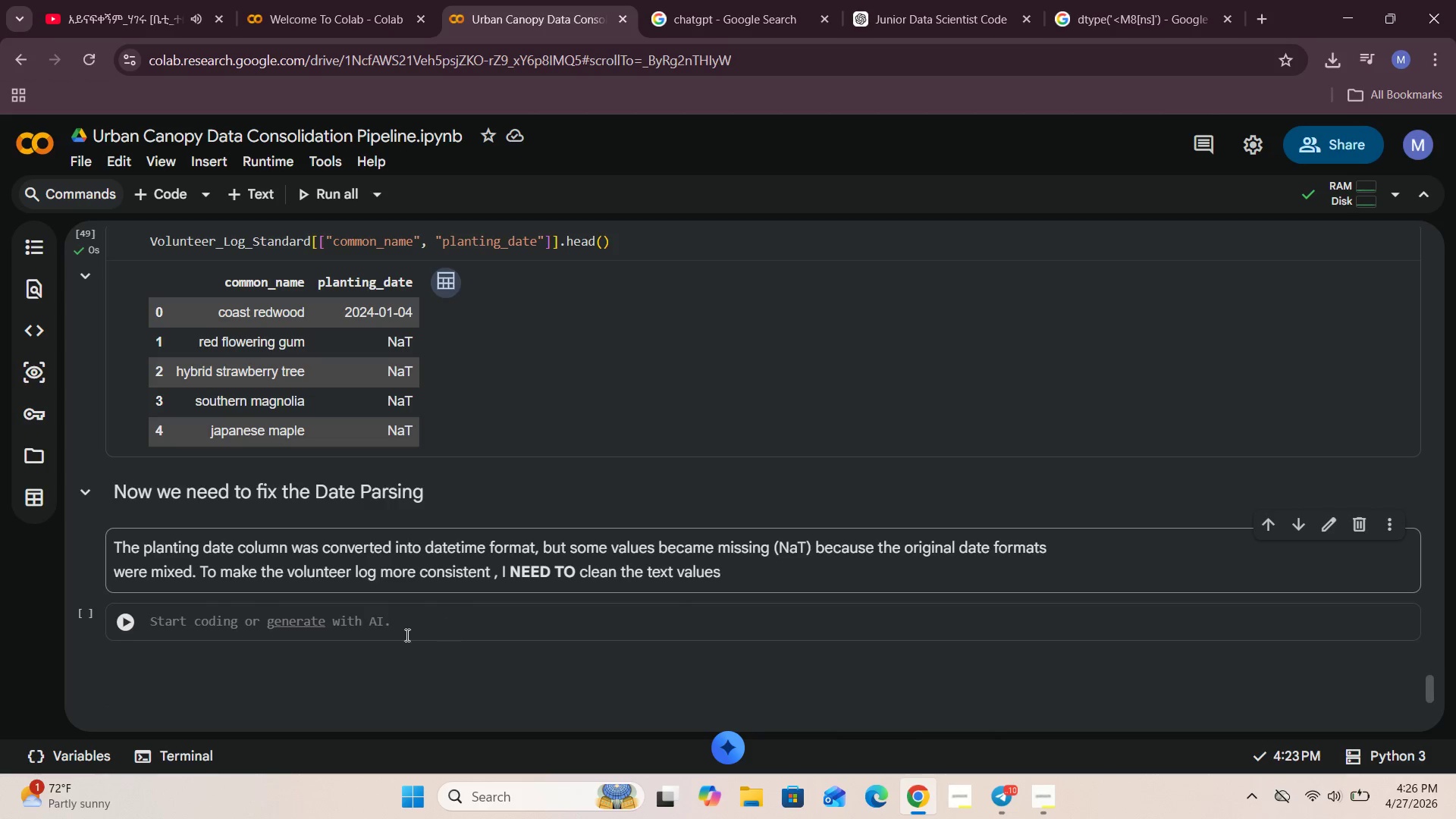 
left_click([202, 628])
 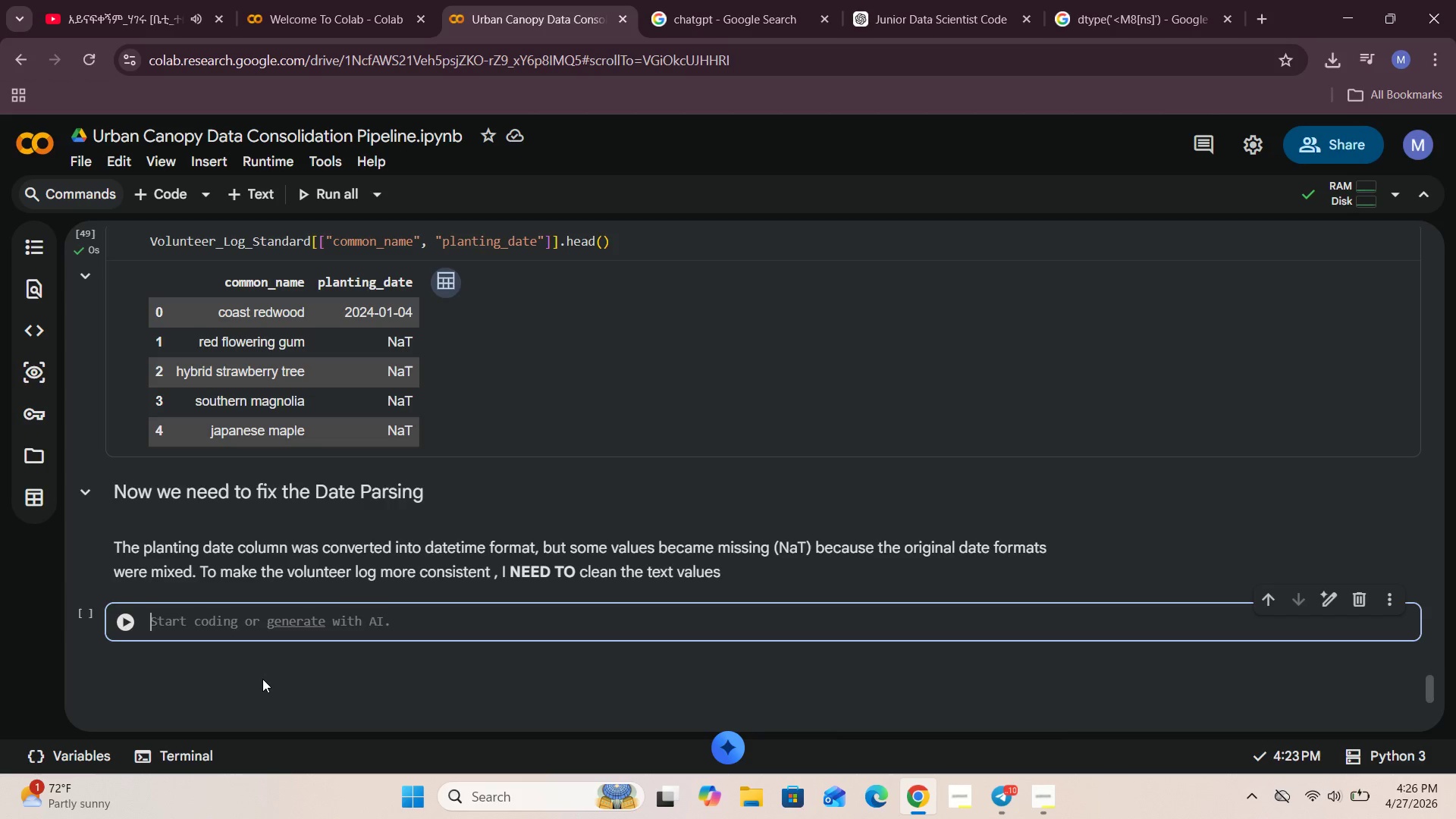 
type(Volunt)
 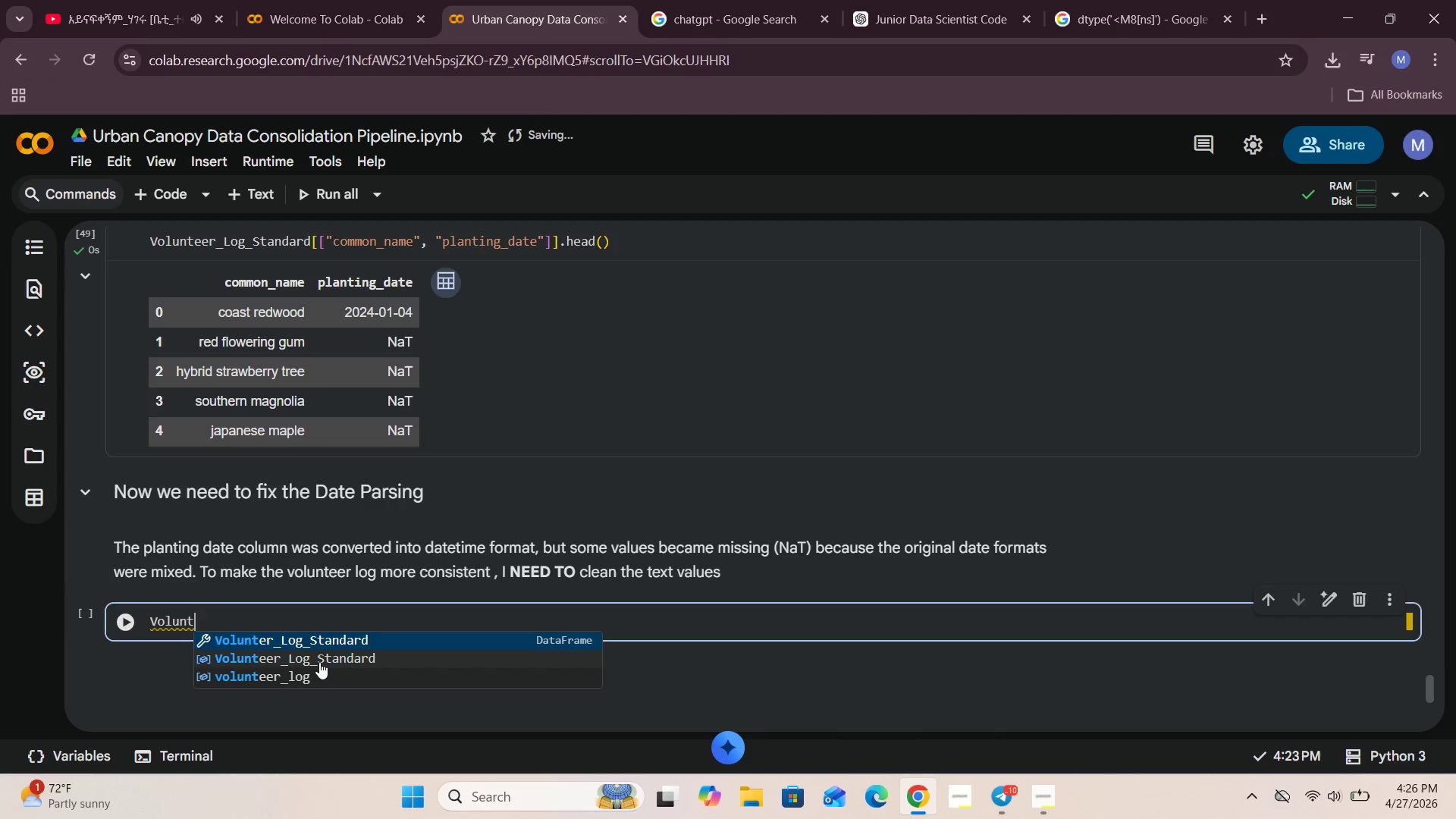 
type(eer_Log_Standard["planting_date)
 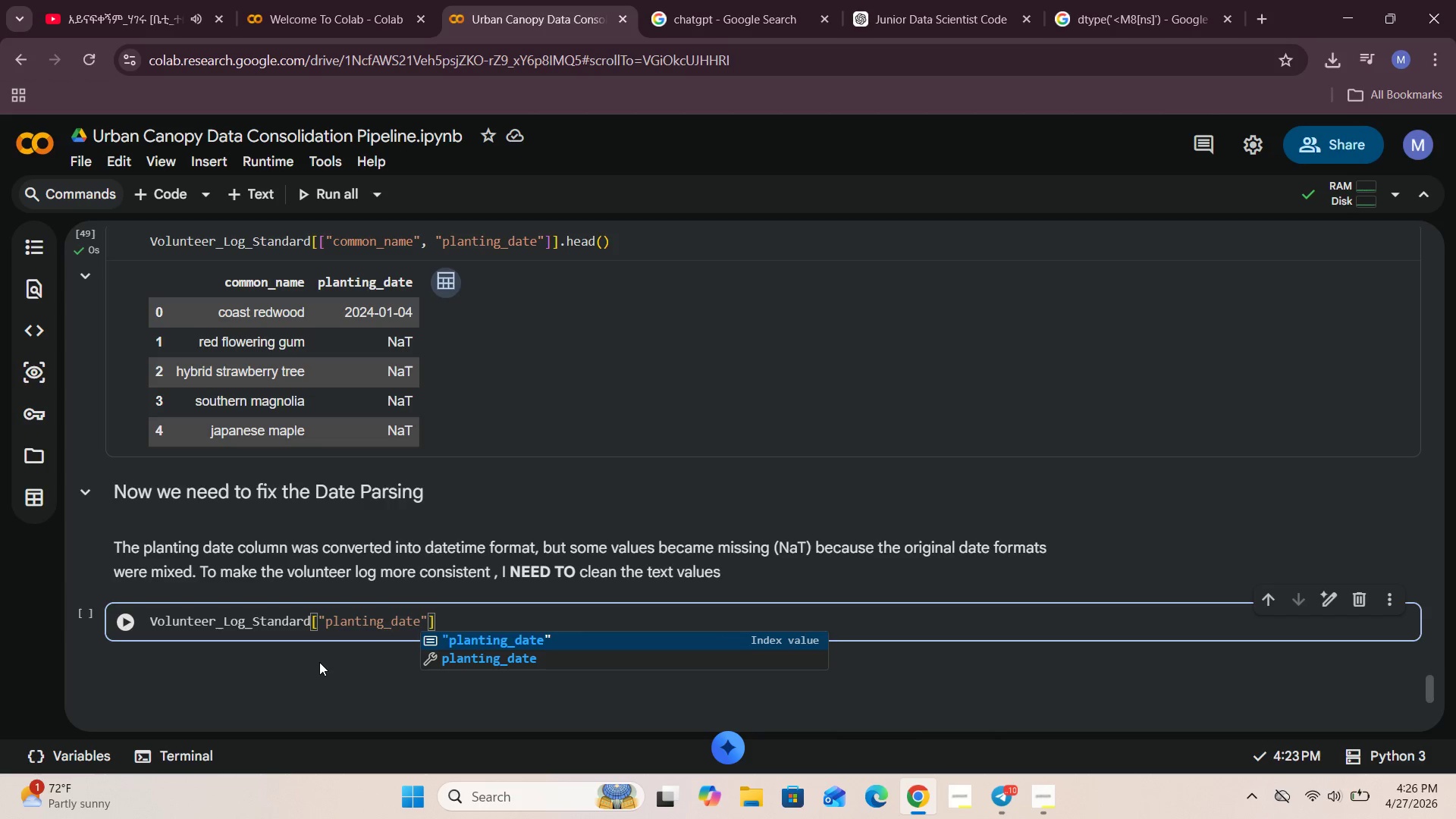 
key(ArrowRight)
 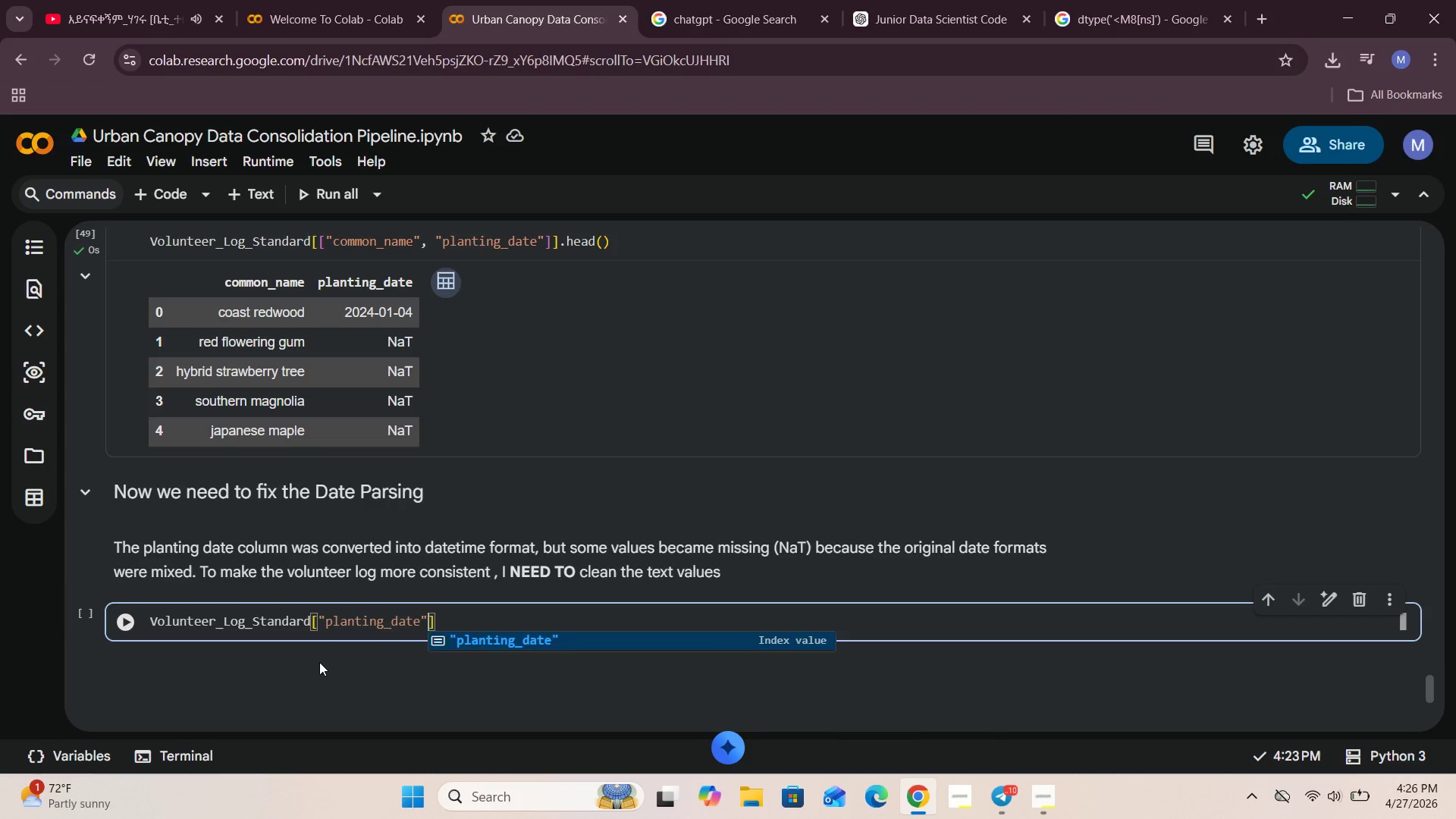 
key(ArrowRight)
 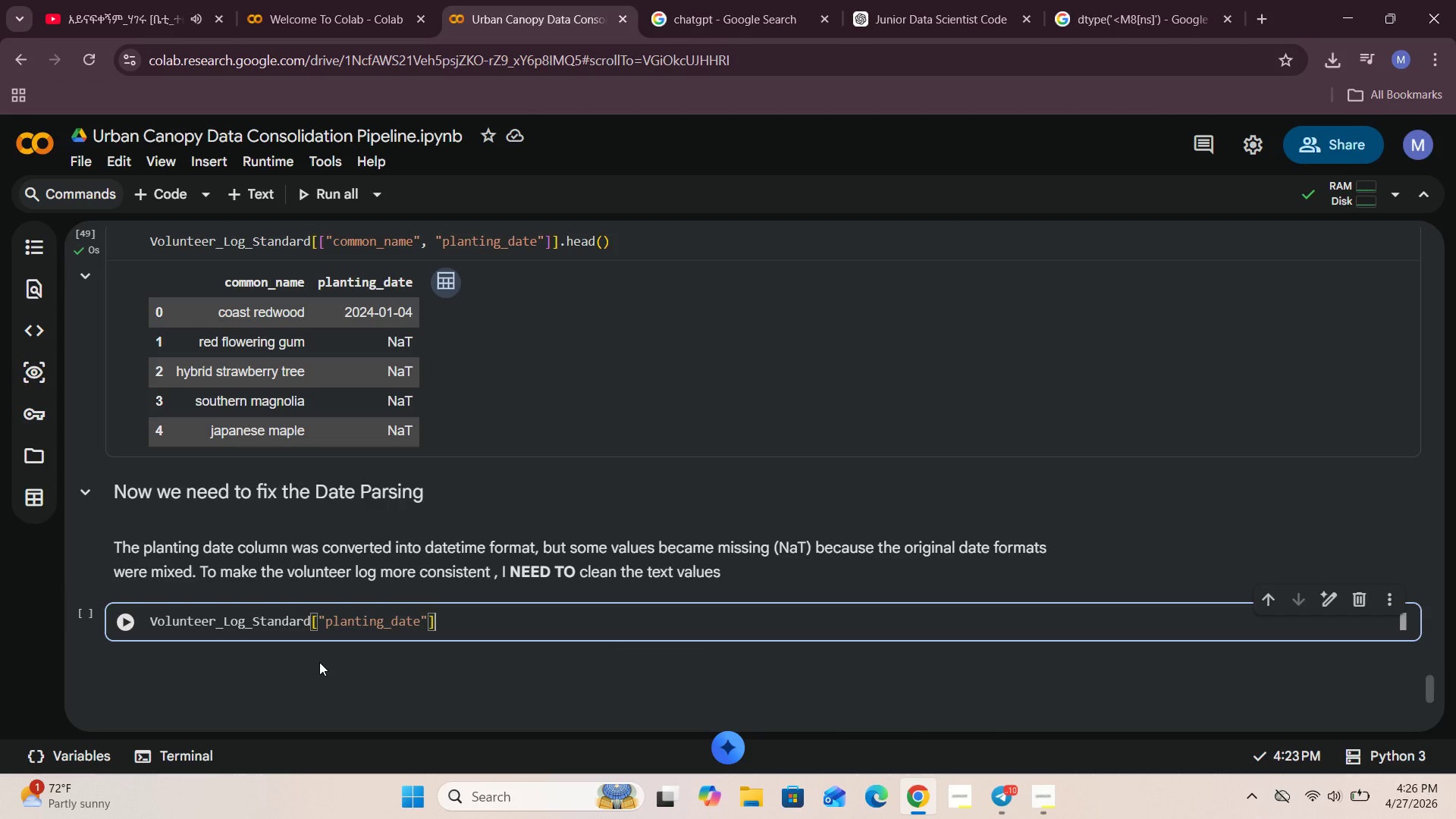 
key(ArrowRight)
 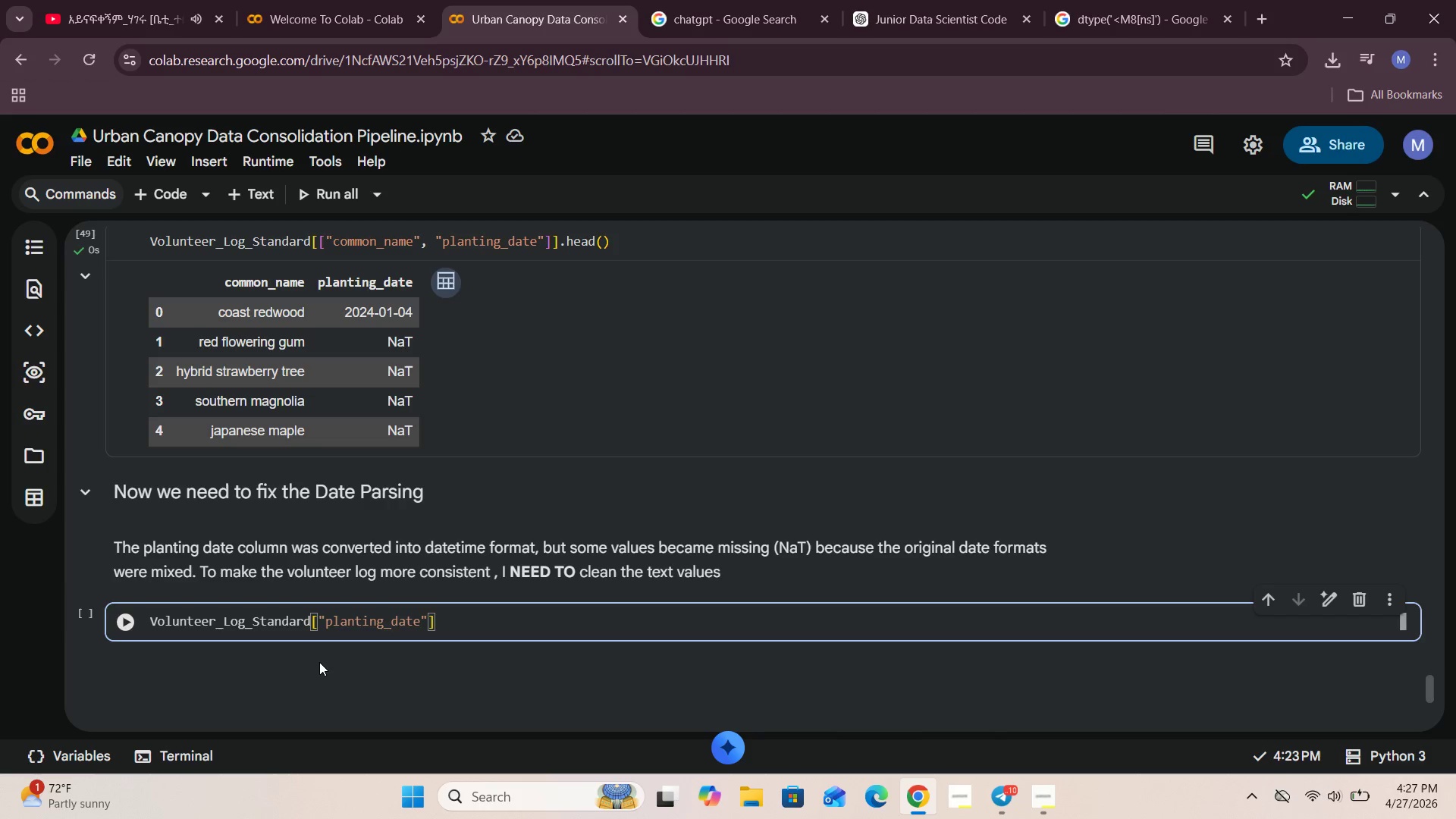 
type( = pd.datetime)
 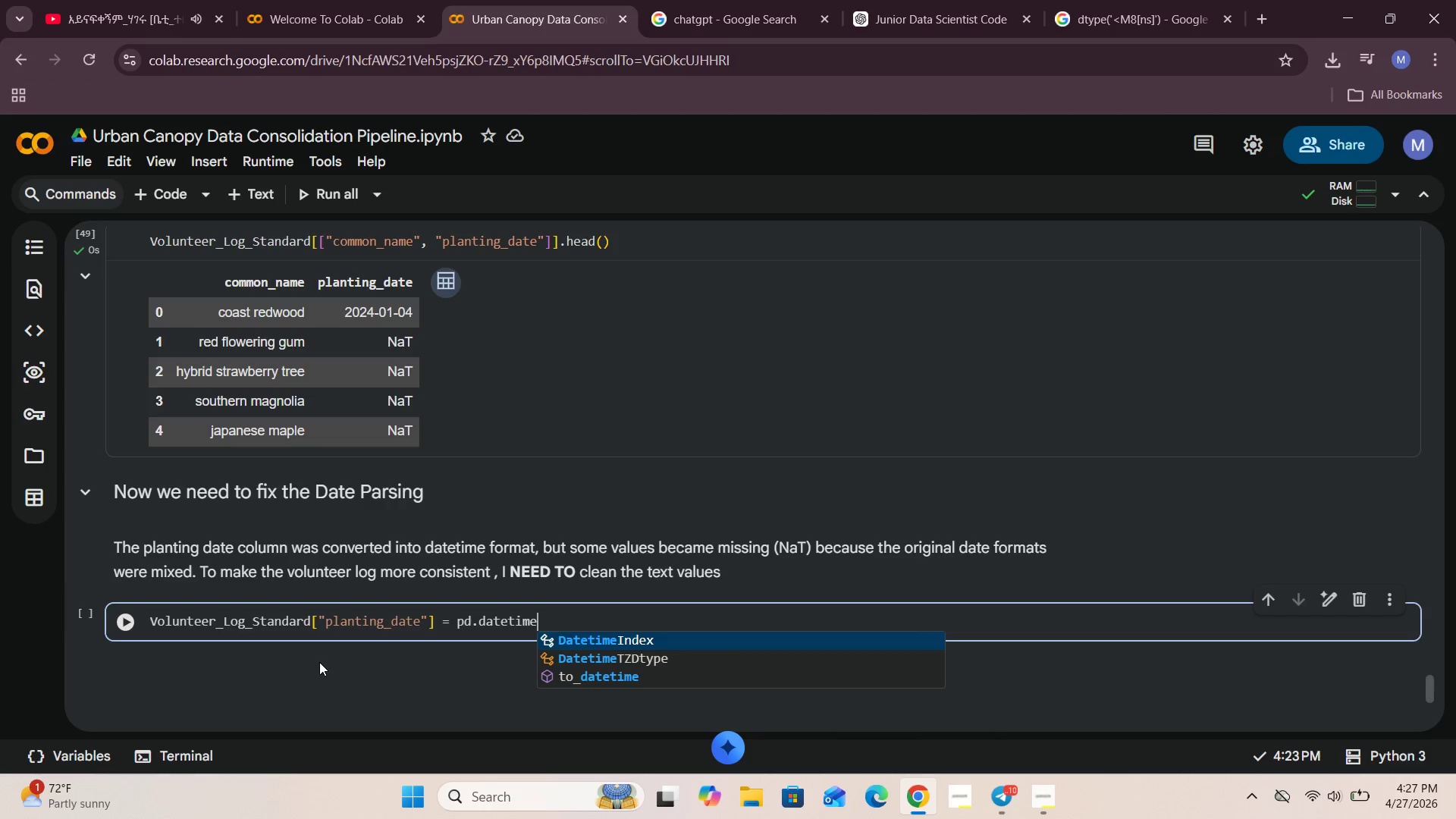 
hold_key(key=ArrowLeft, duration=0.41)
 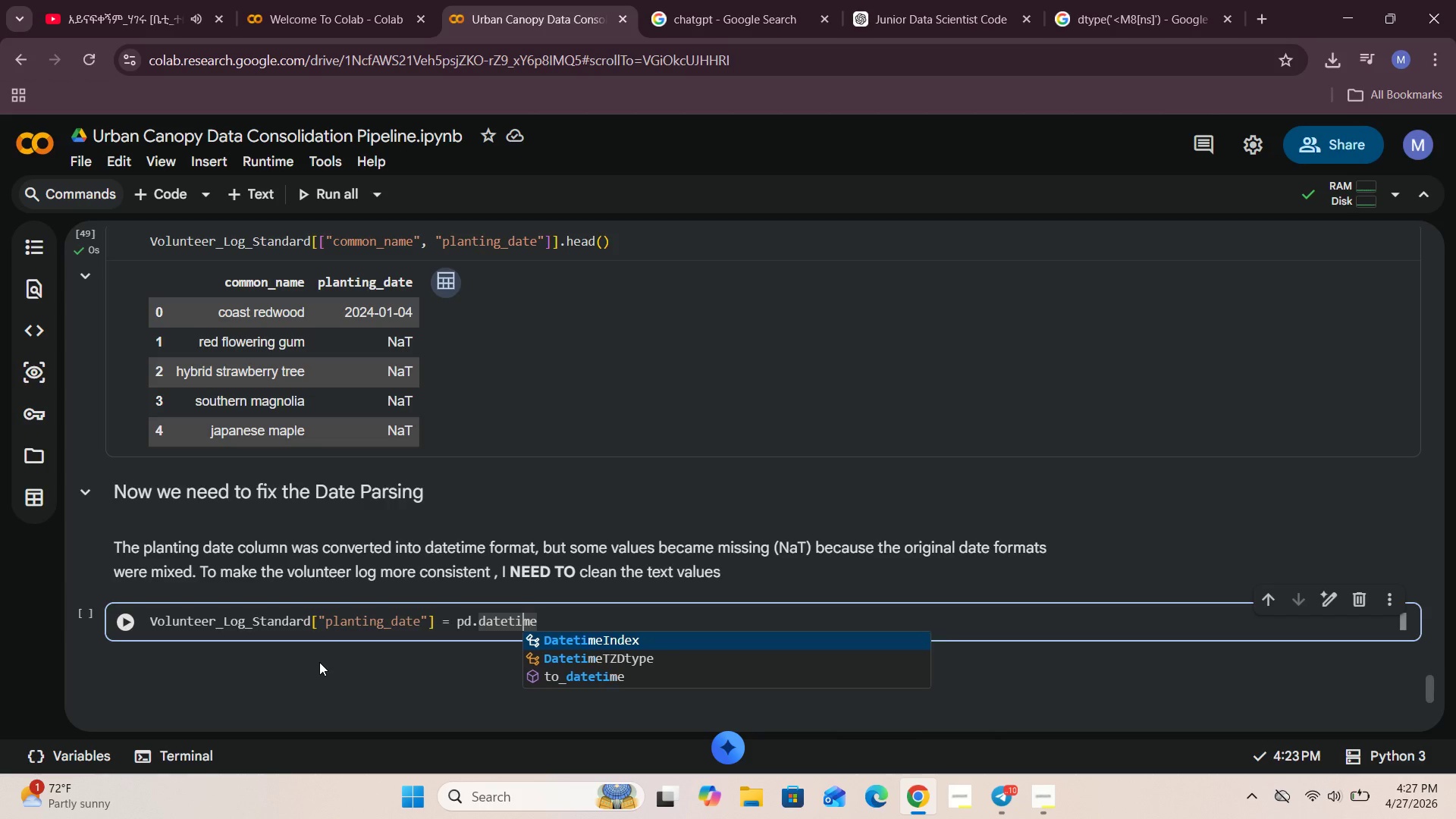 
key(ArrowLeft)
 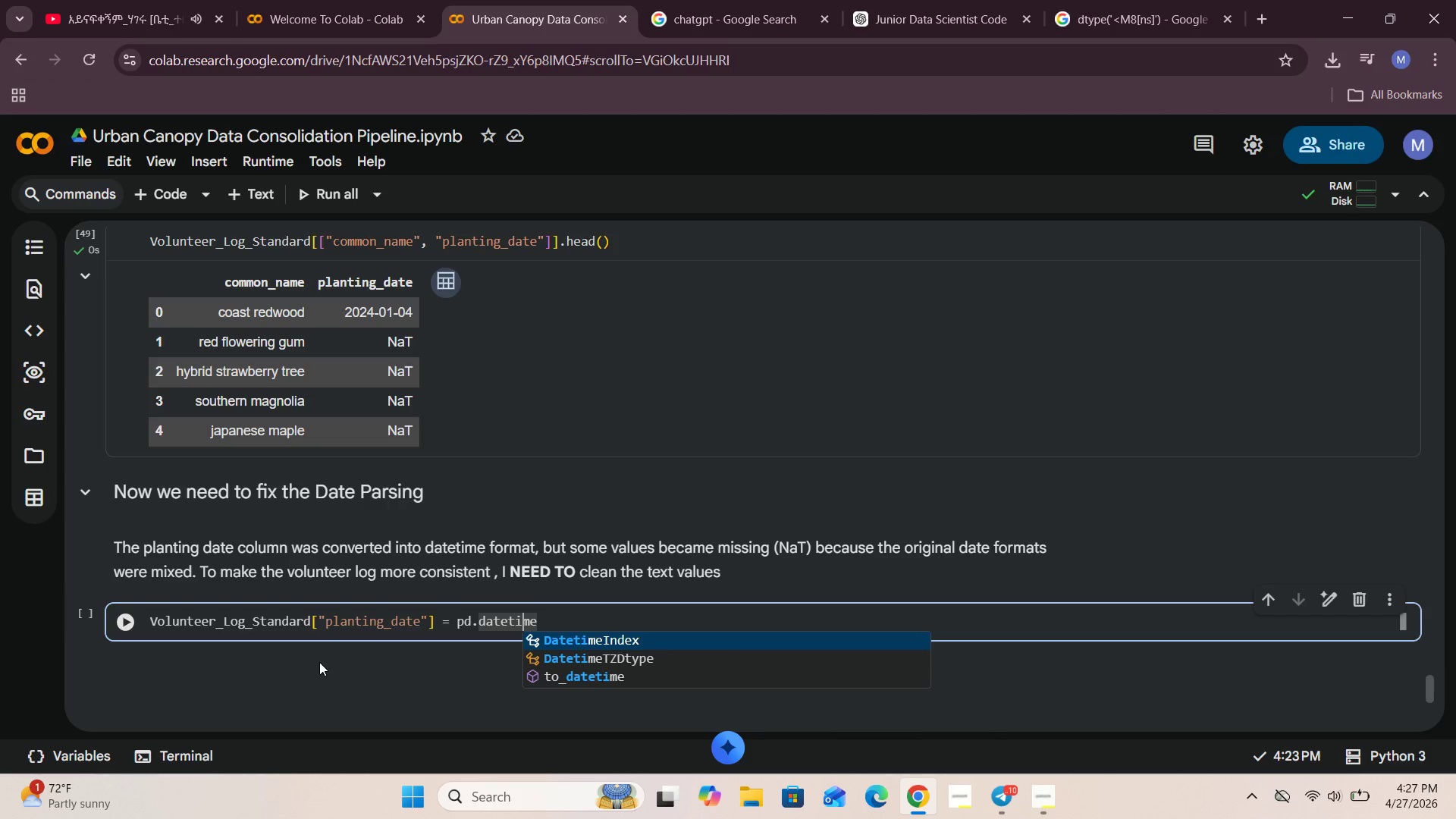 
key(ArrowLeft)
 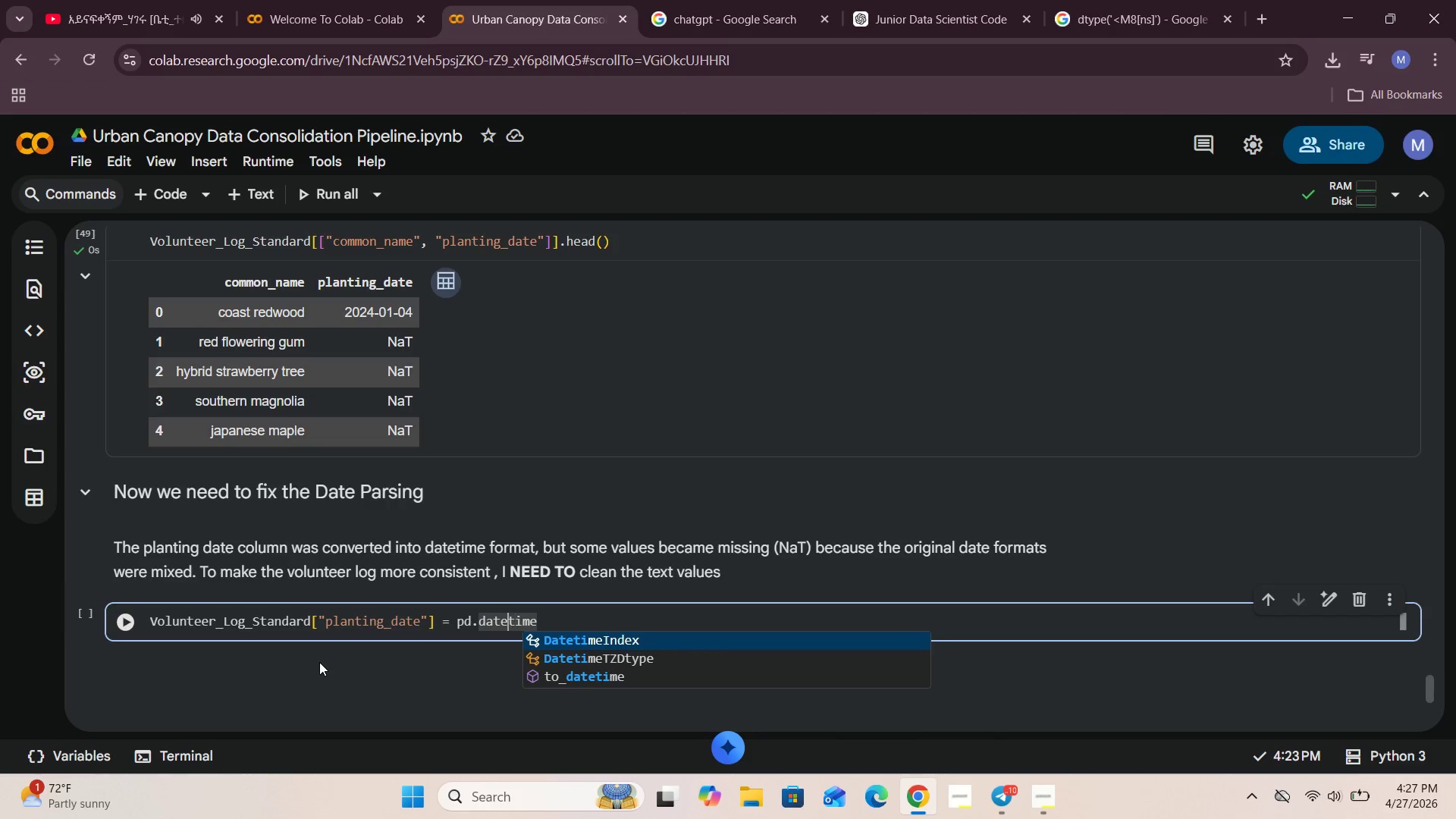 
key(ArrowLeft)
 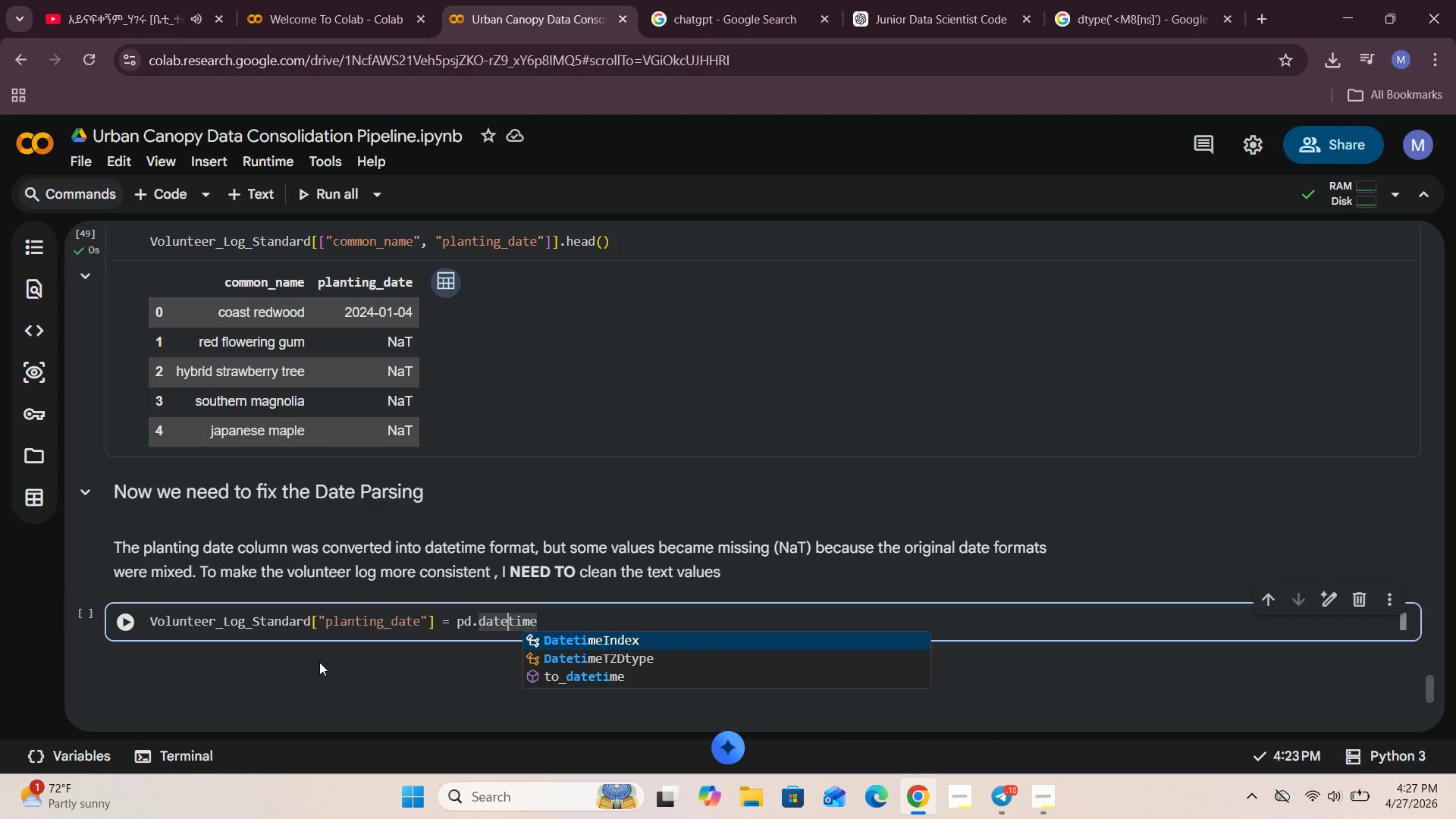 
key(ArrowLeft)
 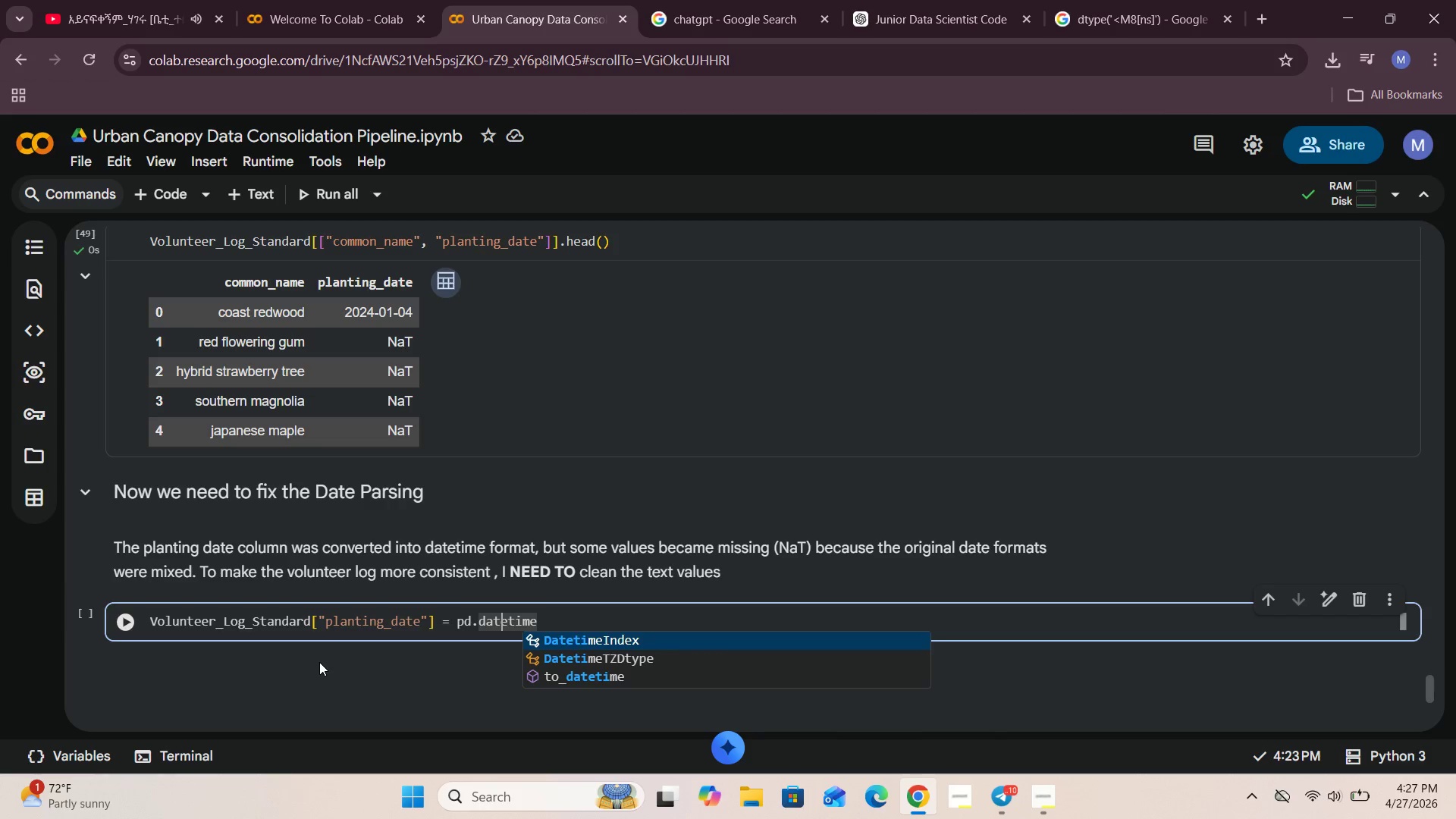 
key(ArrowLeft)
 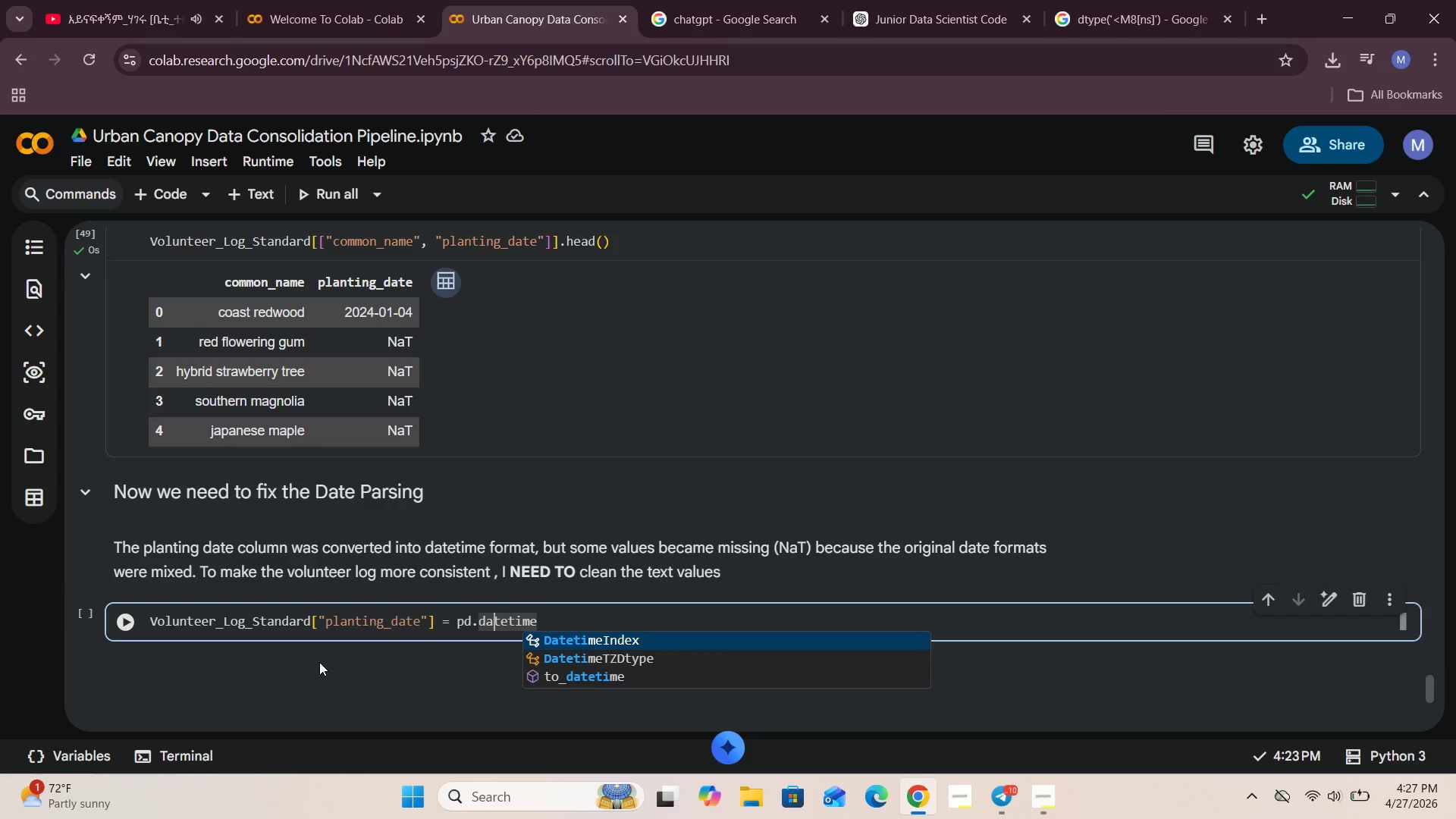 
key(ArrowLeft)
 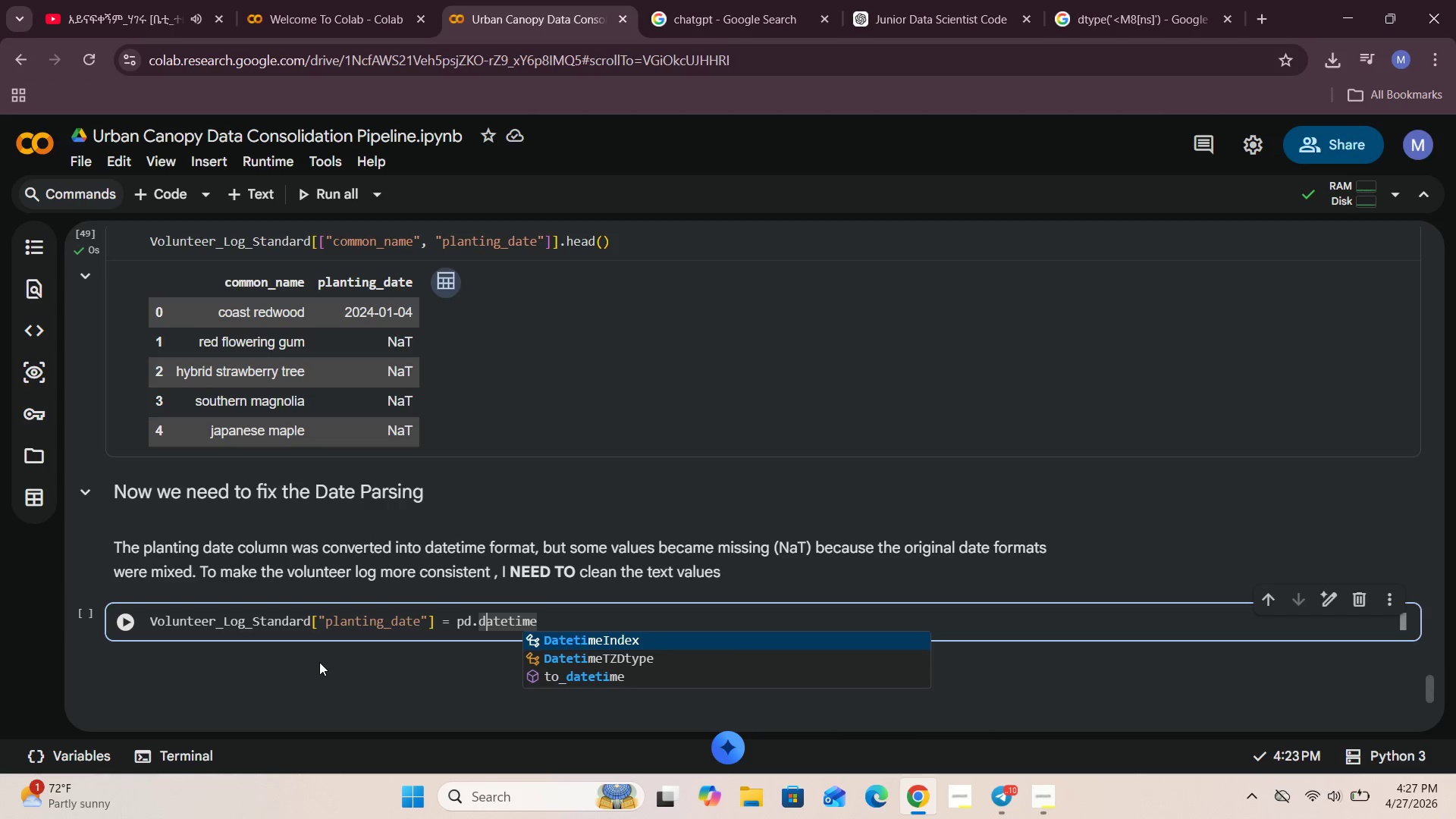 
key(ArrowLeft)
 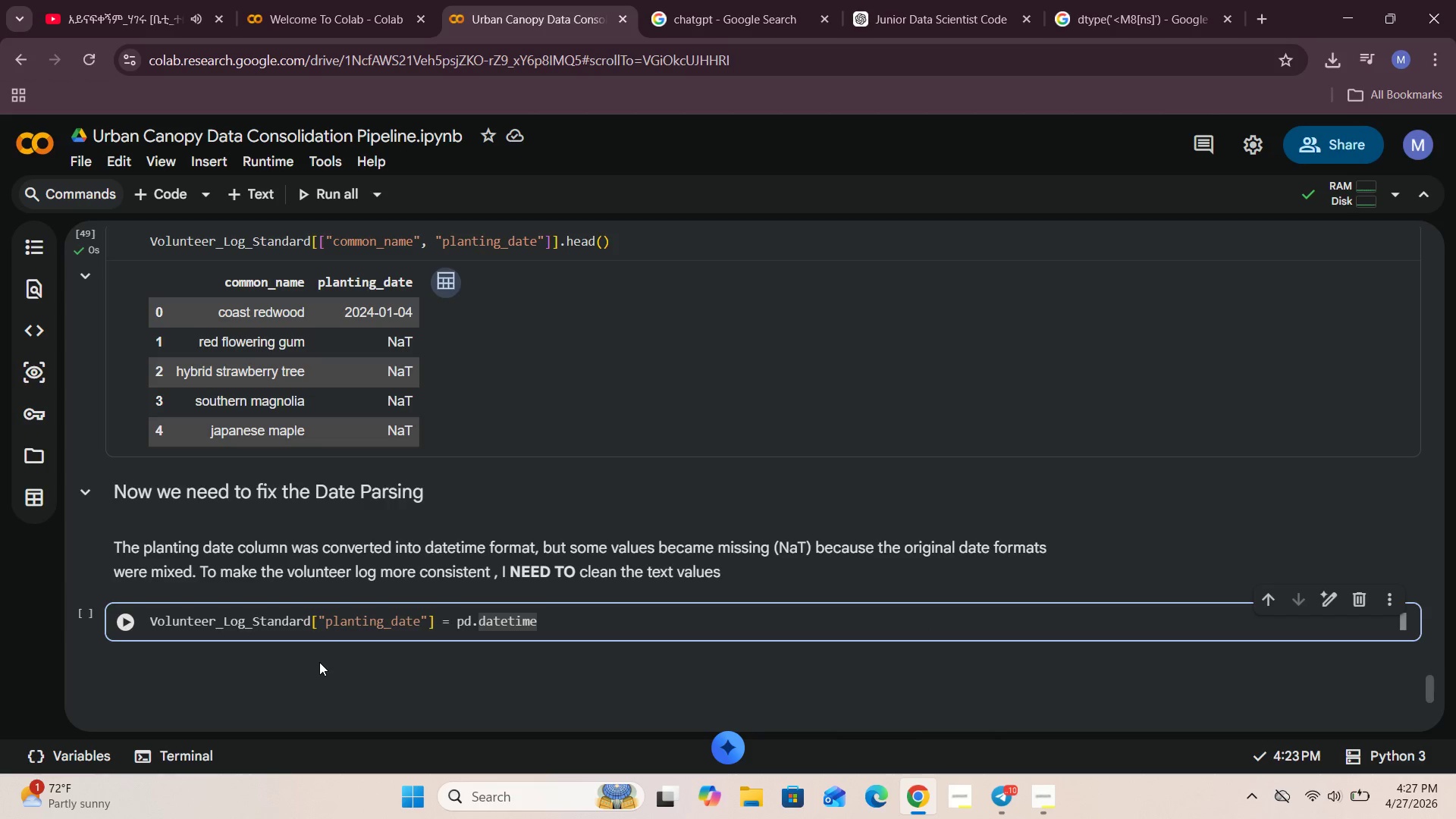 
type(to_)
 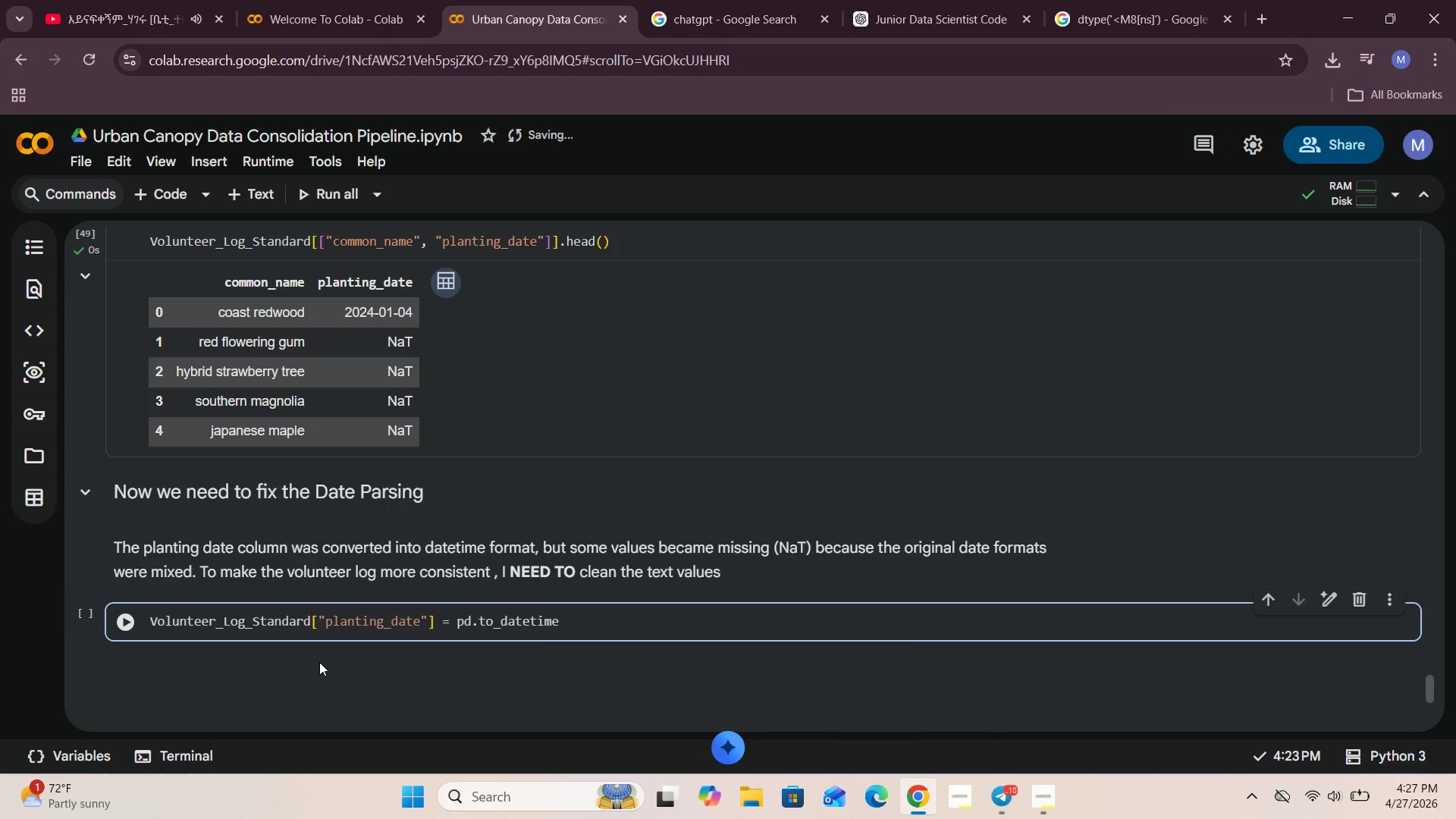 
hold_key(key=ArrowRight, duration=0.73)
 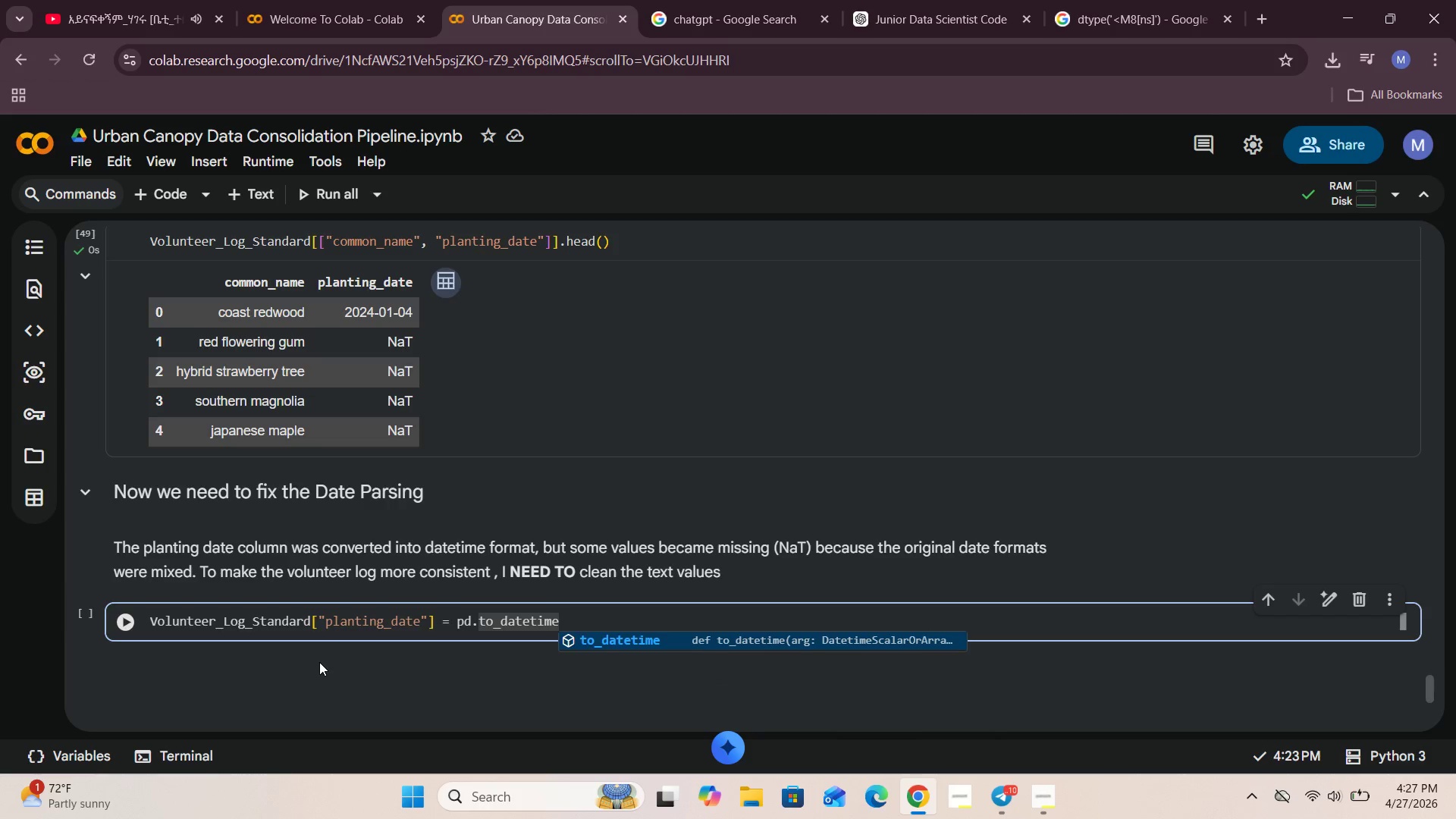 
key(Shift+9)
 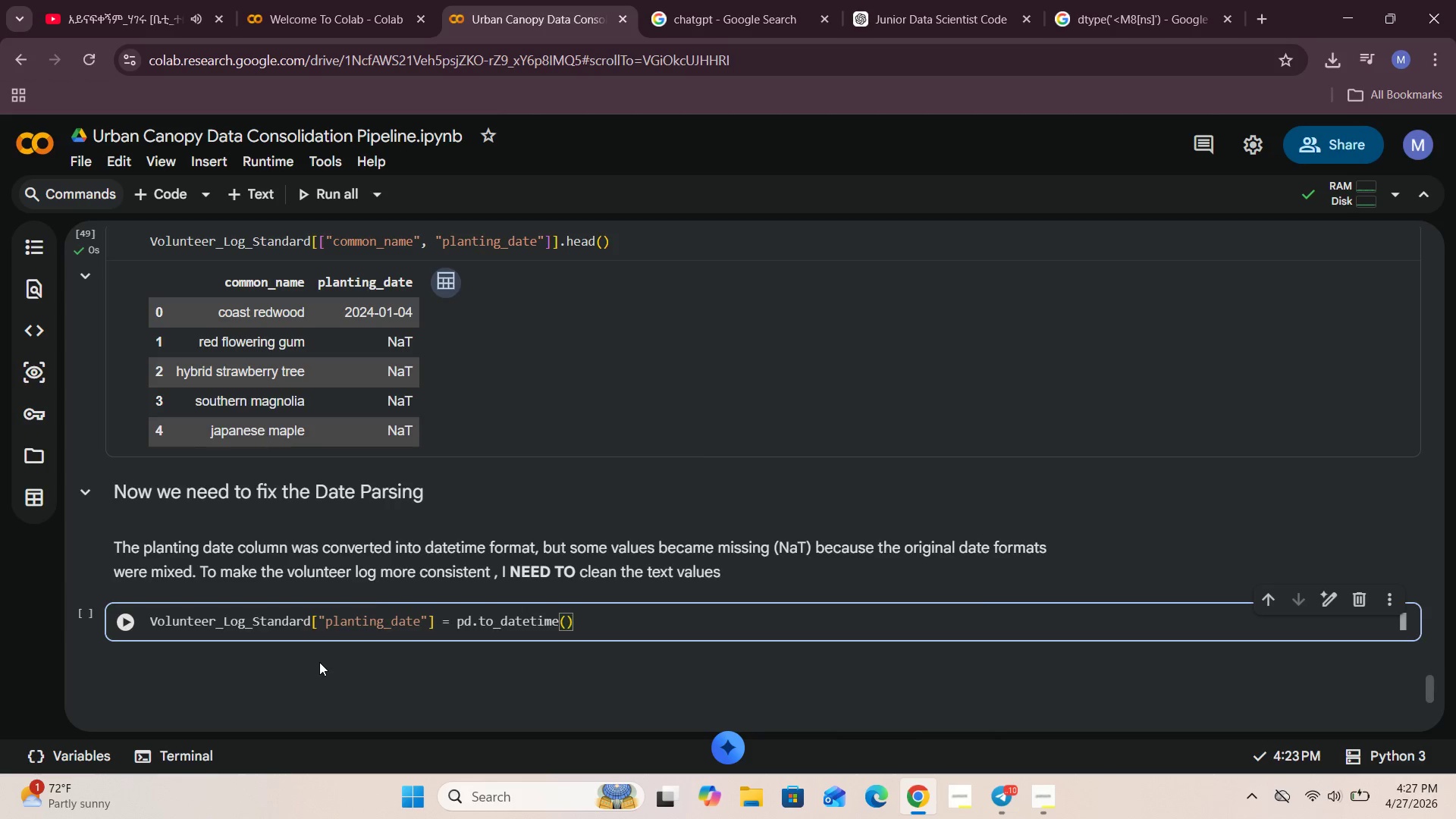 
key(Enter)
 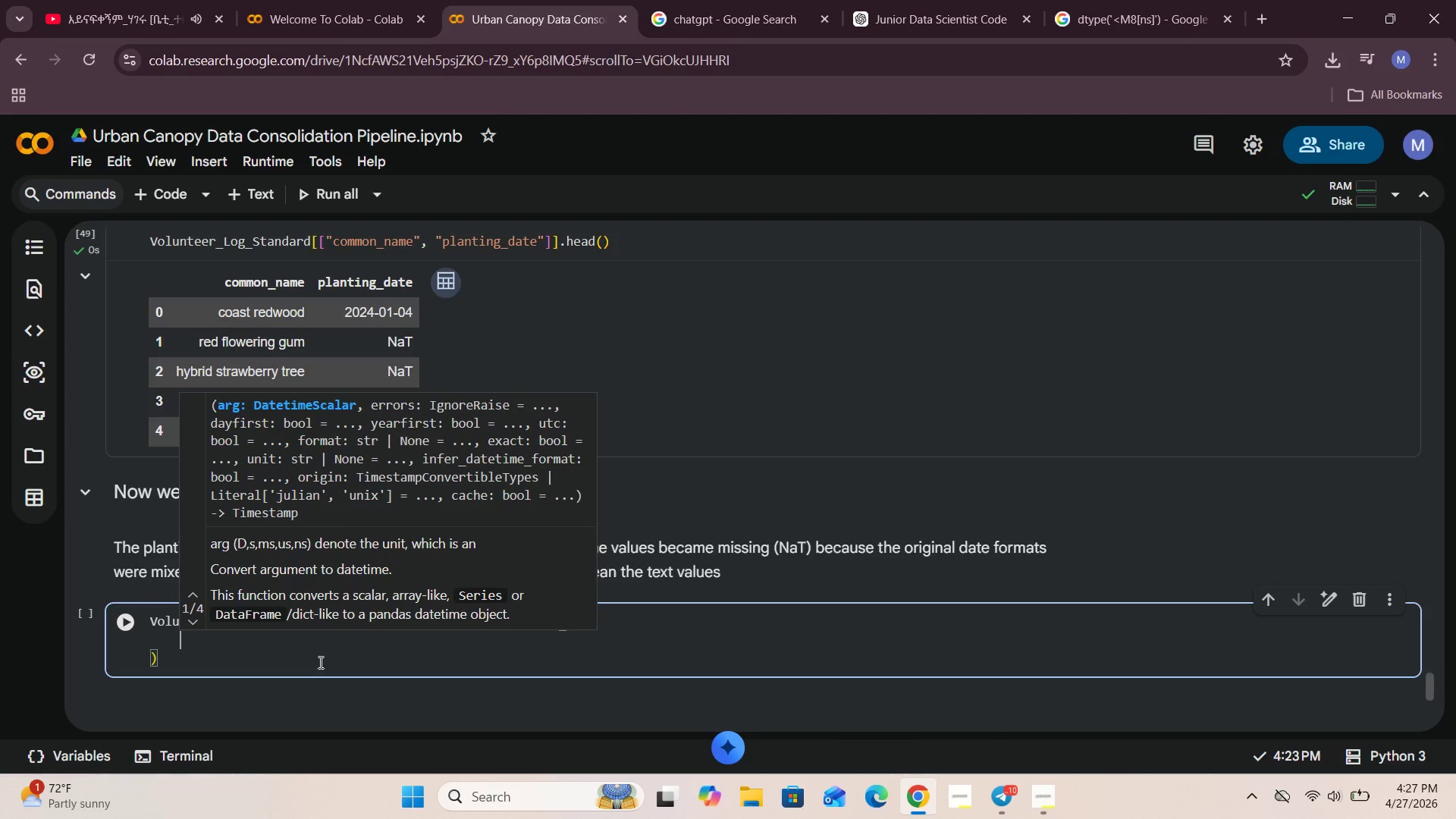 
type(volunteer)
 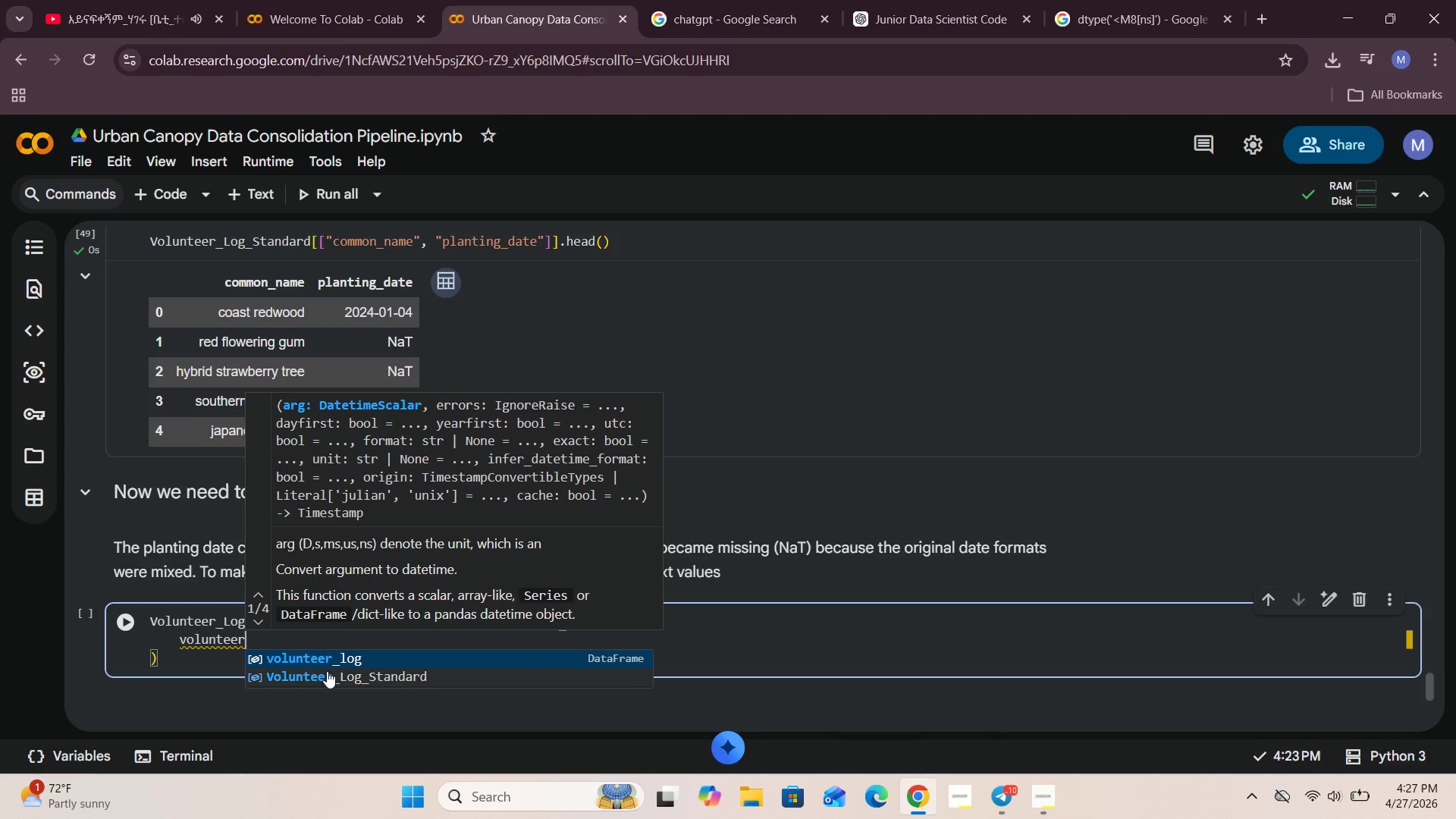 
left_click([337, 680])
 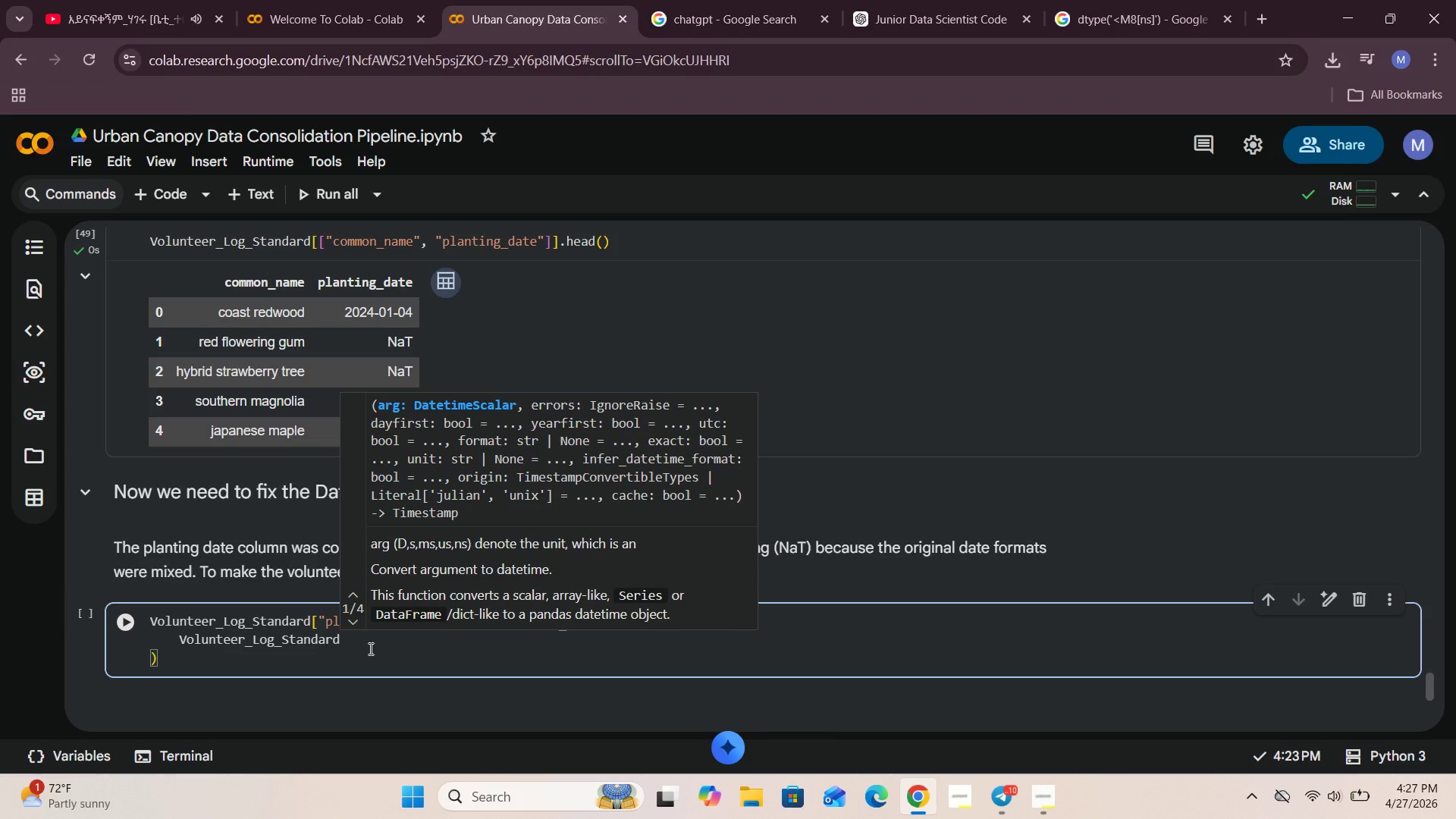 
type(["planting)
 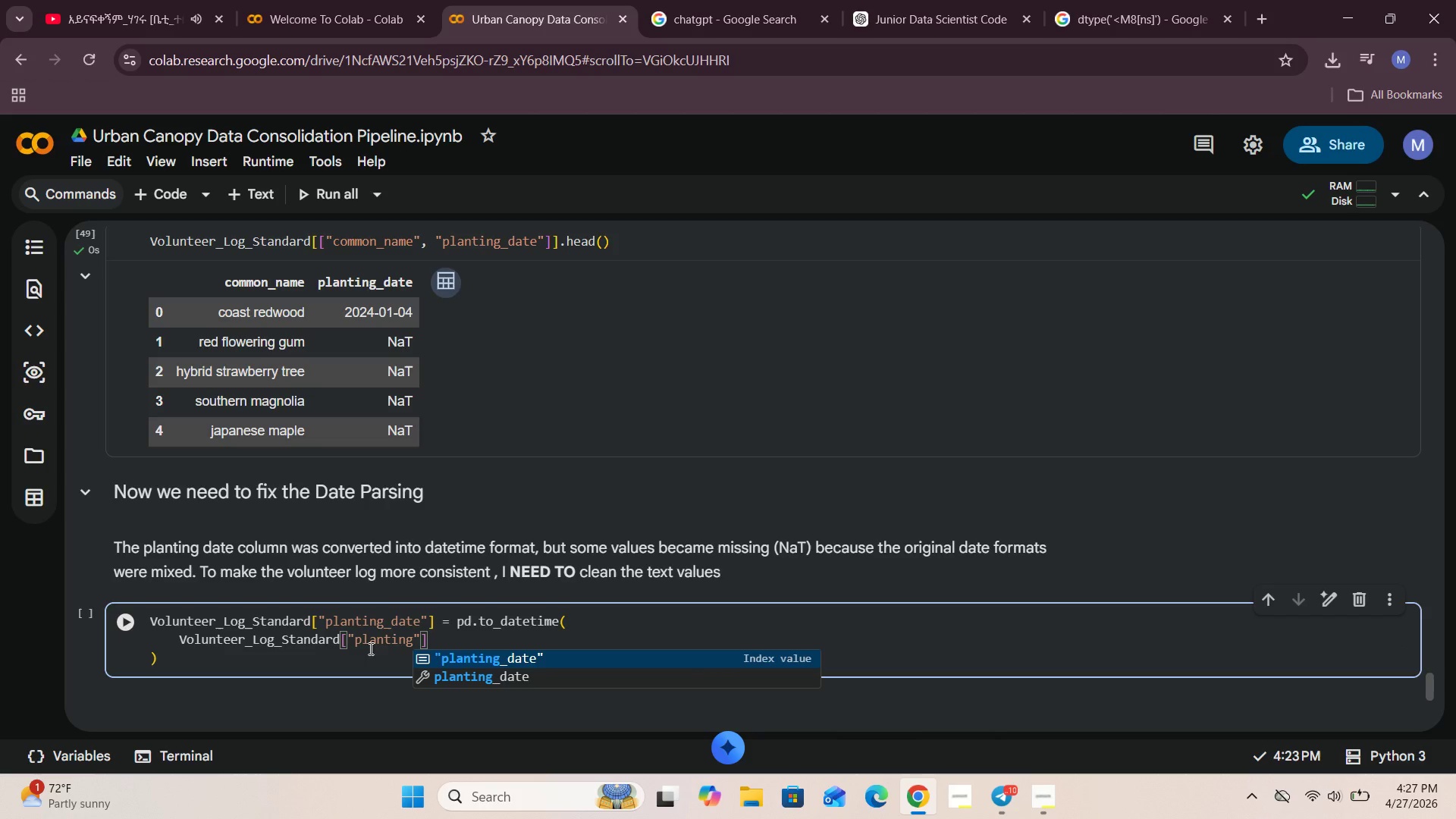 
left_click([469, 657])
 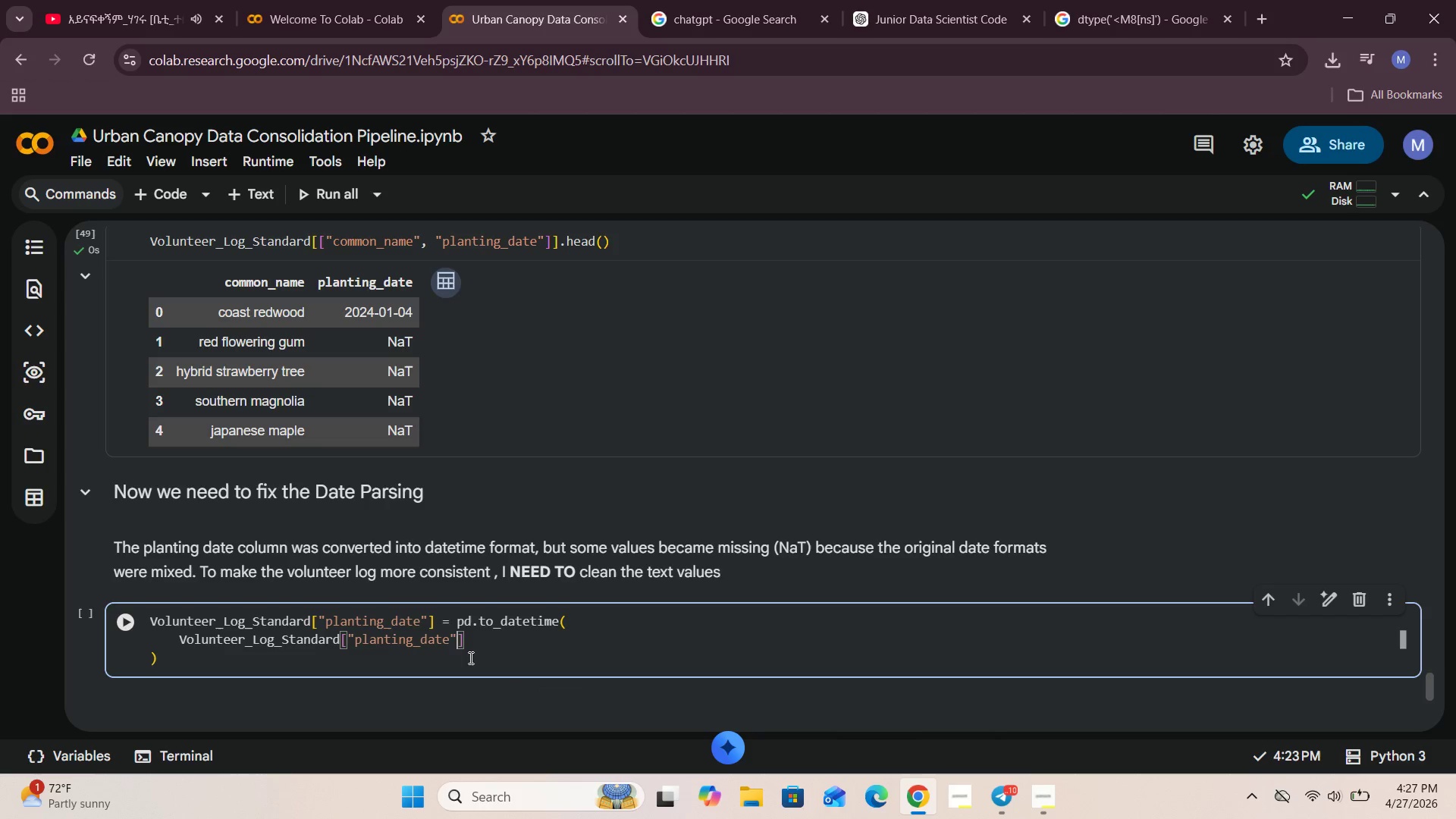 
left_click([470, 638])
 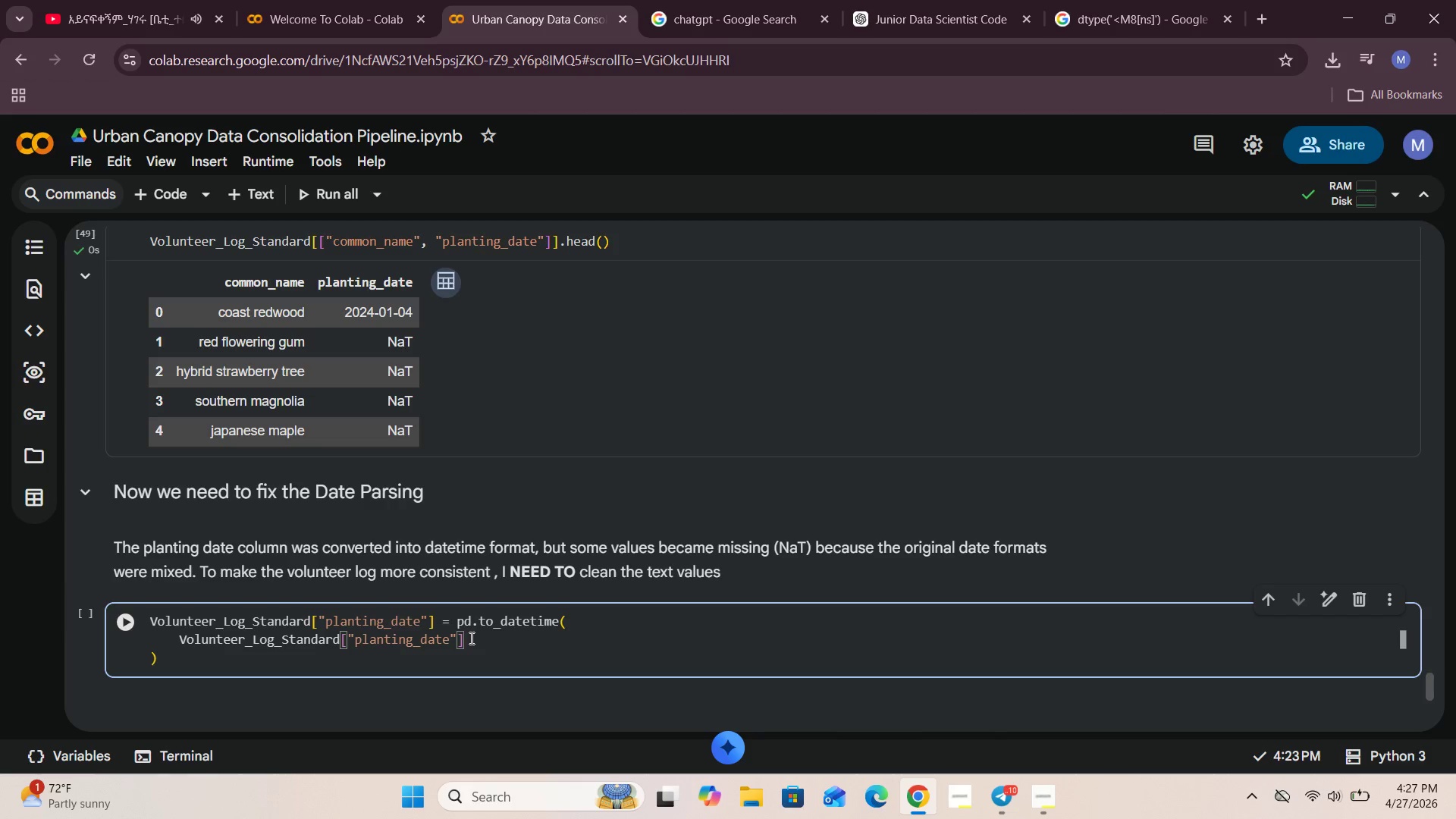 
key(Comma)
 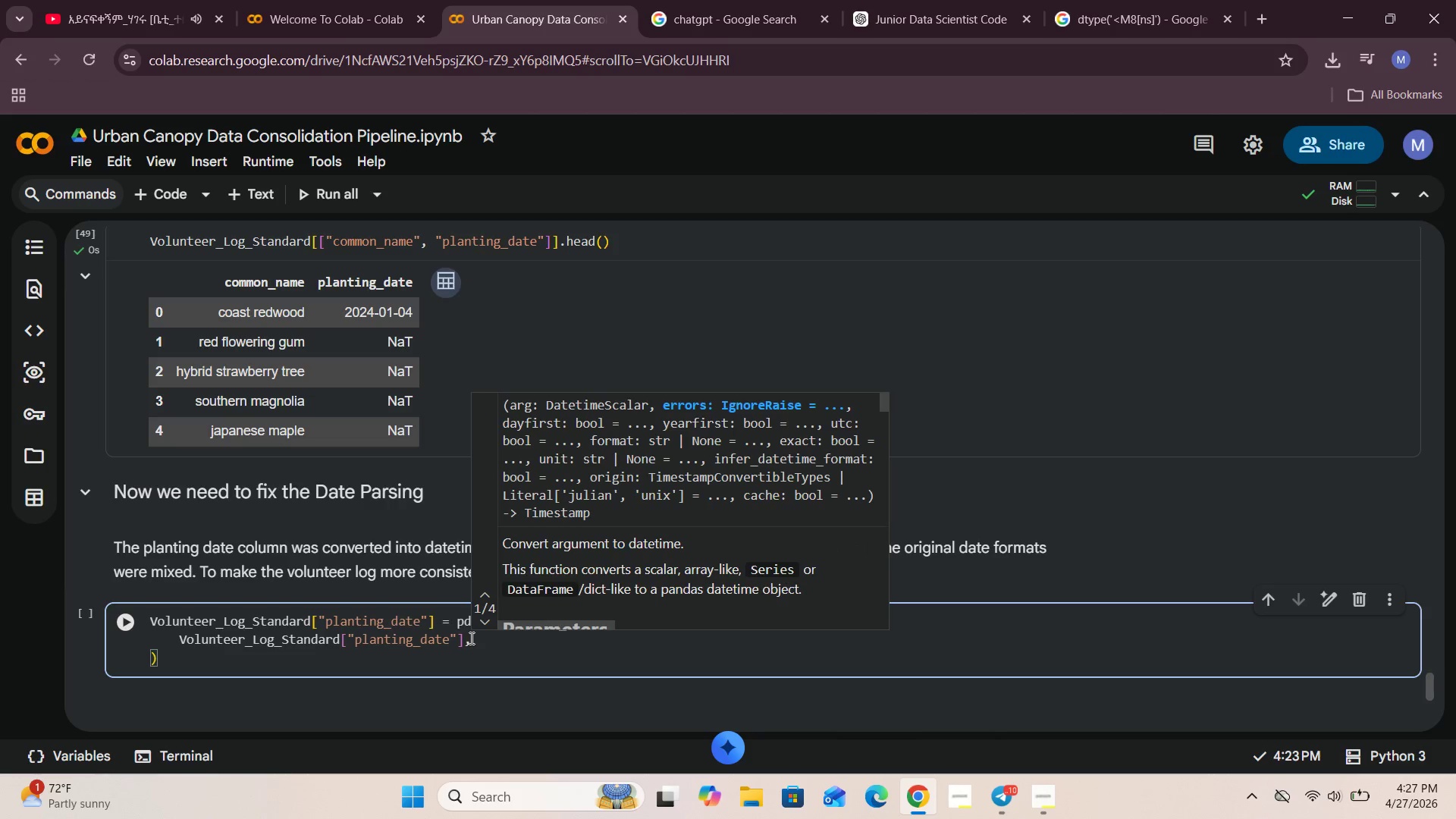 
key(Enter)
 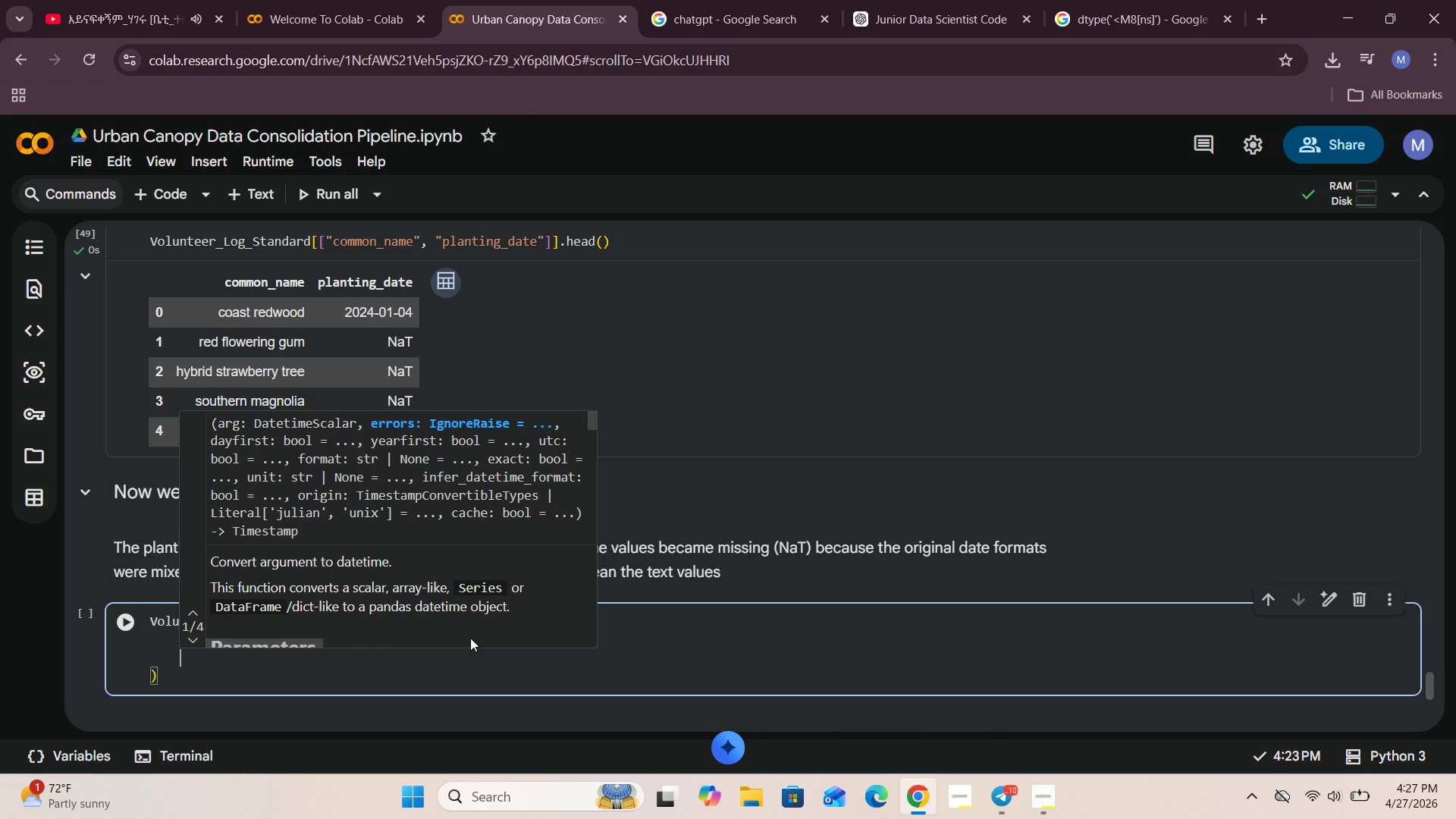 
type(errors = "coerce)
 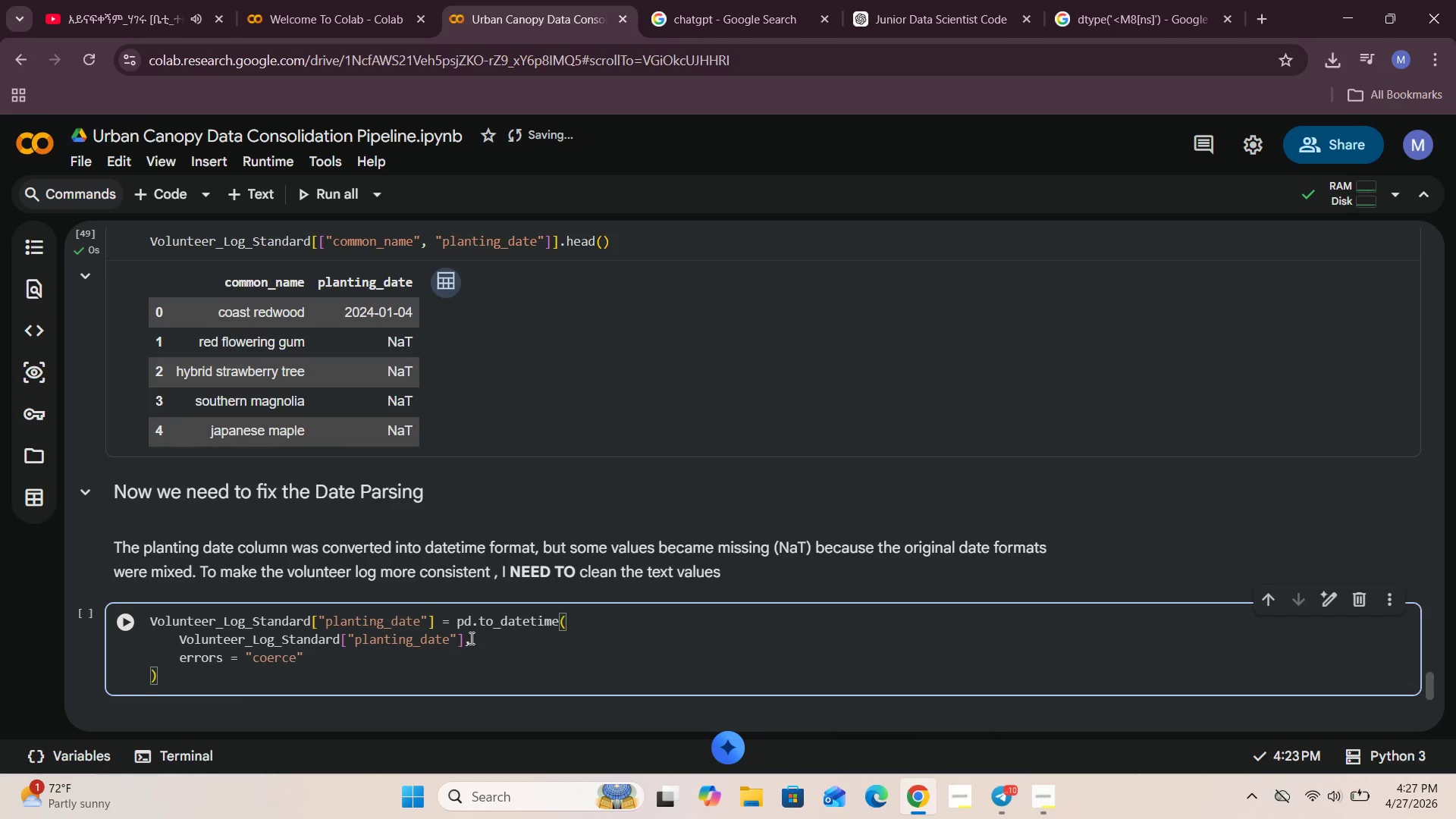 
wait(5.33)
 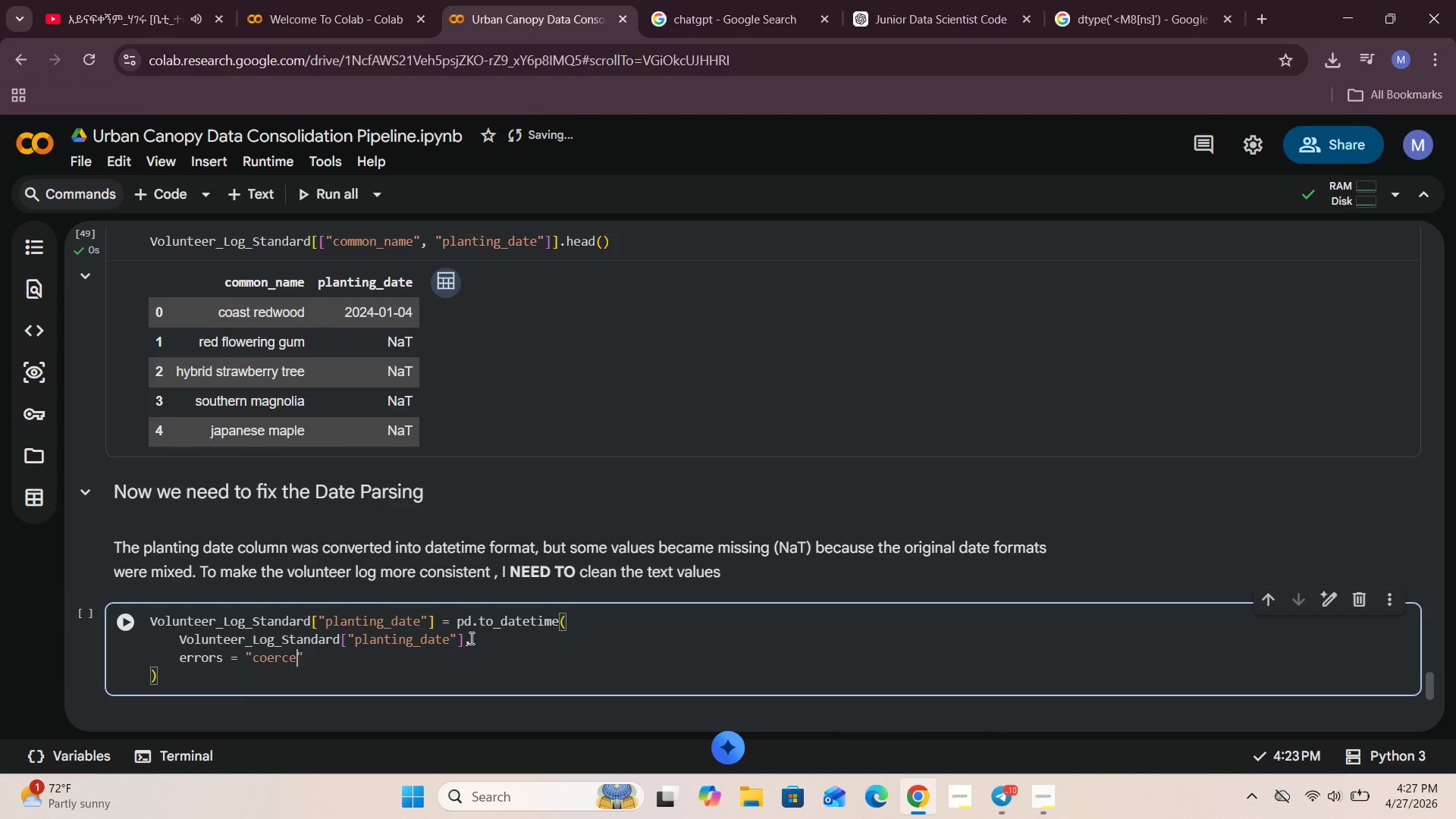 
left_click([124, 620])
 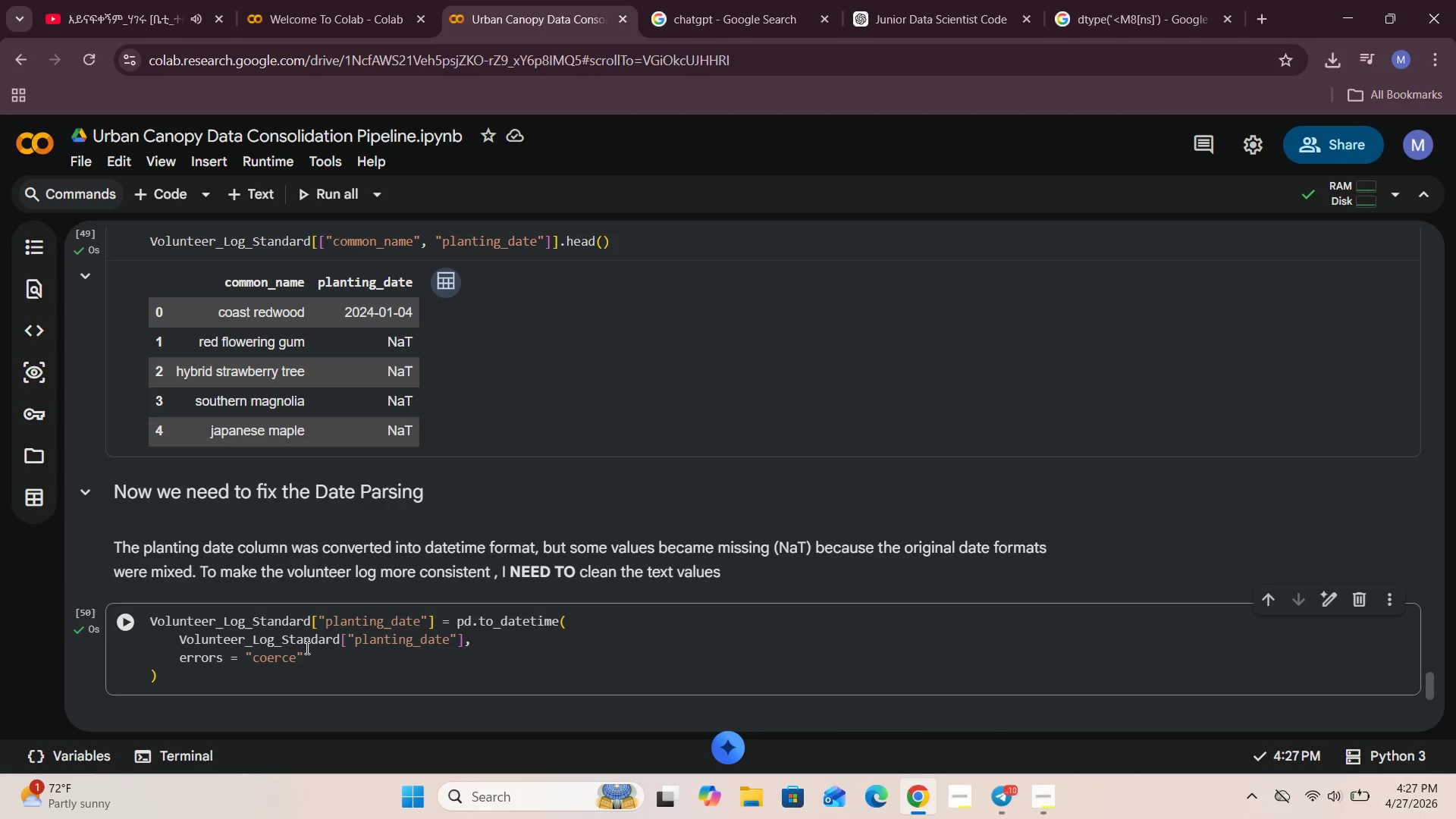 
scroll: coordinate [306, 648], scroll_direction: down, amount: 1.0
 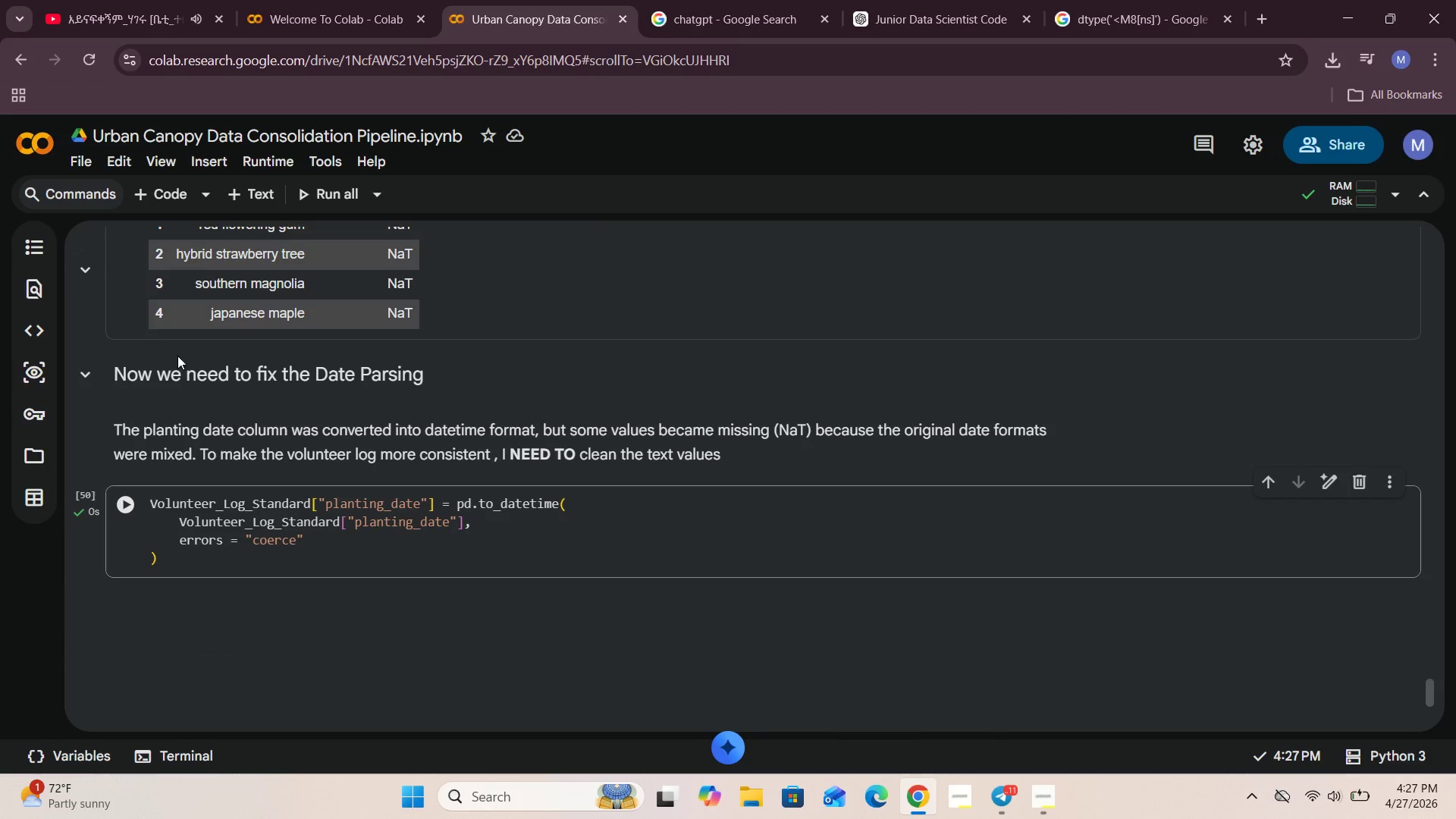 
left_click([171, 187])
 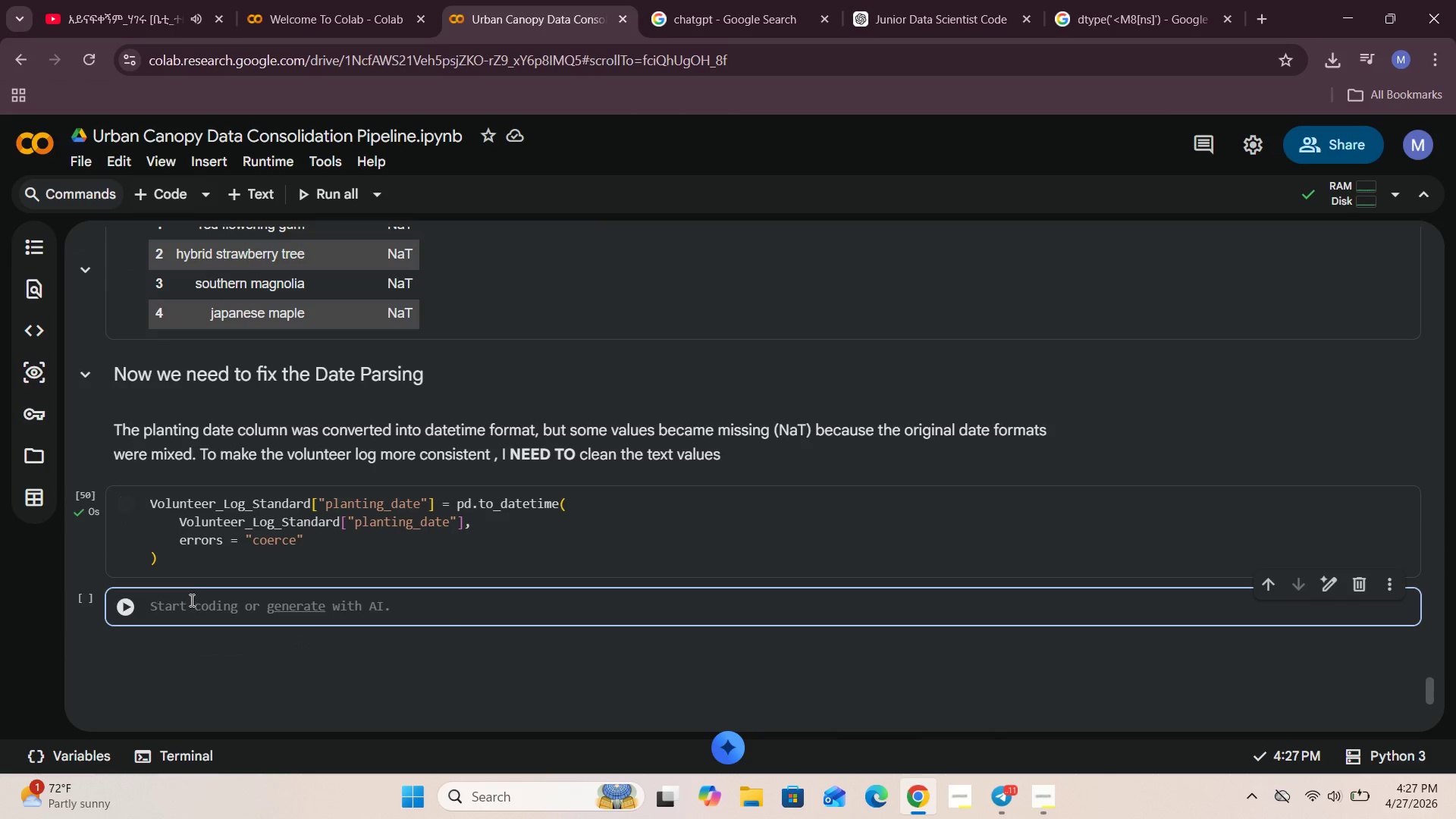 
left_click([190, 601])
 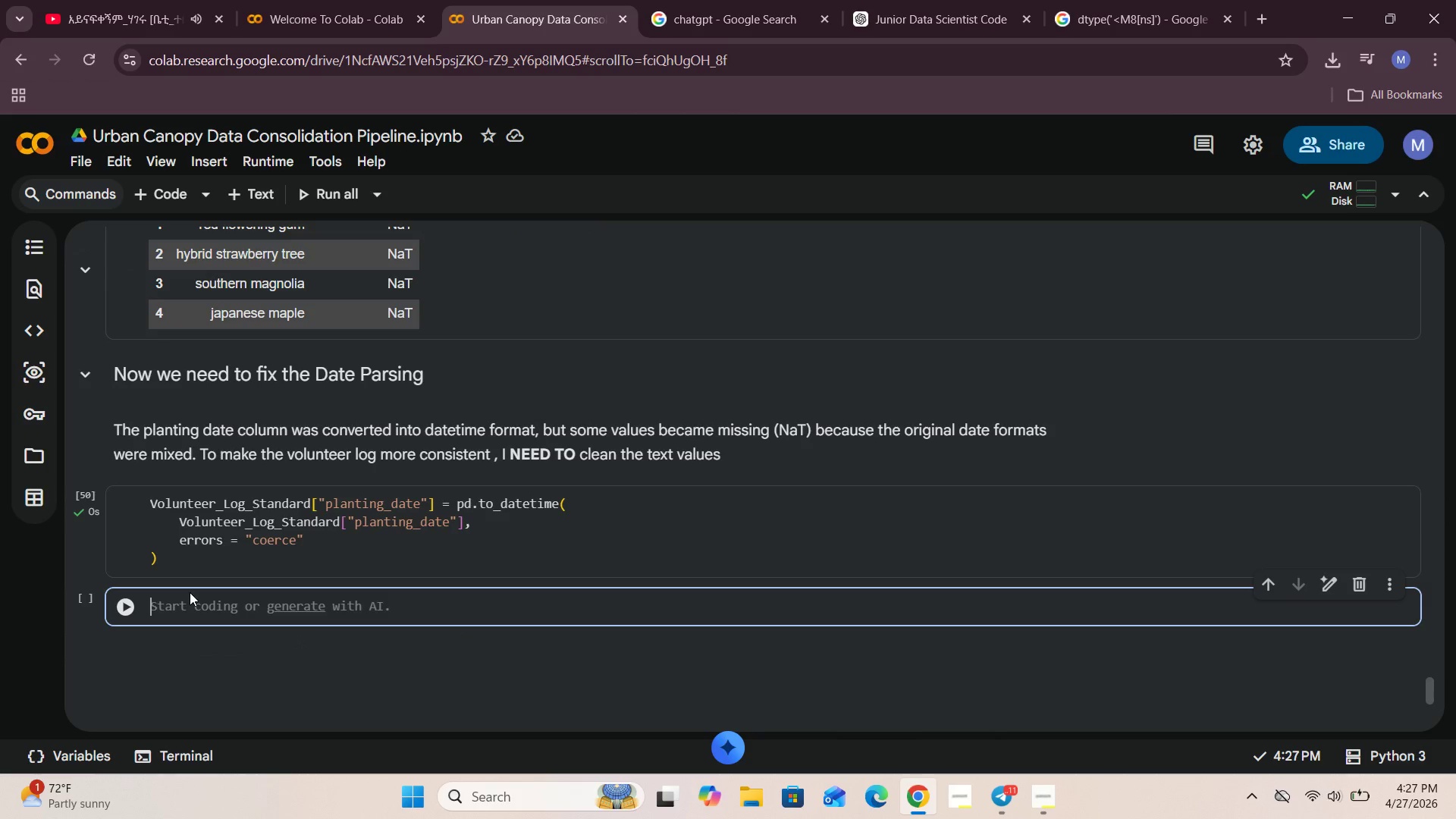 
type(Volunteer_Loh)
key(Backspace)
type(g_Standard[[")
 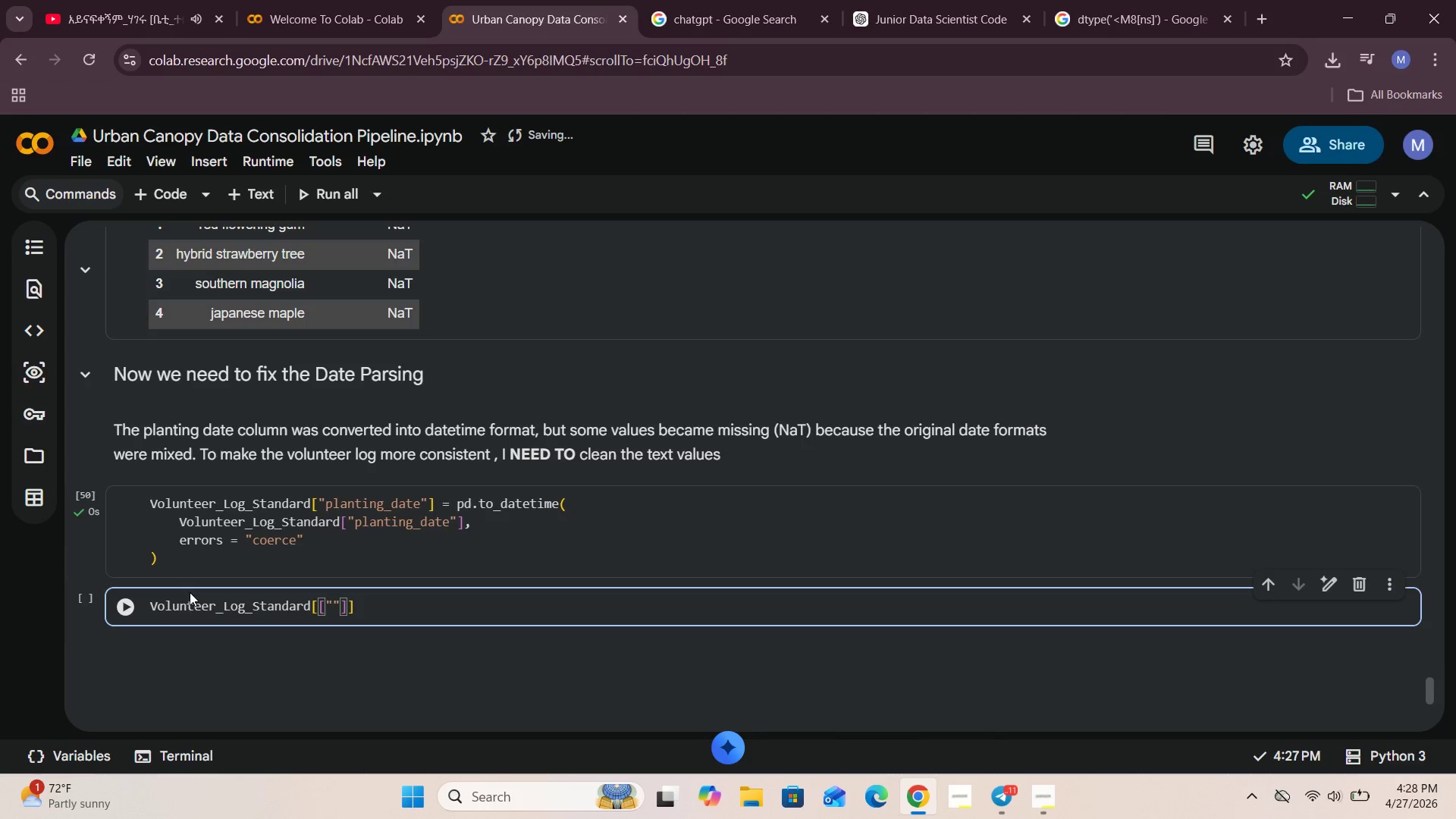 
wait(10.55)
 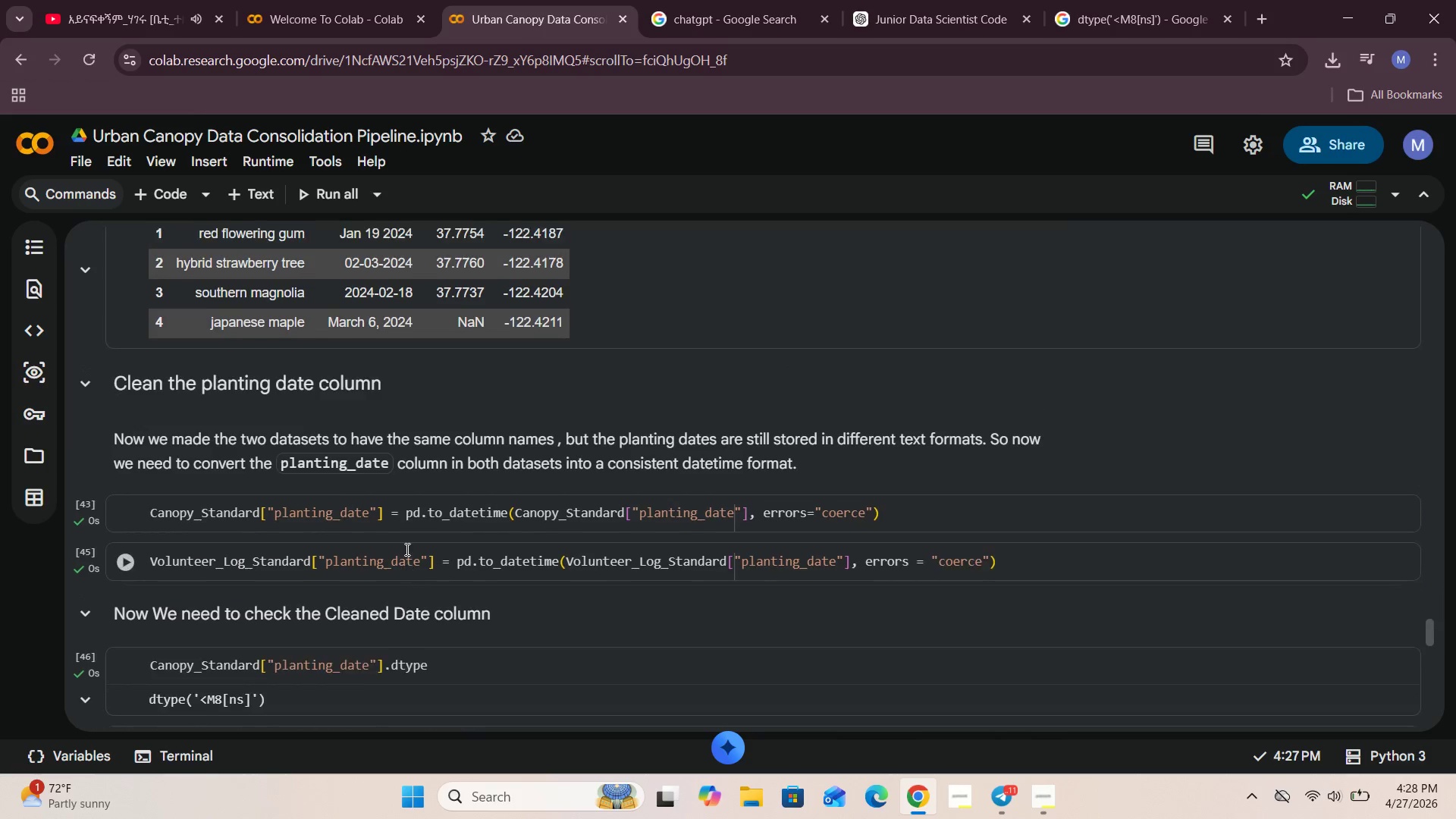 
type(common_name)
key(Backspace)
key(Backspace)
type(me)
 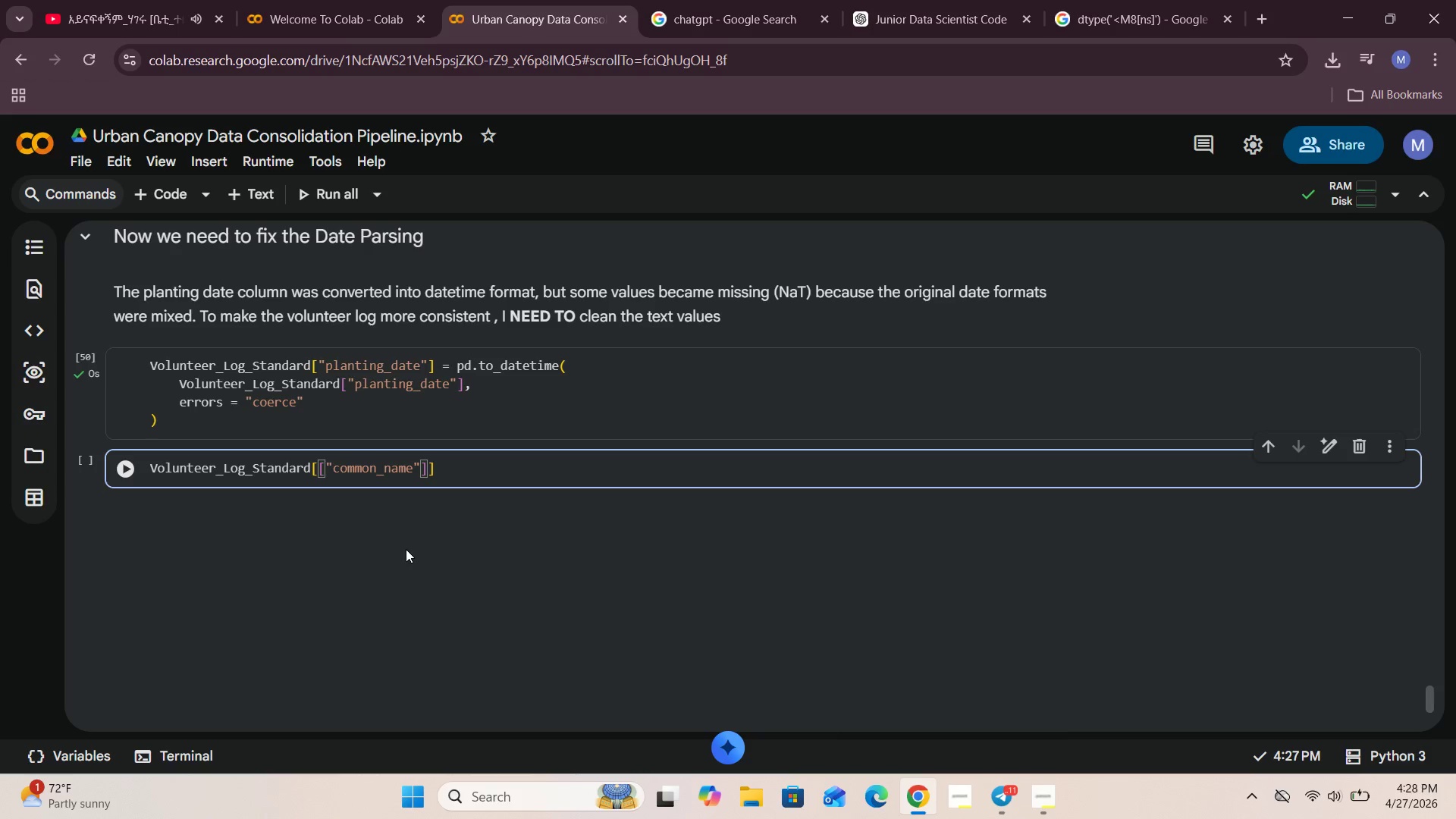 
key(ArrowRight)
 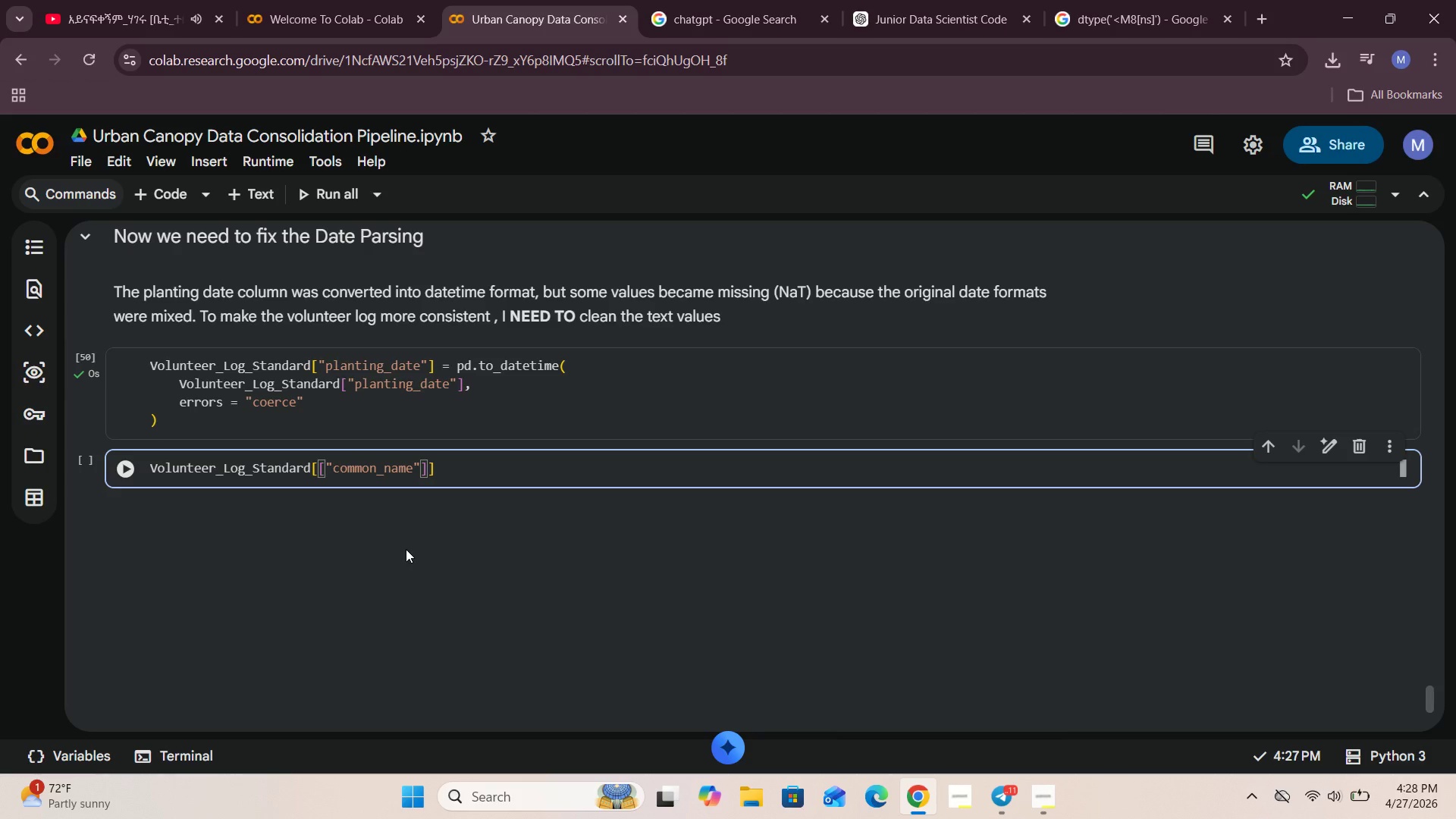 
key(Comma)
 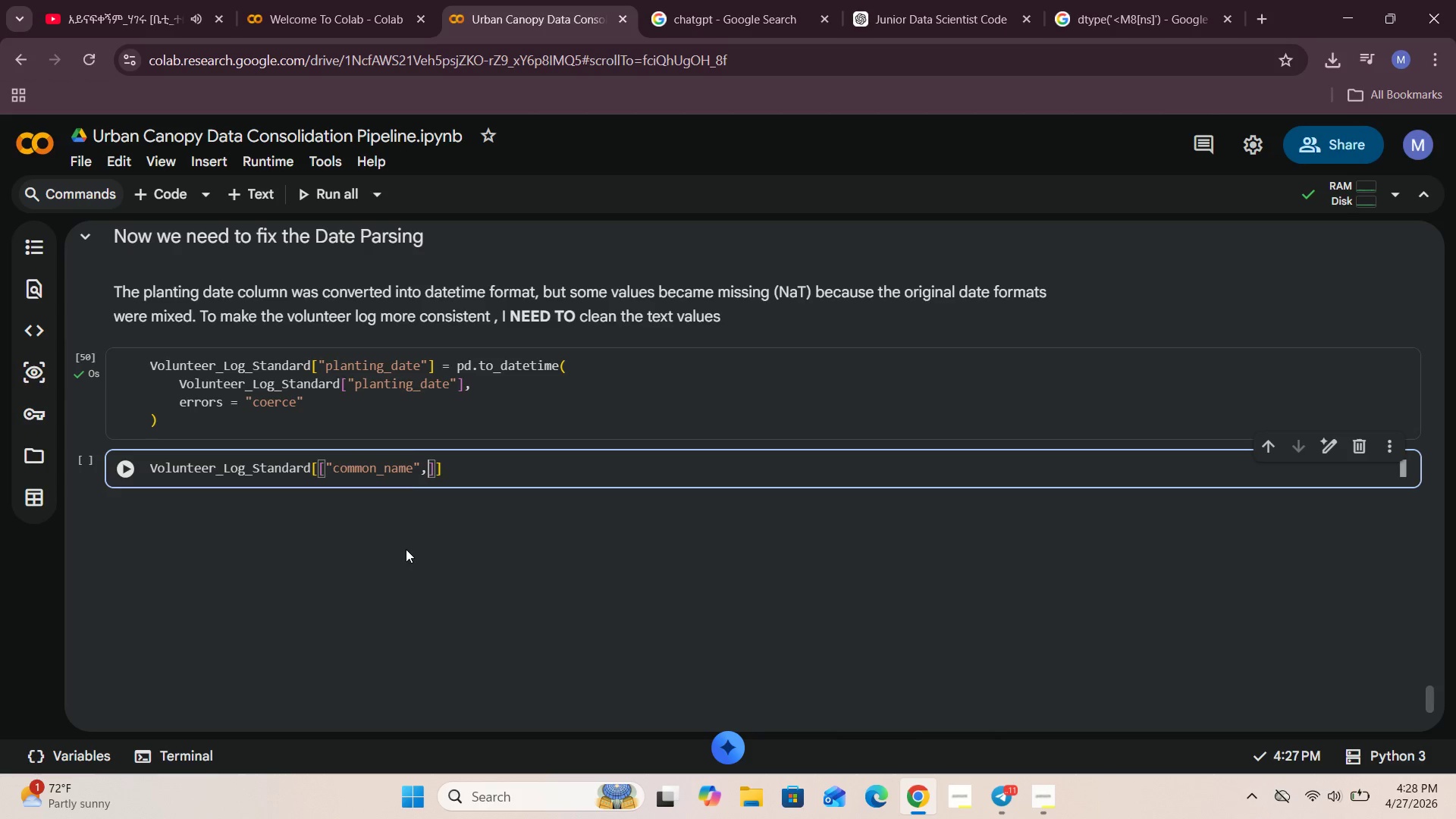 
key(Space)
 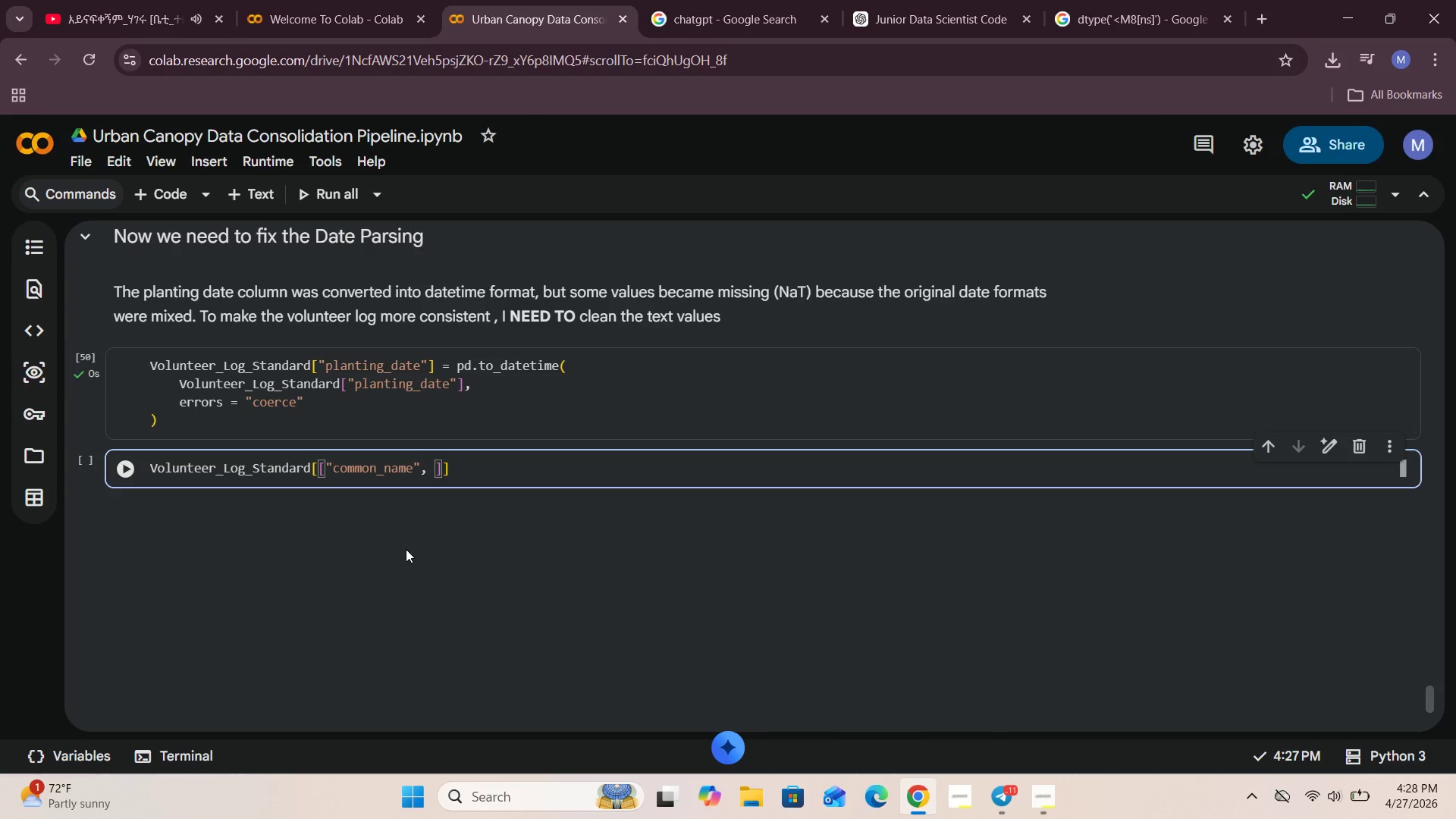 
key(Shift+Quote)
 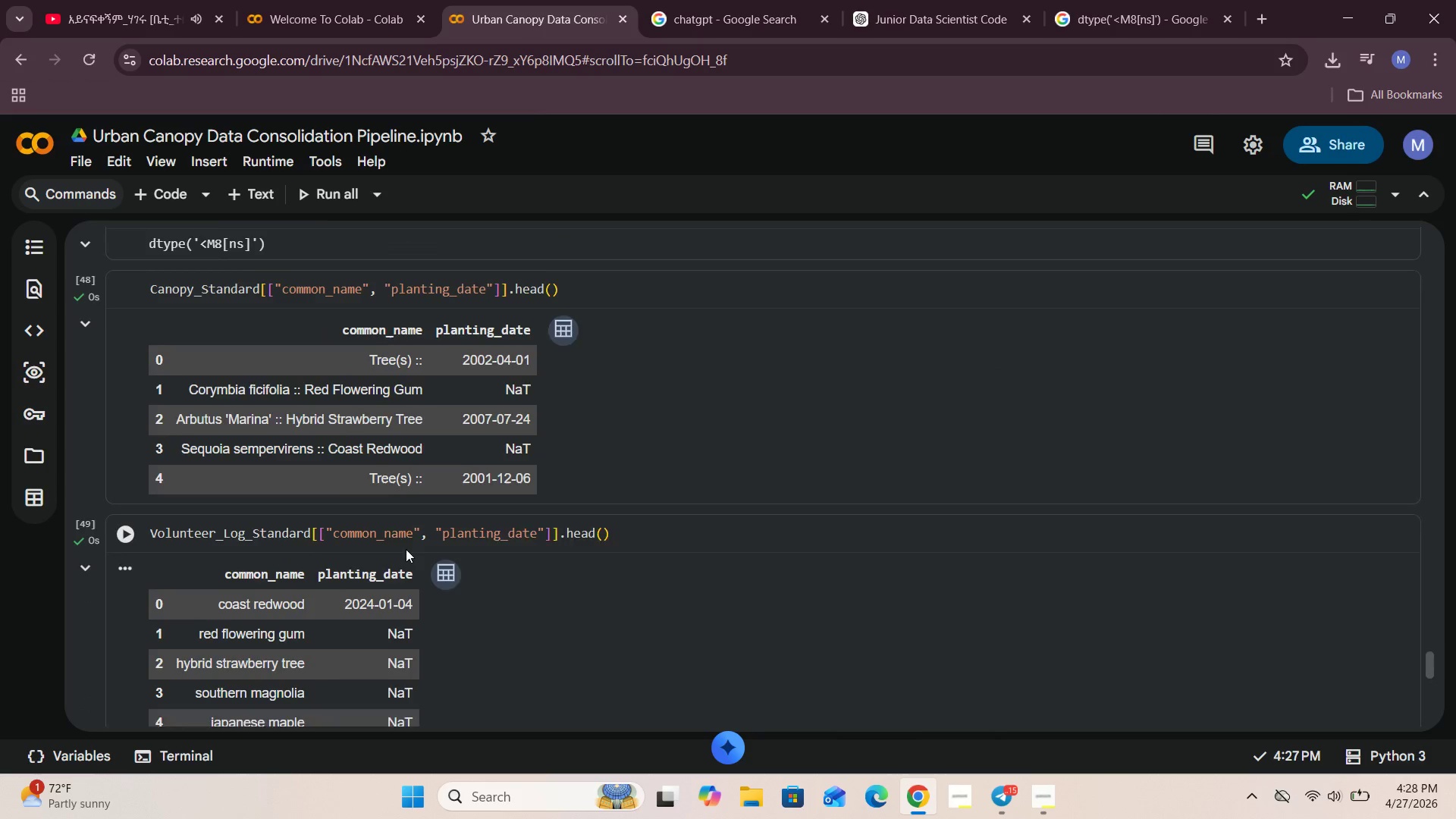 
wait(7.61)
 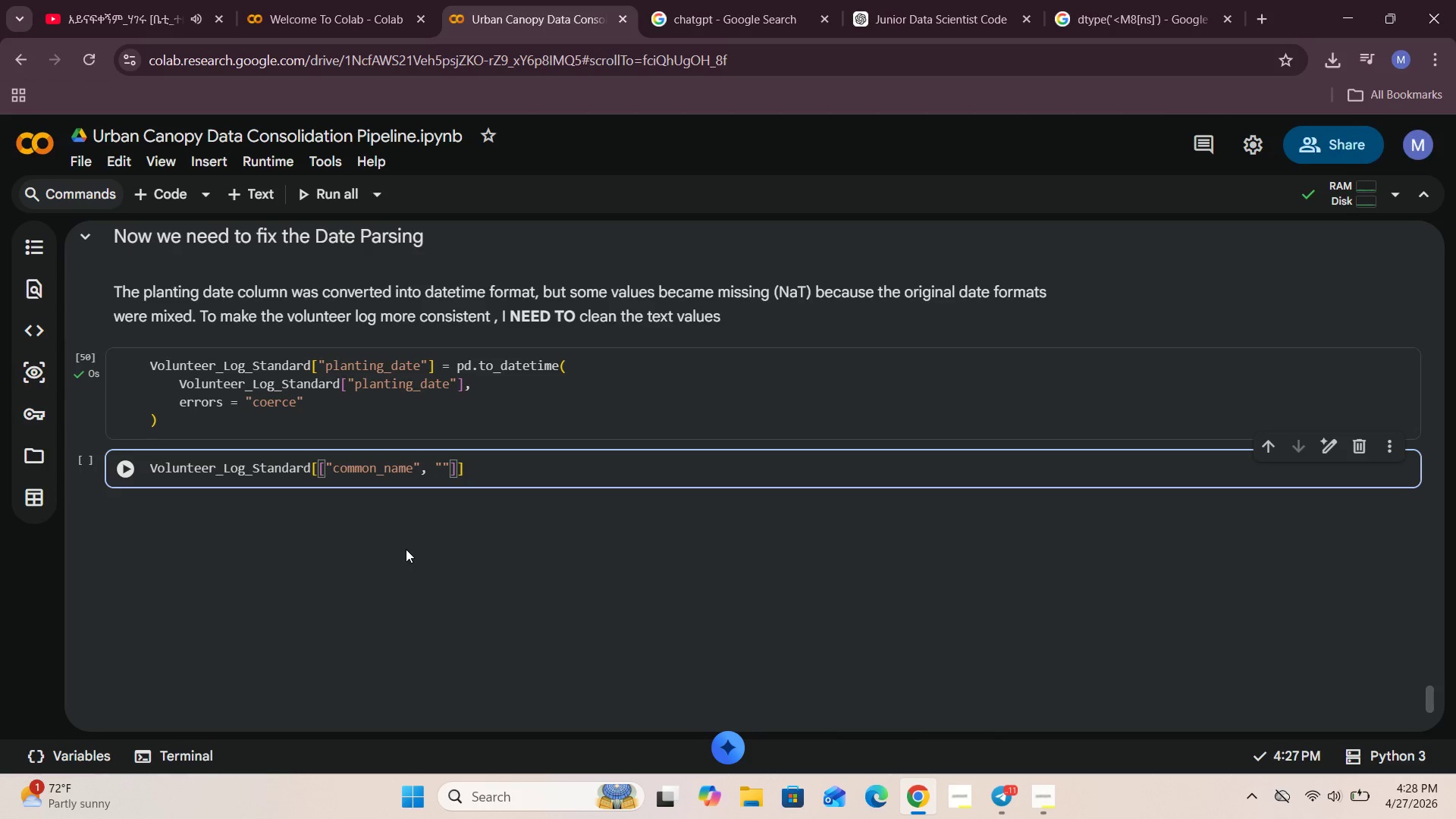 
type(planting )
key(Backspace)
type(_date)
 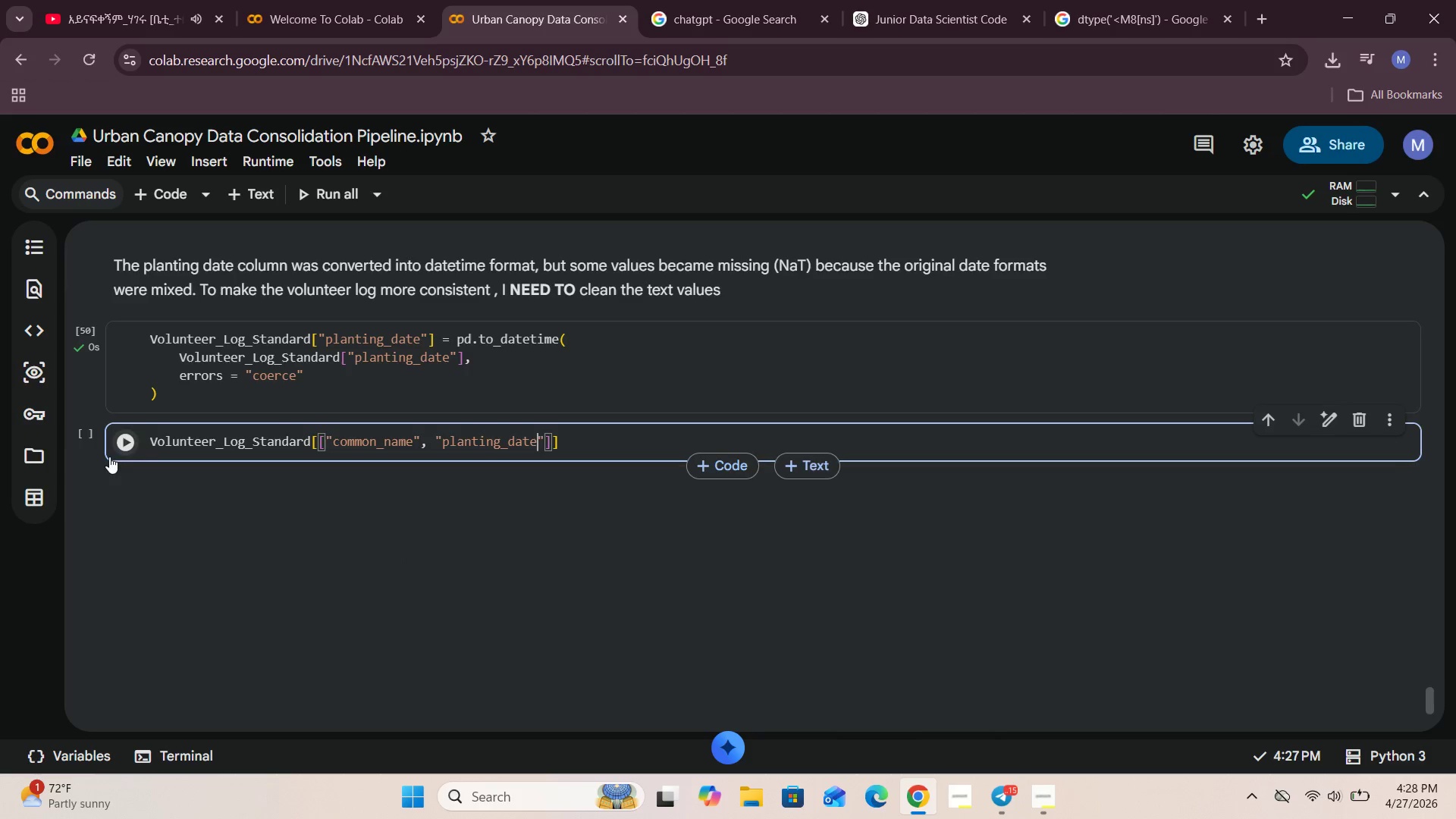 
left_click([118, 443])
 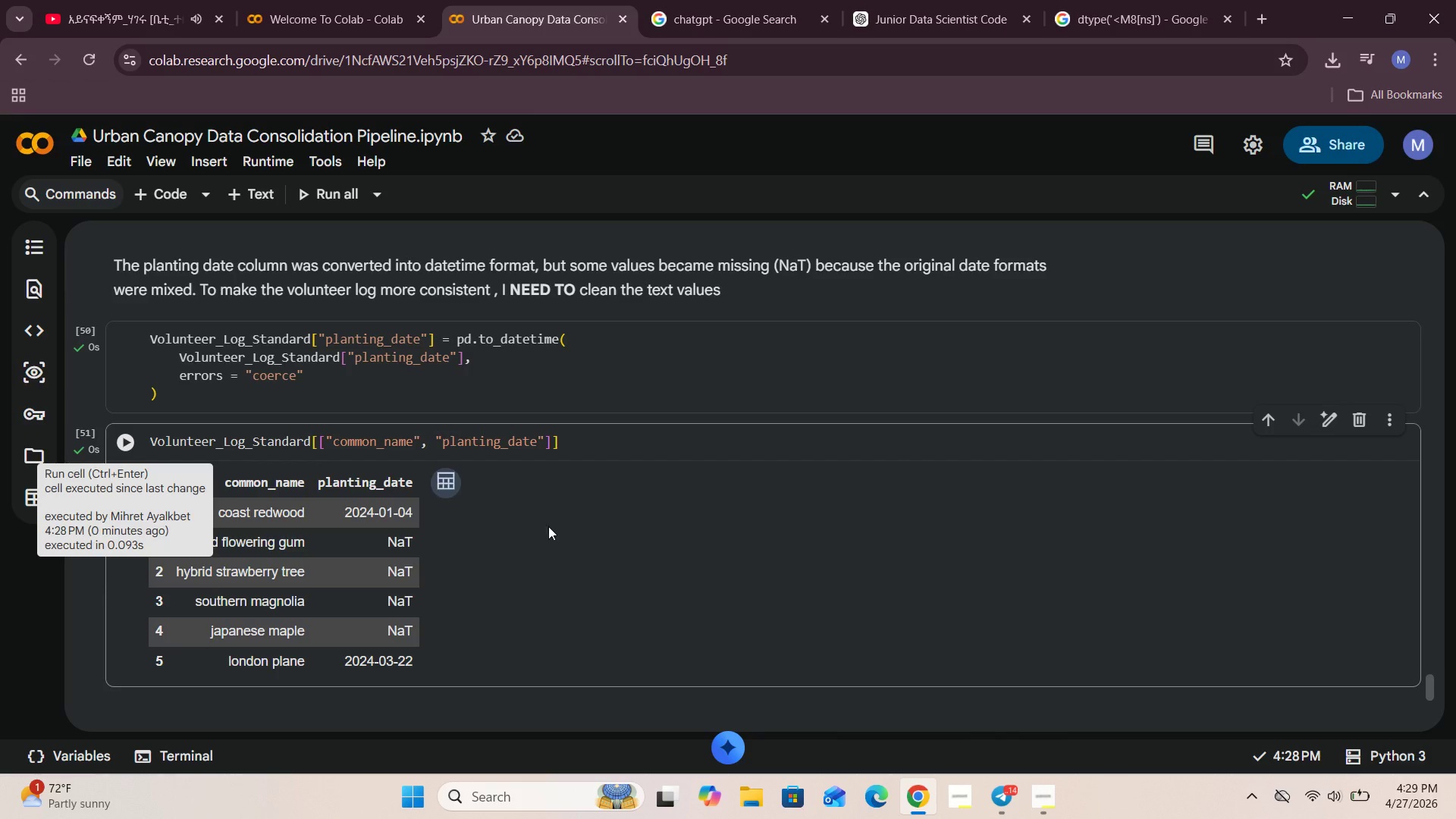 
wait(22.91)
 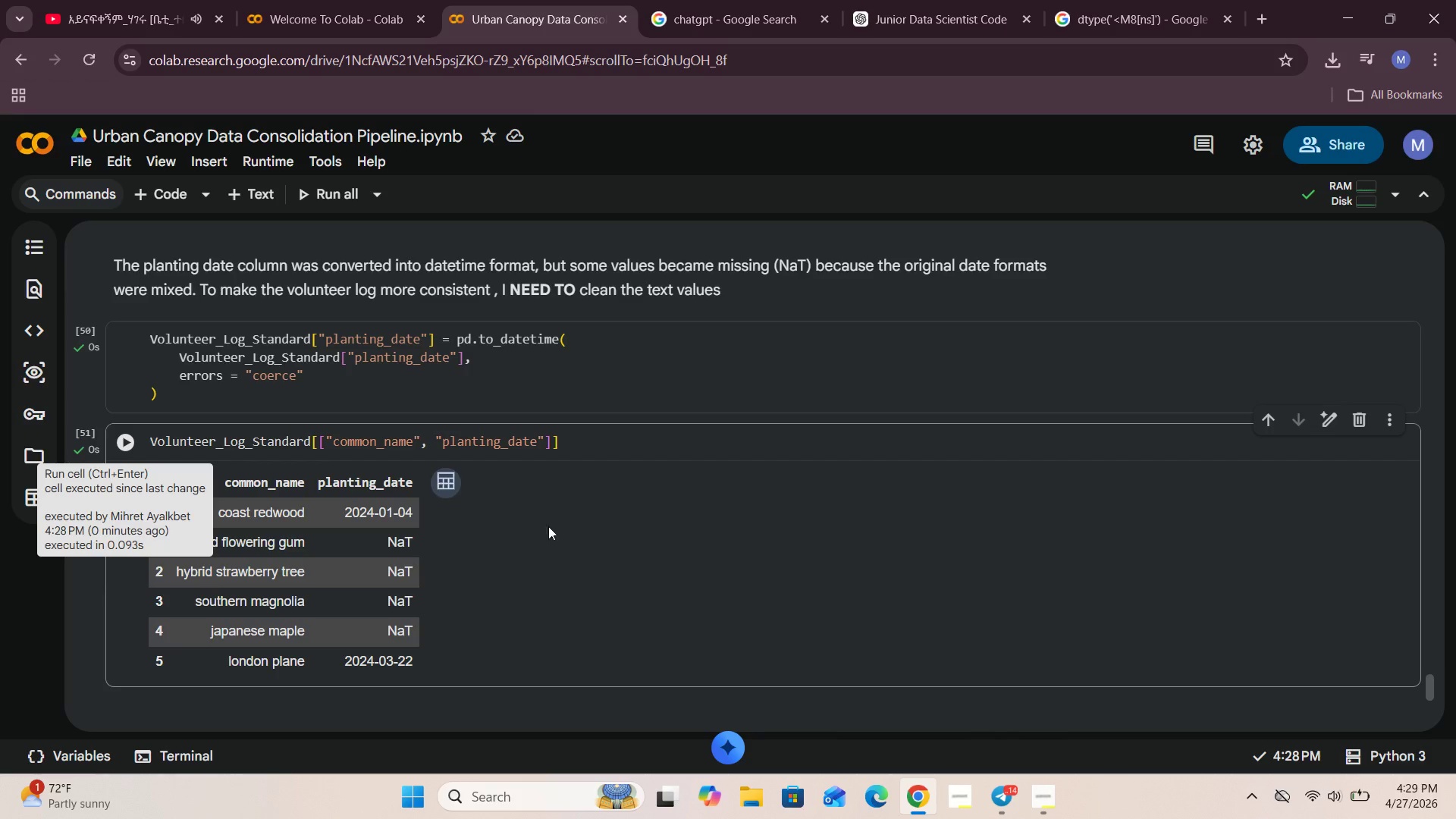 
left_click([243, 190])
 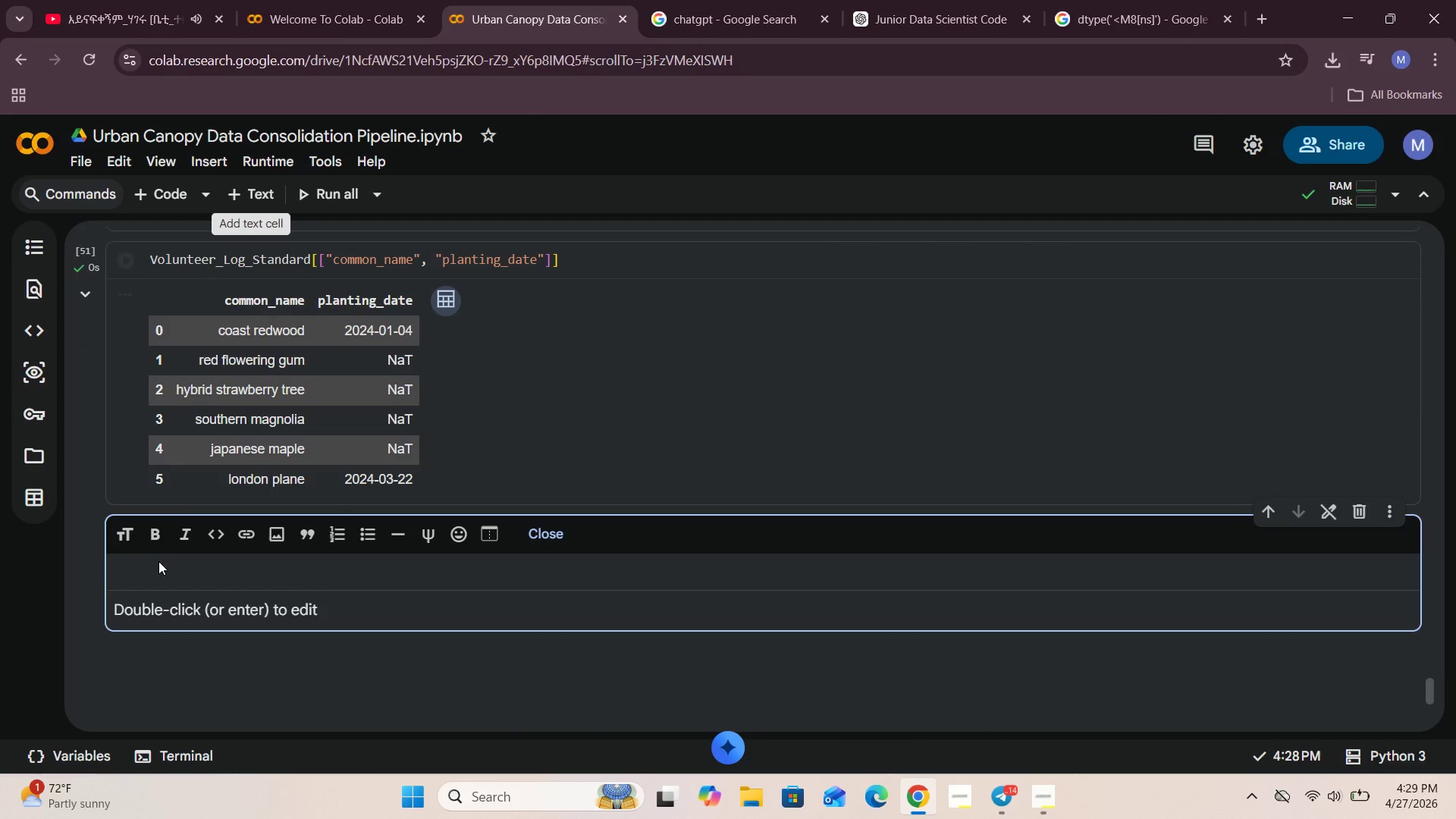 
left_click([155, 566])
 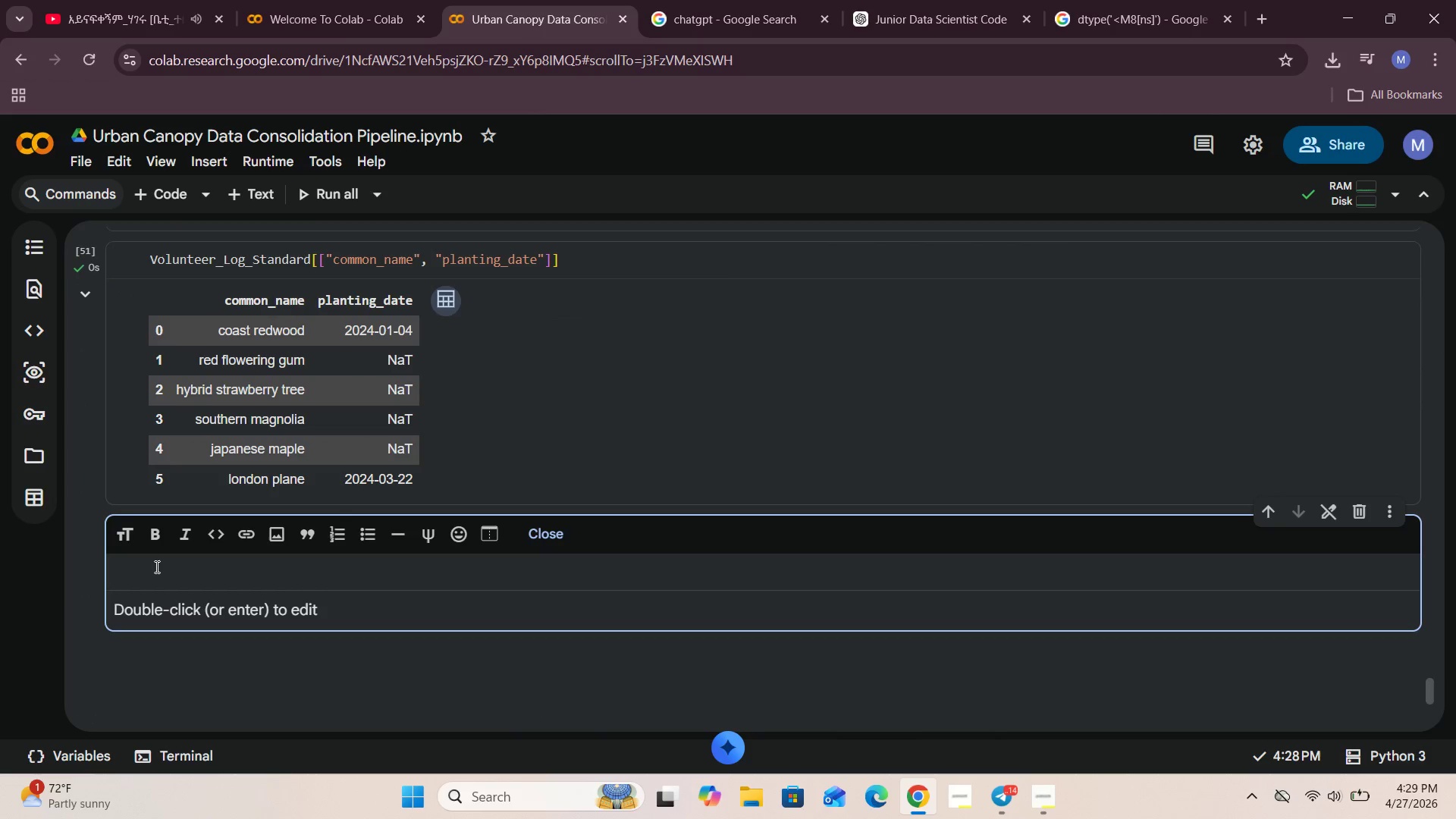 
type(some of the volunteer log datws )
key(Backspace)
key(Backspace)
key(Backspace)
type(eas )
key(Backspace)
key(Backspace)
key(Backspace)
type(s are mixed formats, so the earl)
key(Backspace)
key(Backspace)
key(Backspace)
key(Backspace)
key(Backspace)
type(con)
key(Backspace)
key(Backspace)
key(Backspace)
type( )
key(Backspace)
key(Backspace)
type(is conversion didn't worl )
 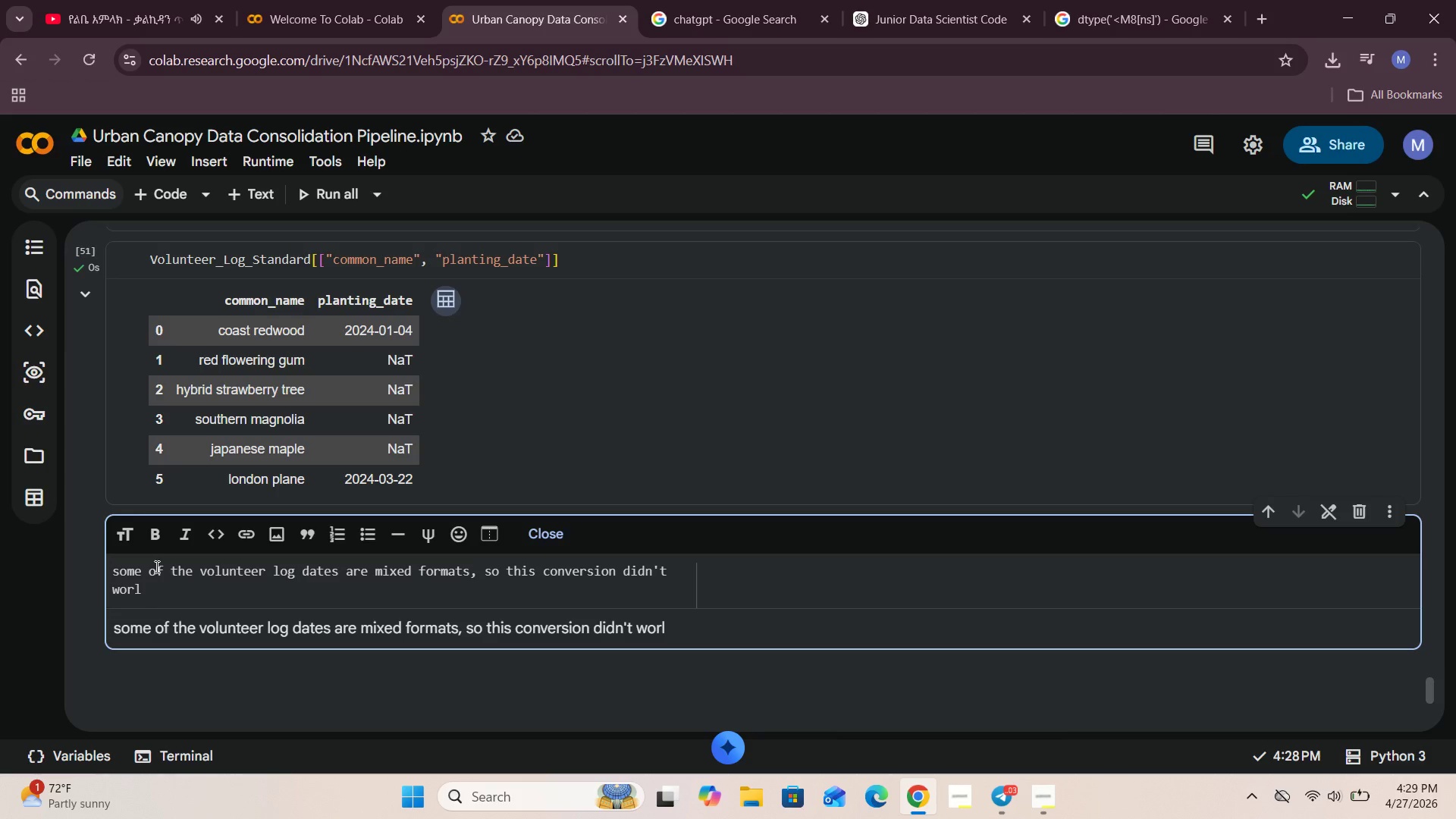 
key(Backspace)
key(Backspace)
type(k the parsing well.)
 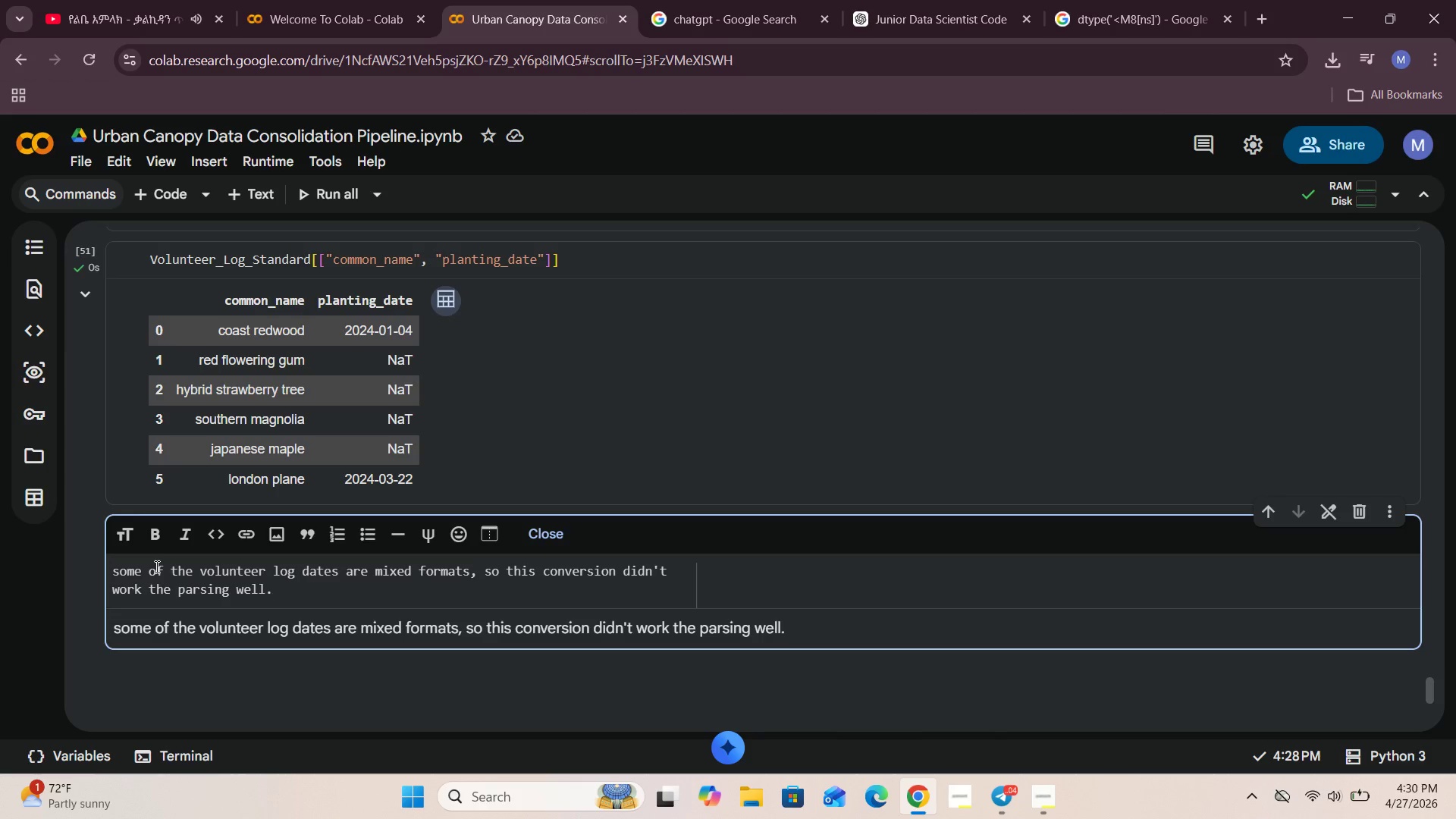 
wait(5.31)
 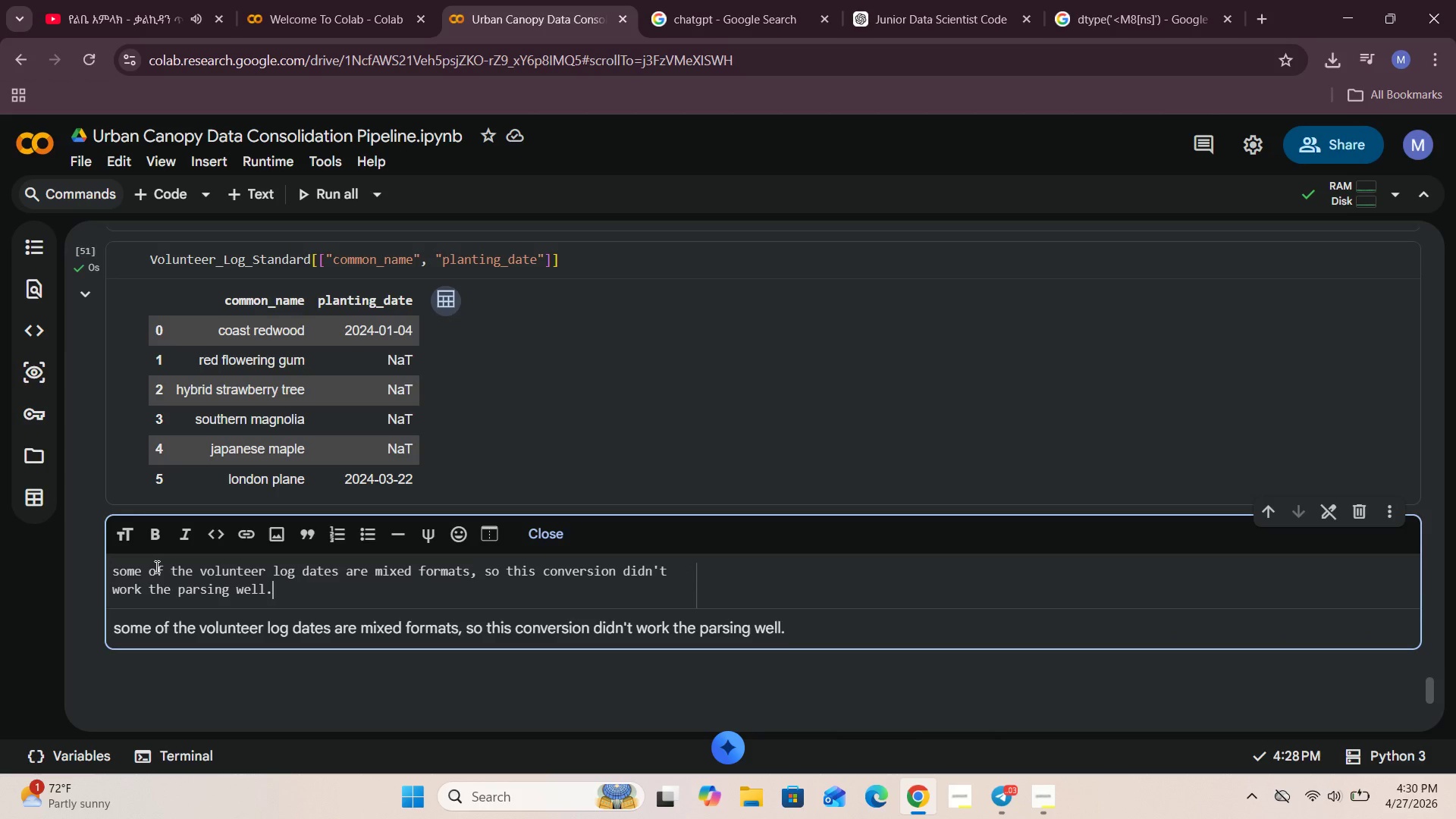 
left_click([566, 547])
 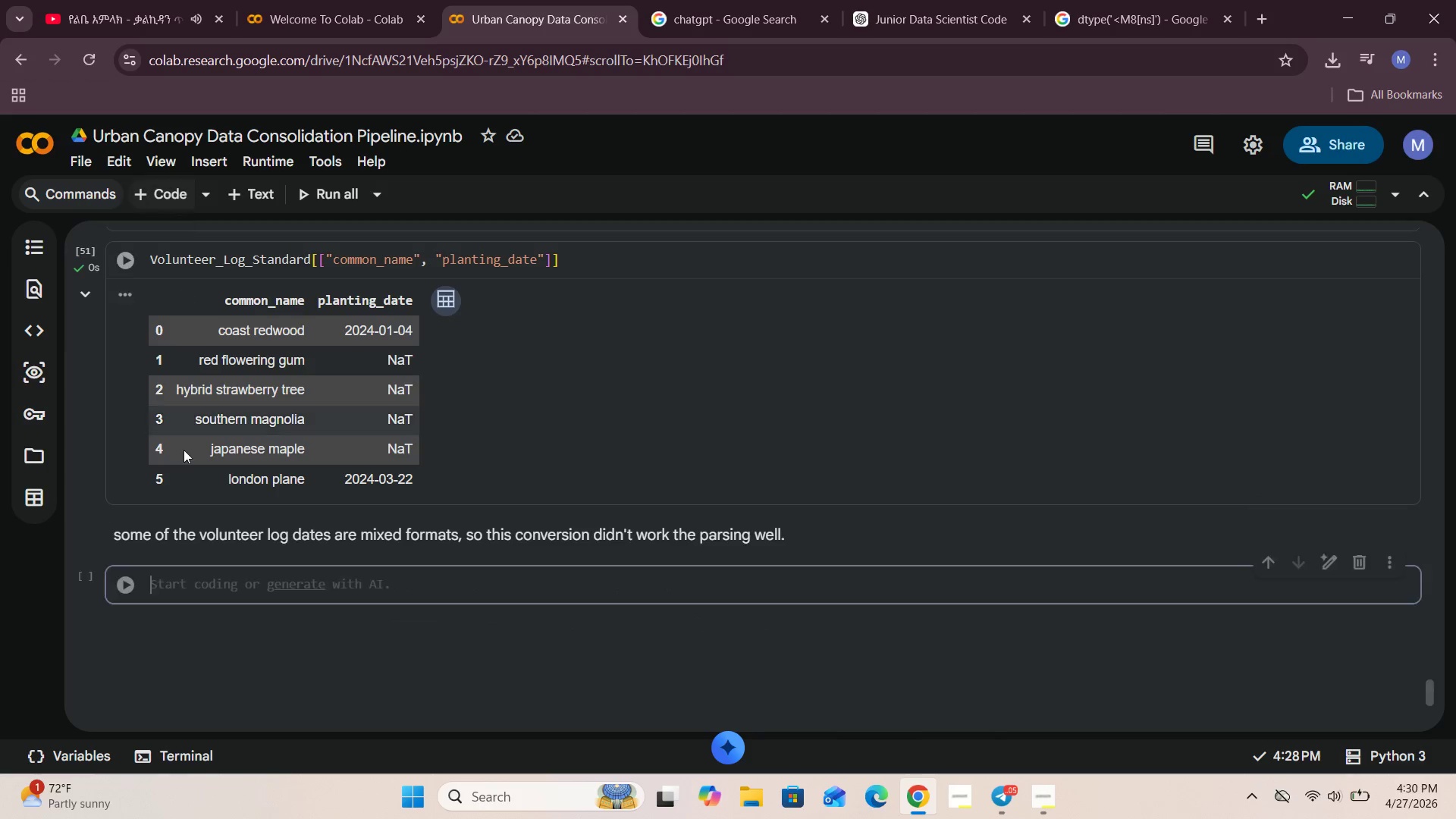 
left_click([176, 595])
 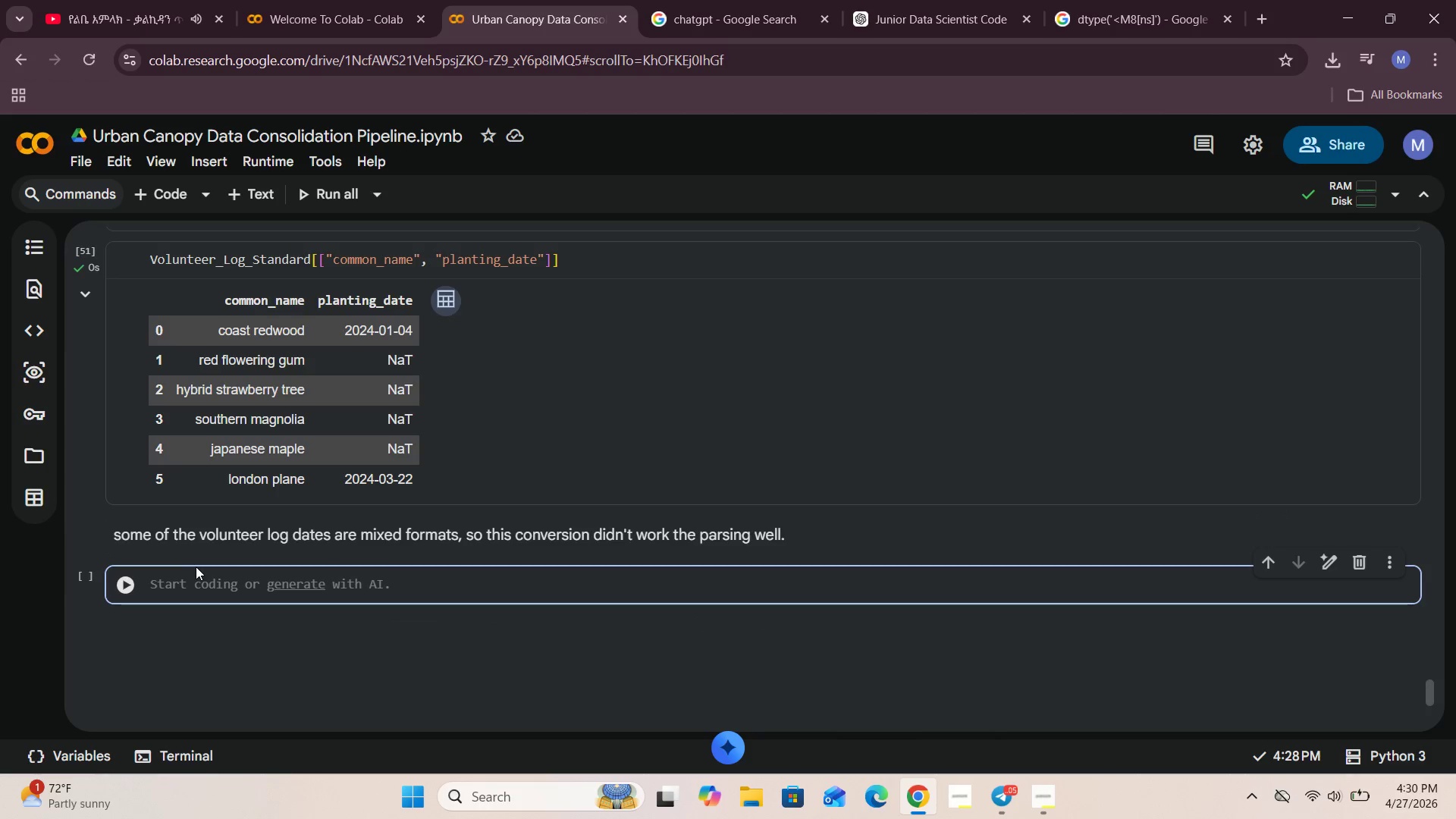 
type(v)
key(Backspace)
type(Volunteer_Log_Standard["planting_date)
 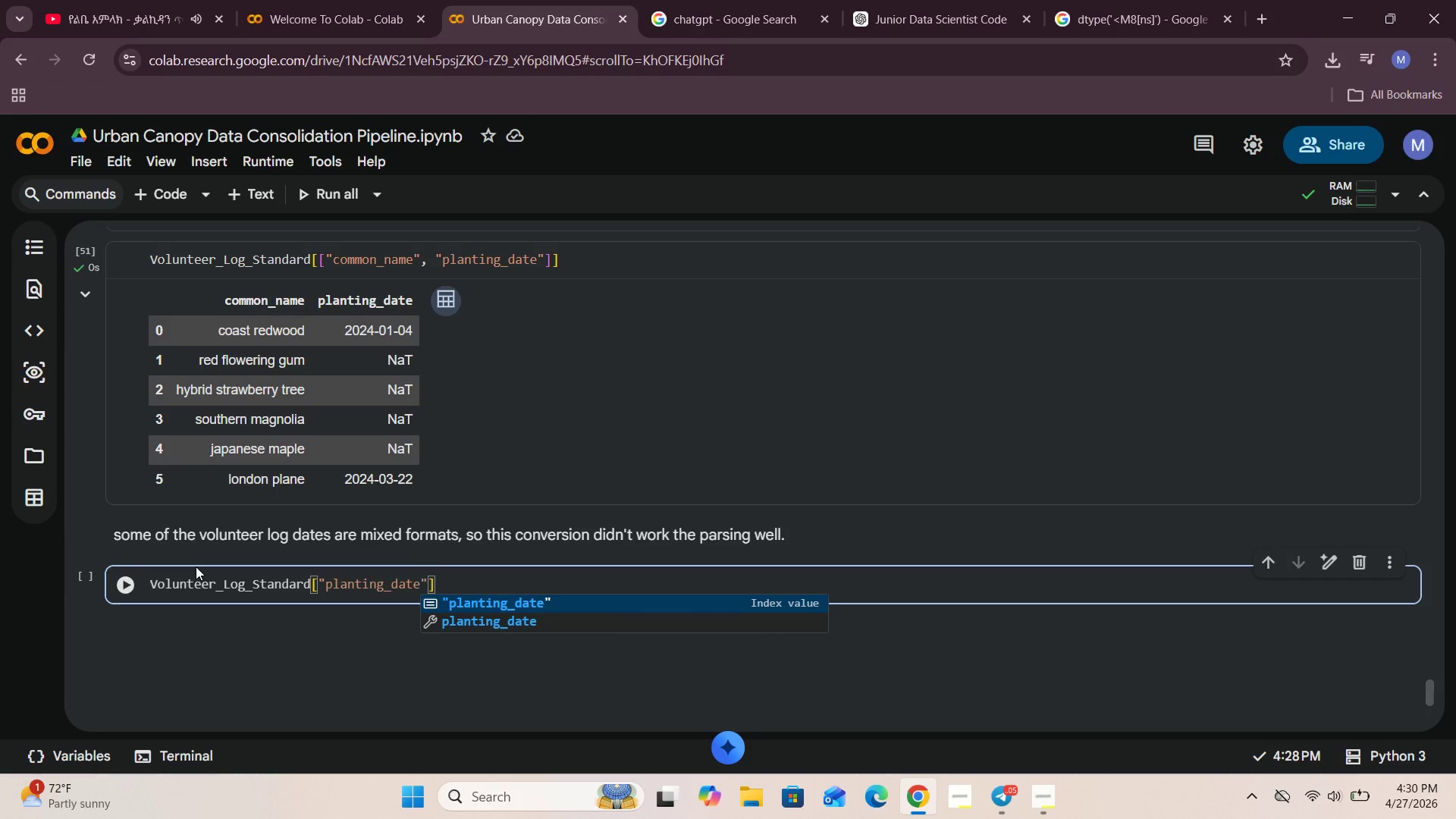 
key(ArrowRight)
 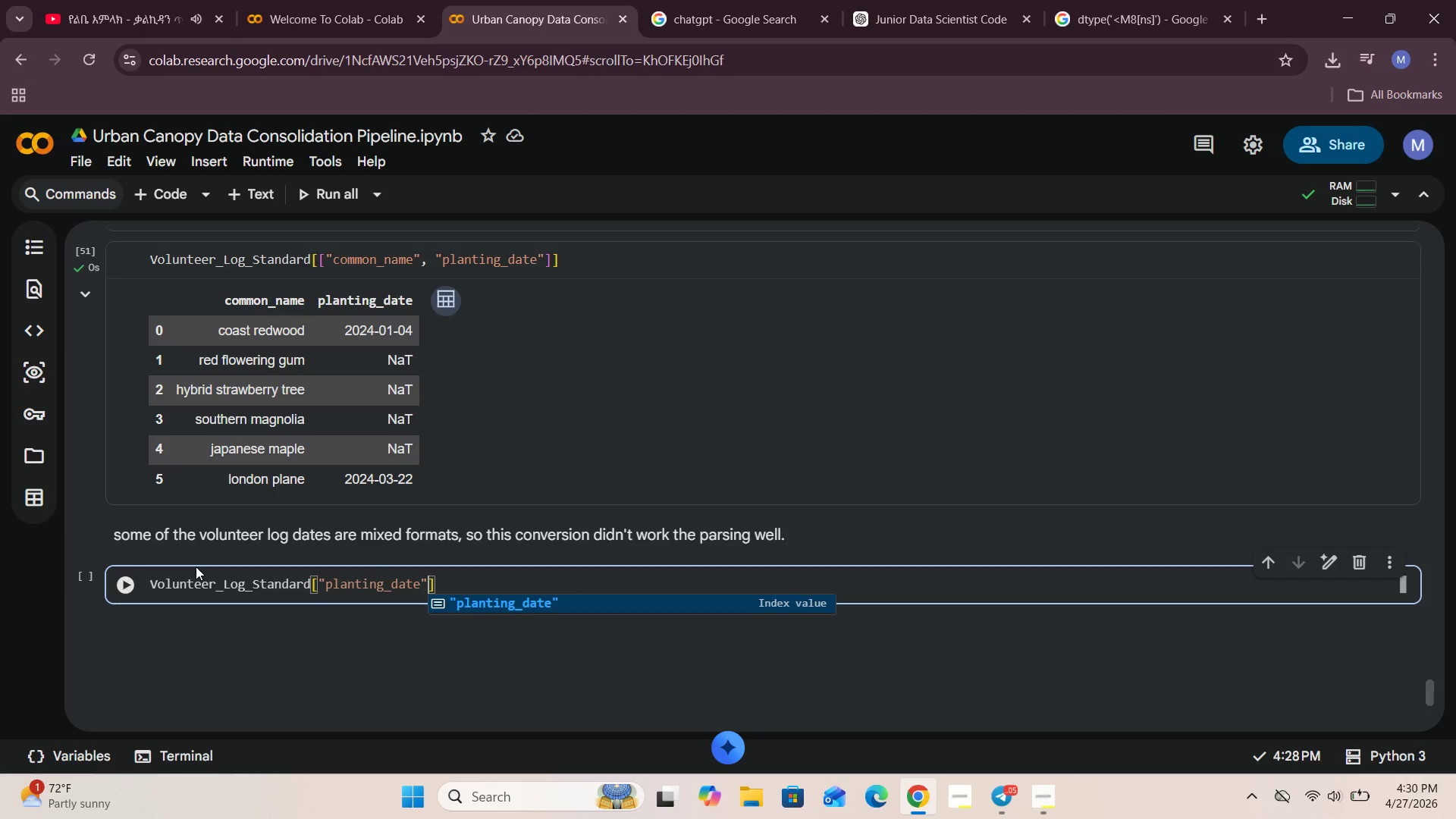 
key(ArrowRight)
 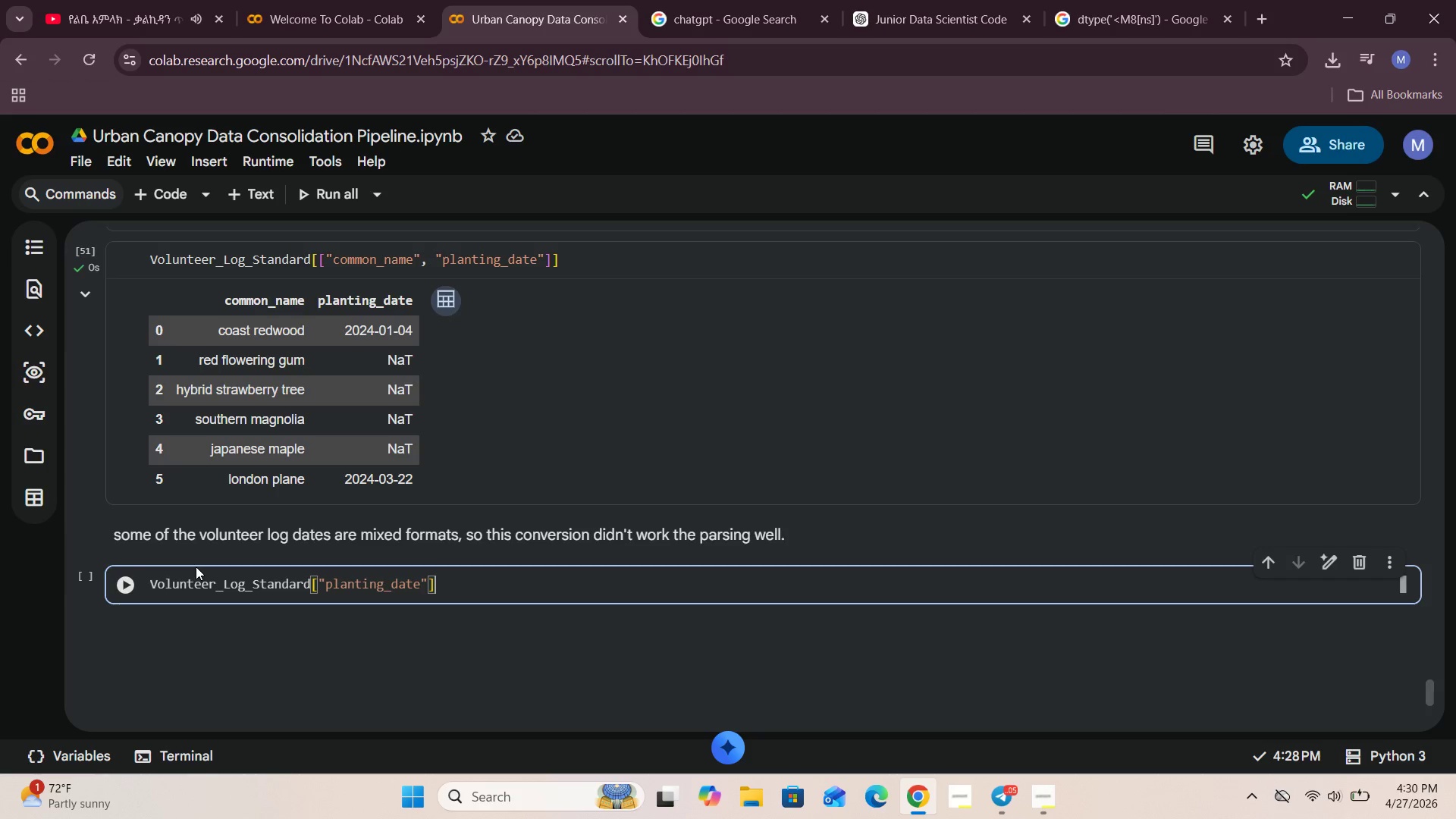 
type( = pd.to_datetime)
 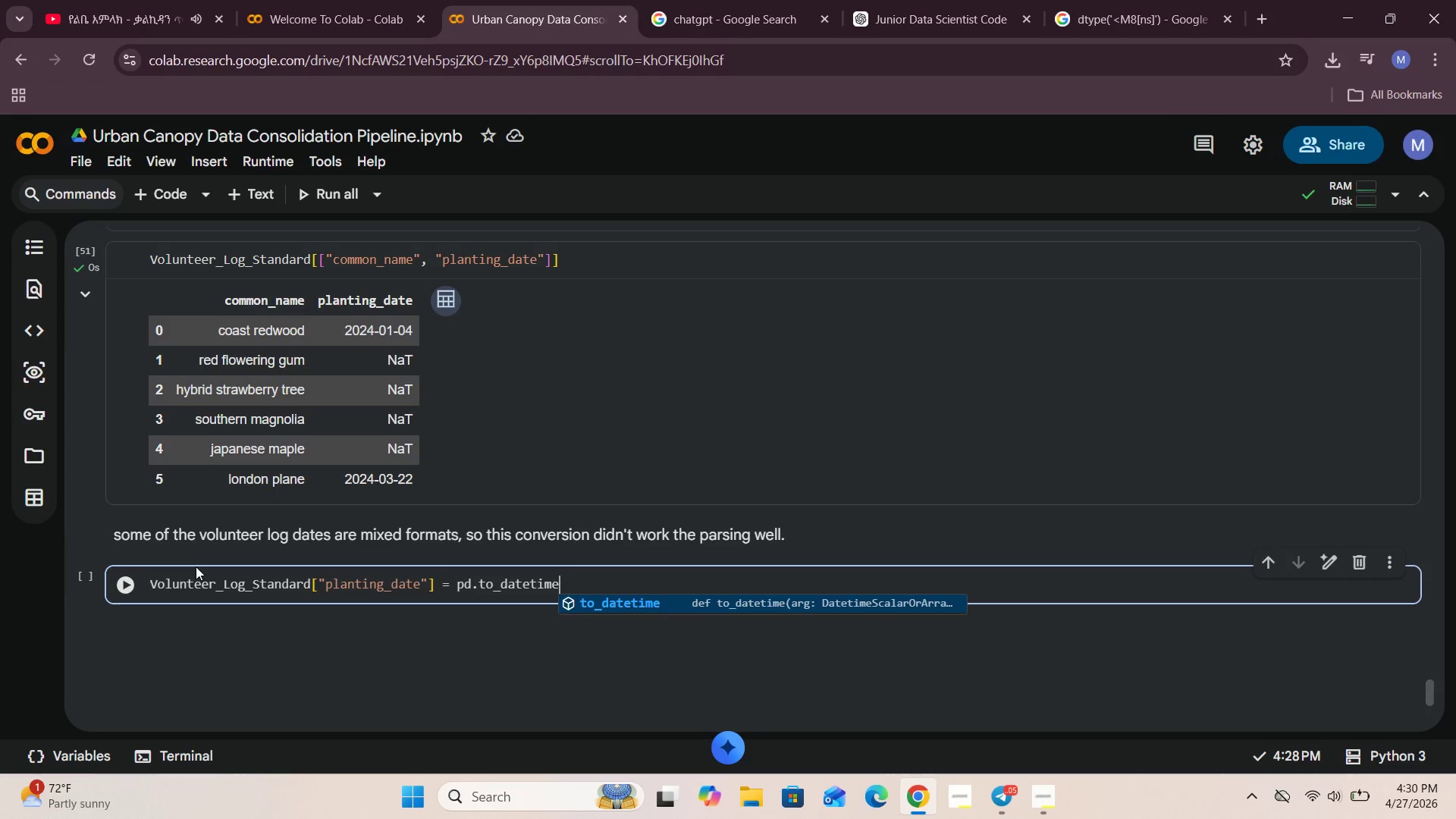 
key(Shift+9)
 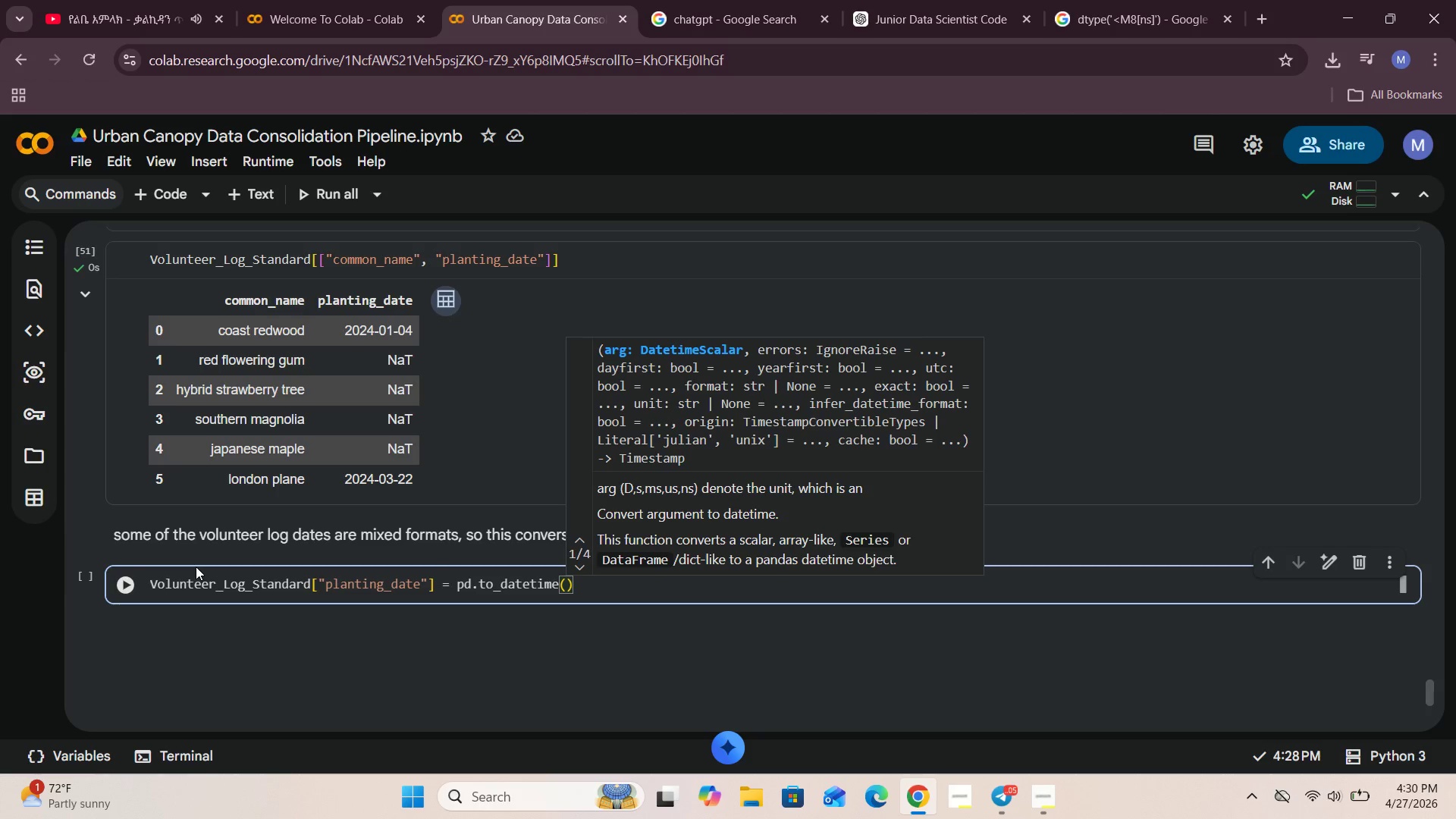 
key(Enter)
 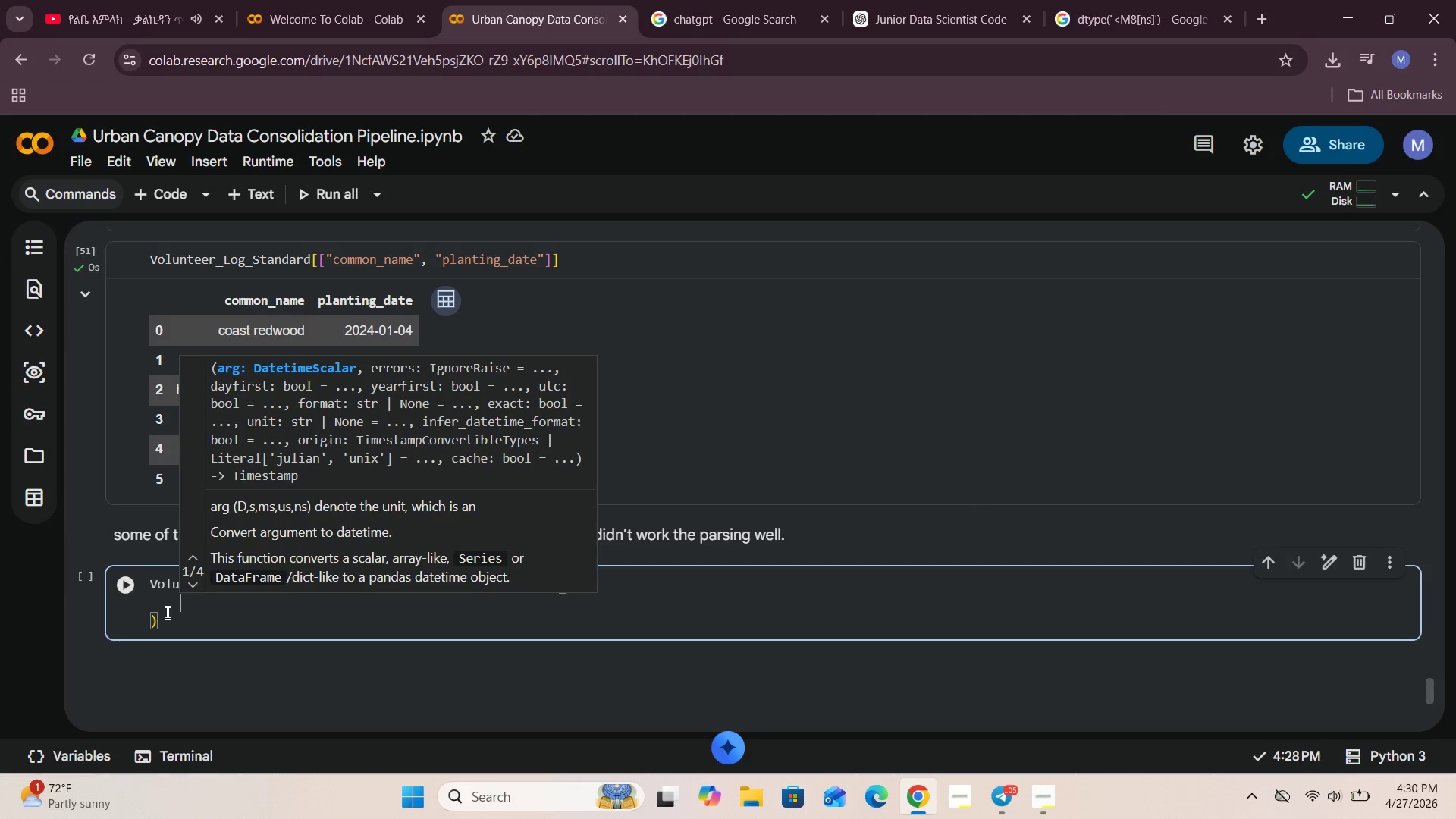 
left_click([165, 613])
 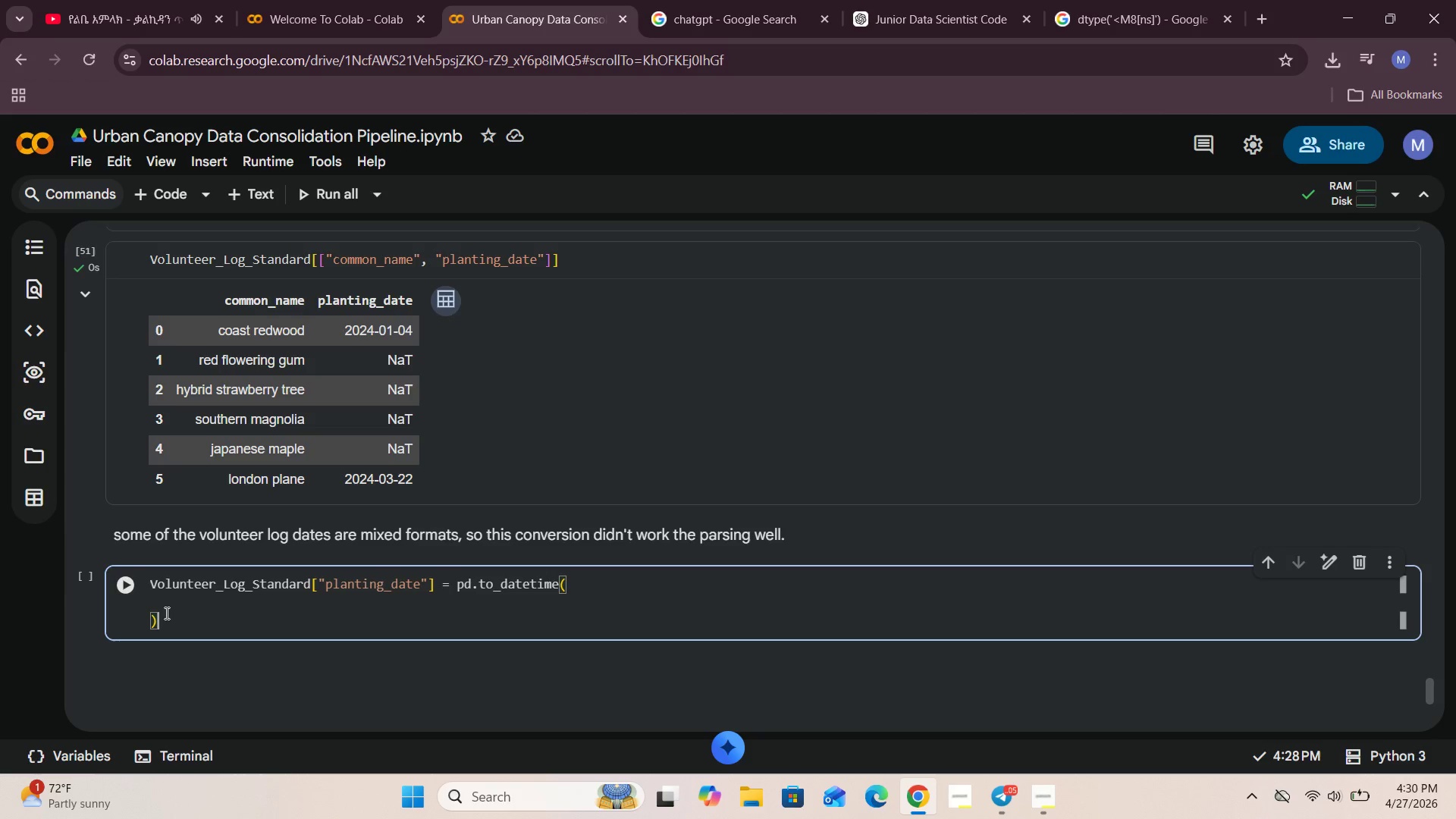 
left_click([179, 601])
 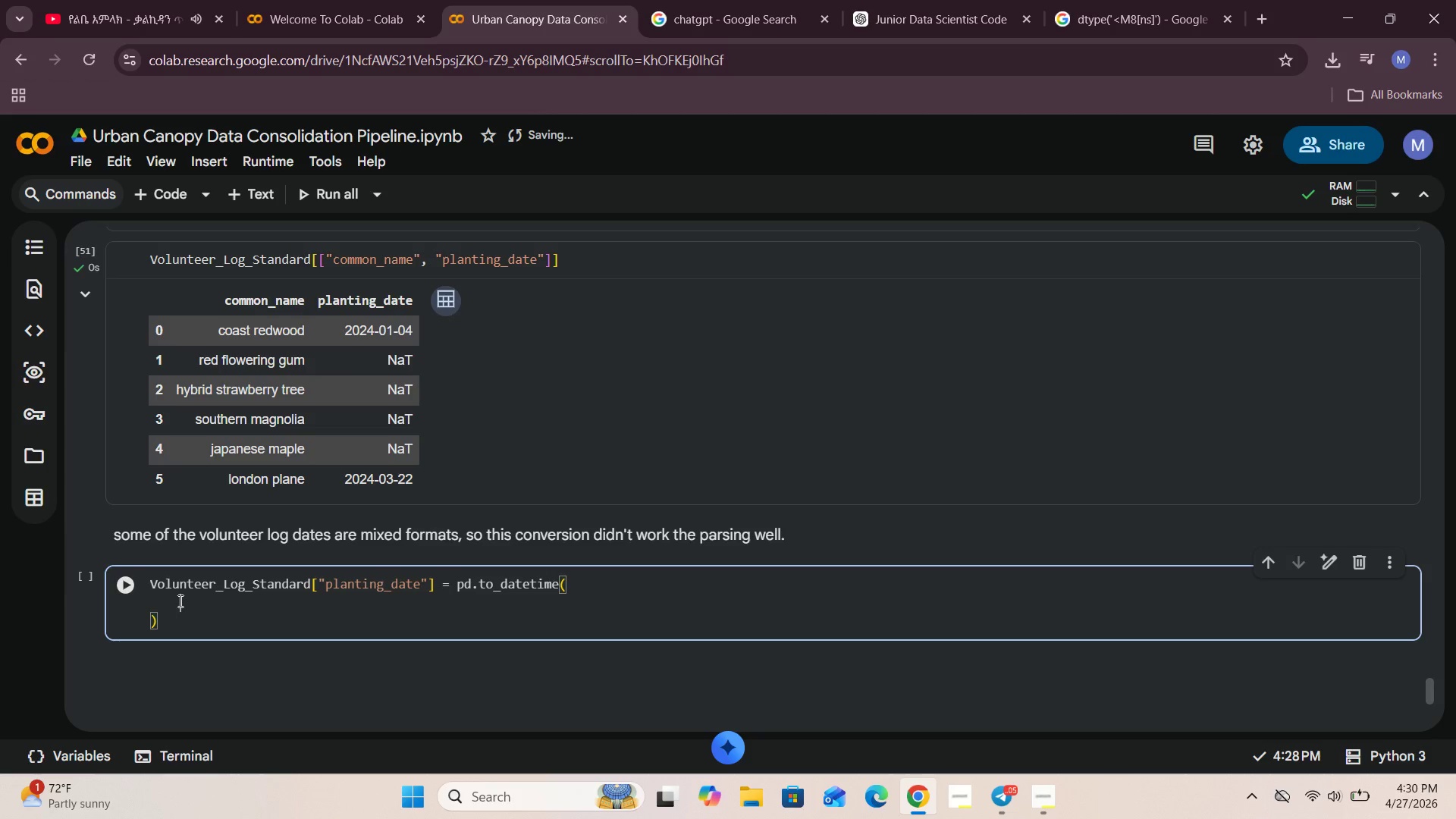 
key(Space)
 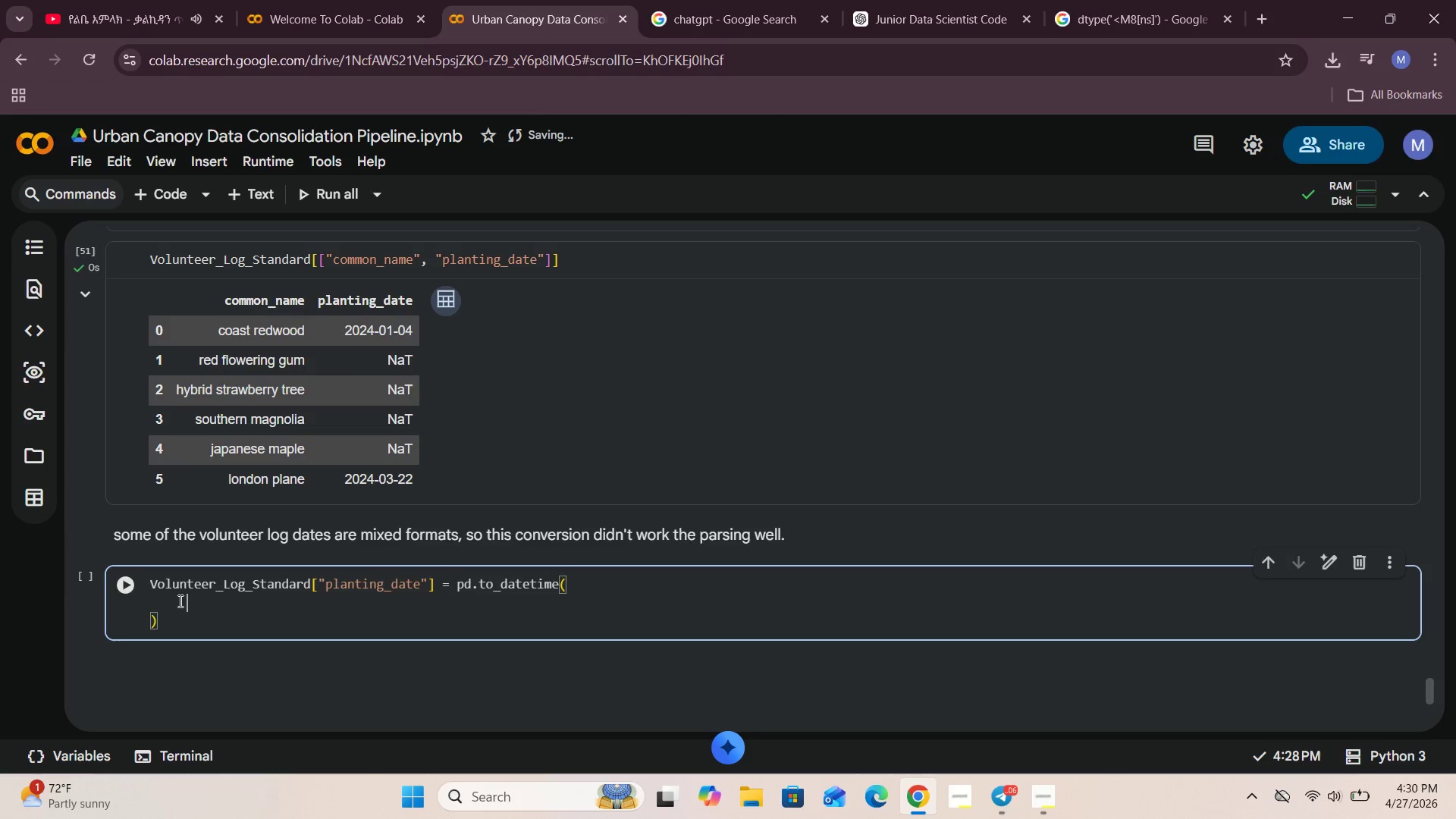 
key(Space)
 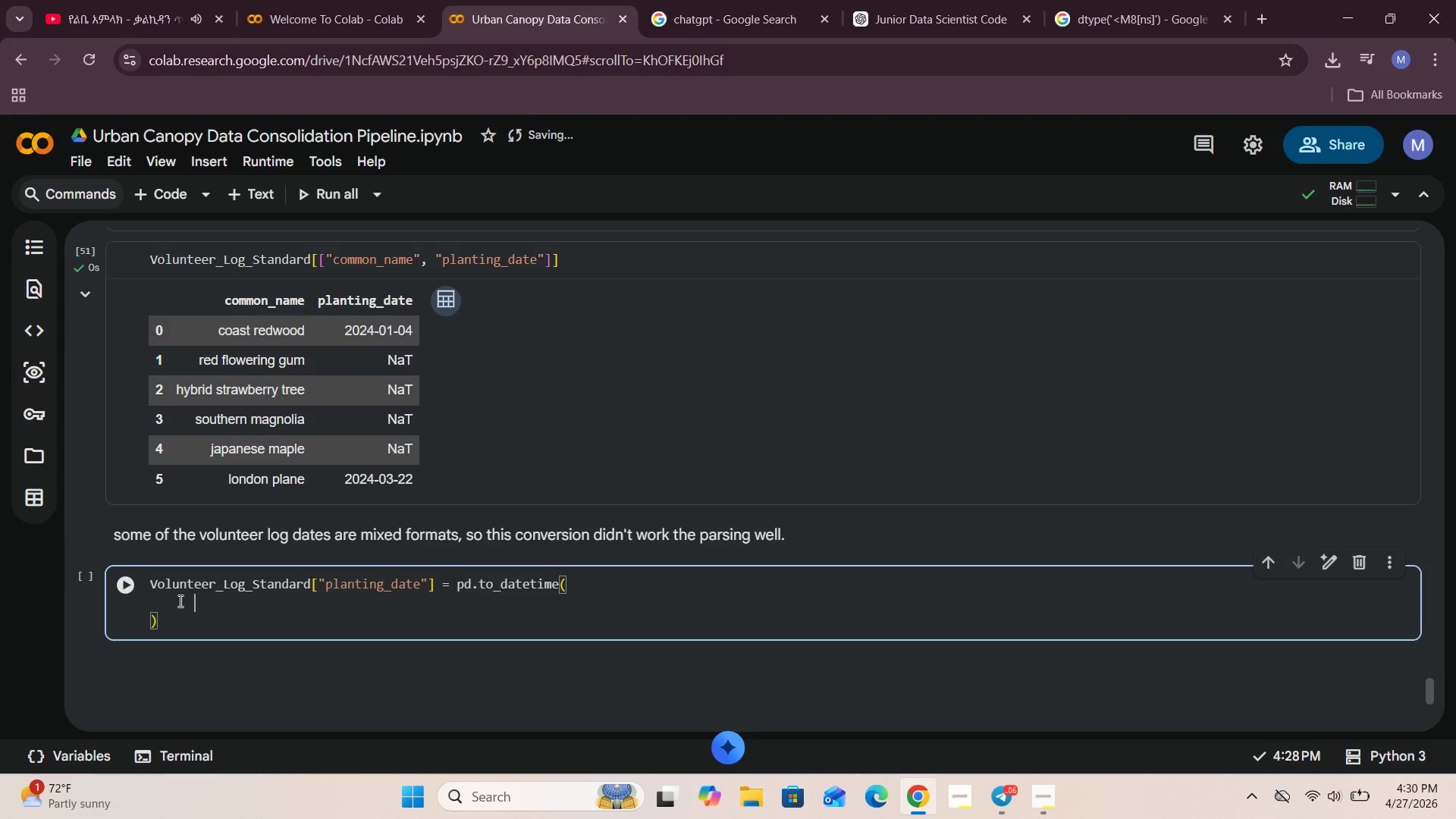 
key(V)
 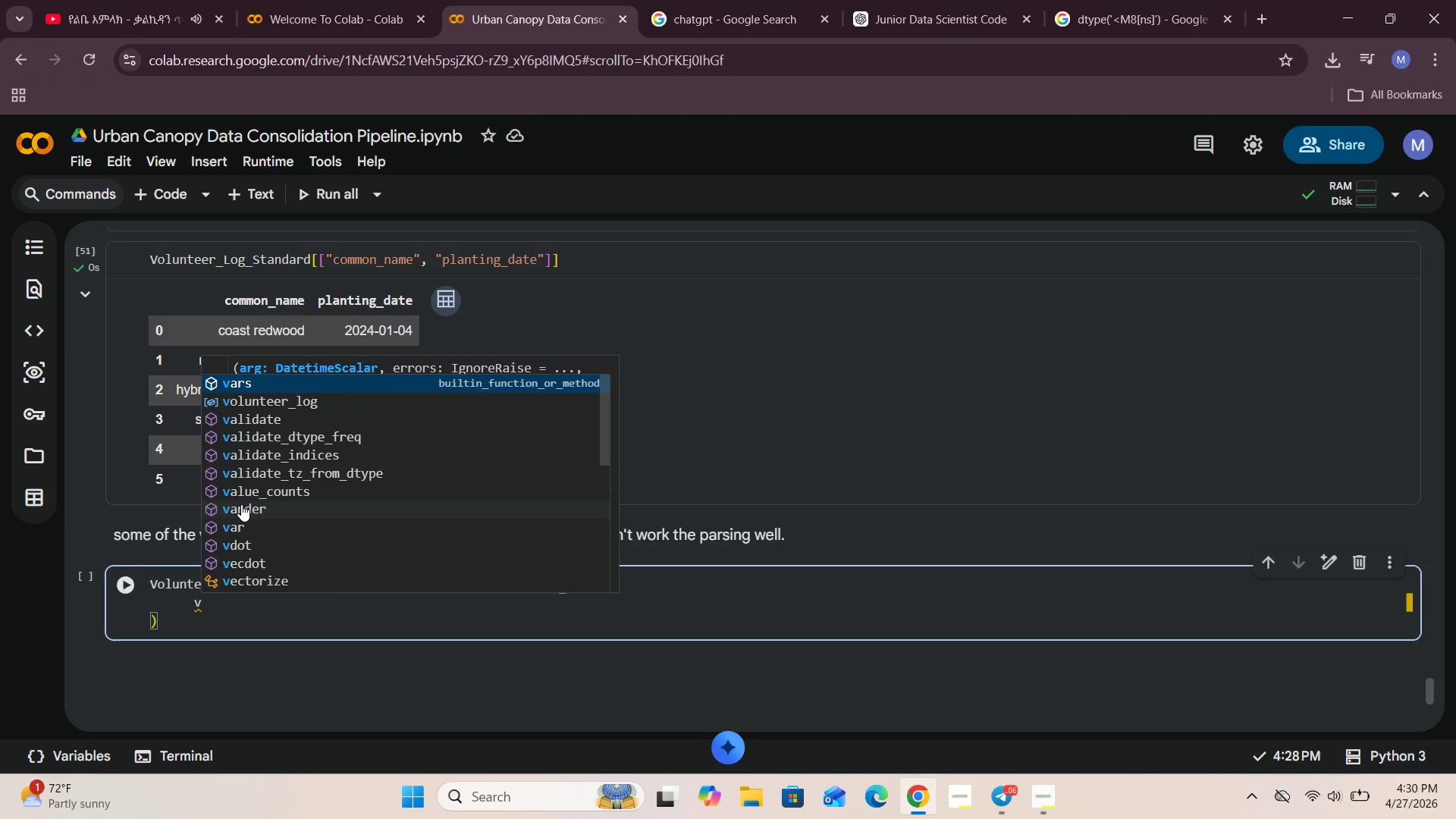 
left_click([315, 400])
 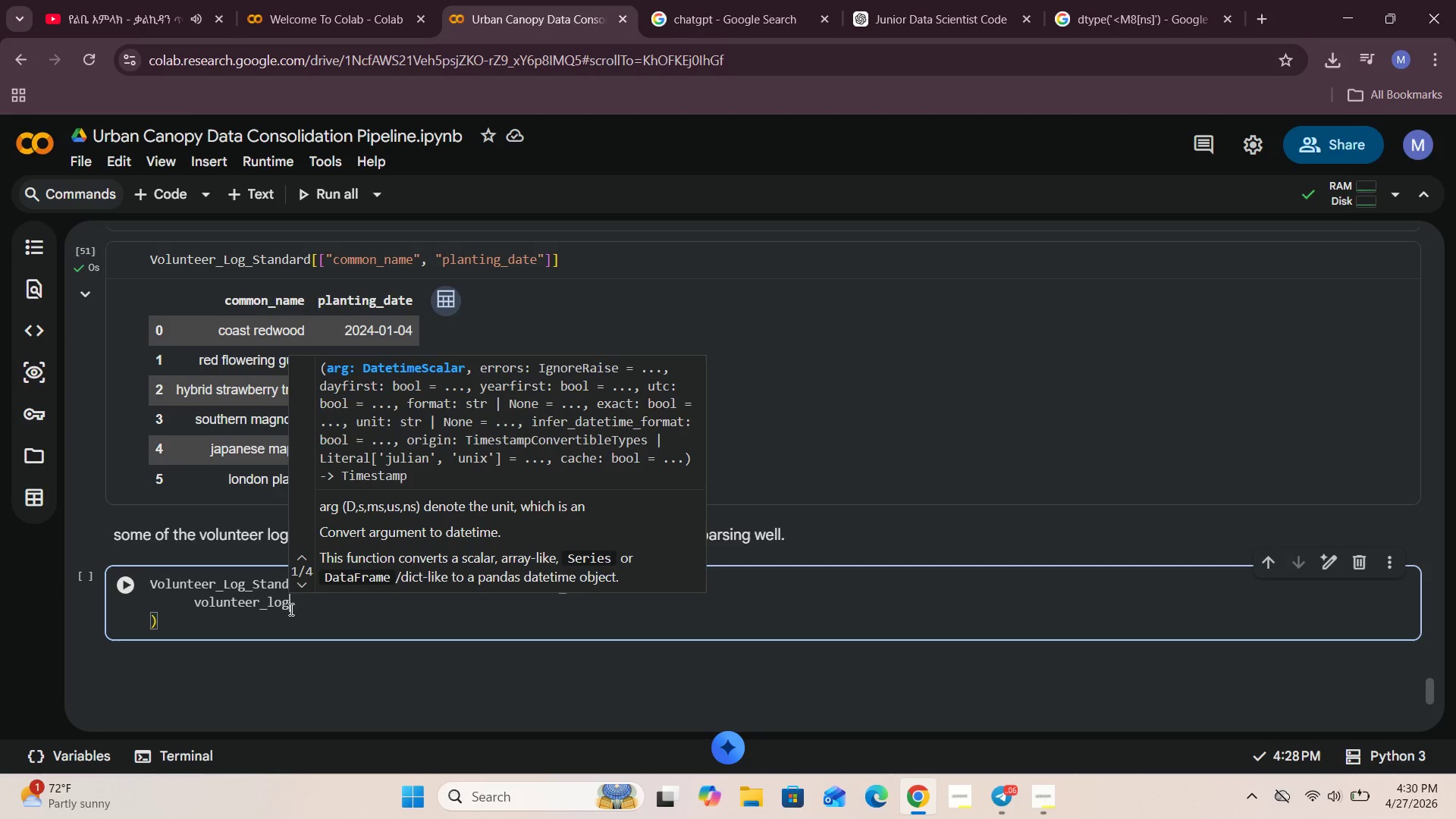 
left_click([301, 616])
 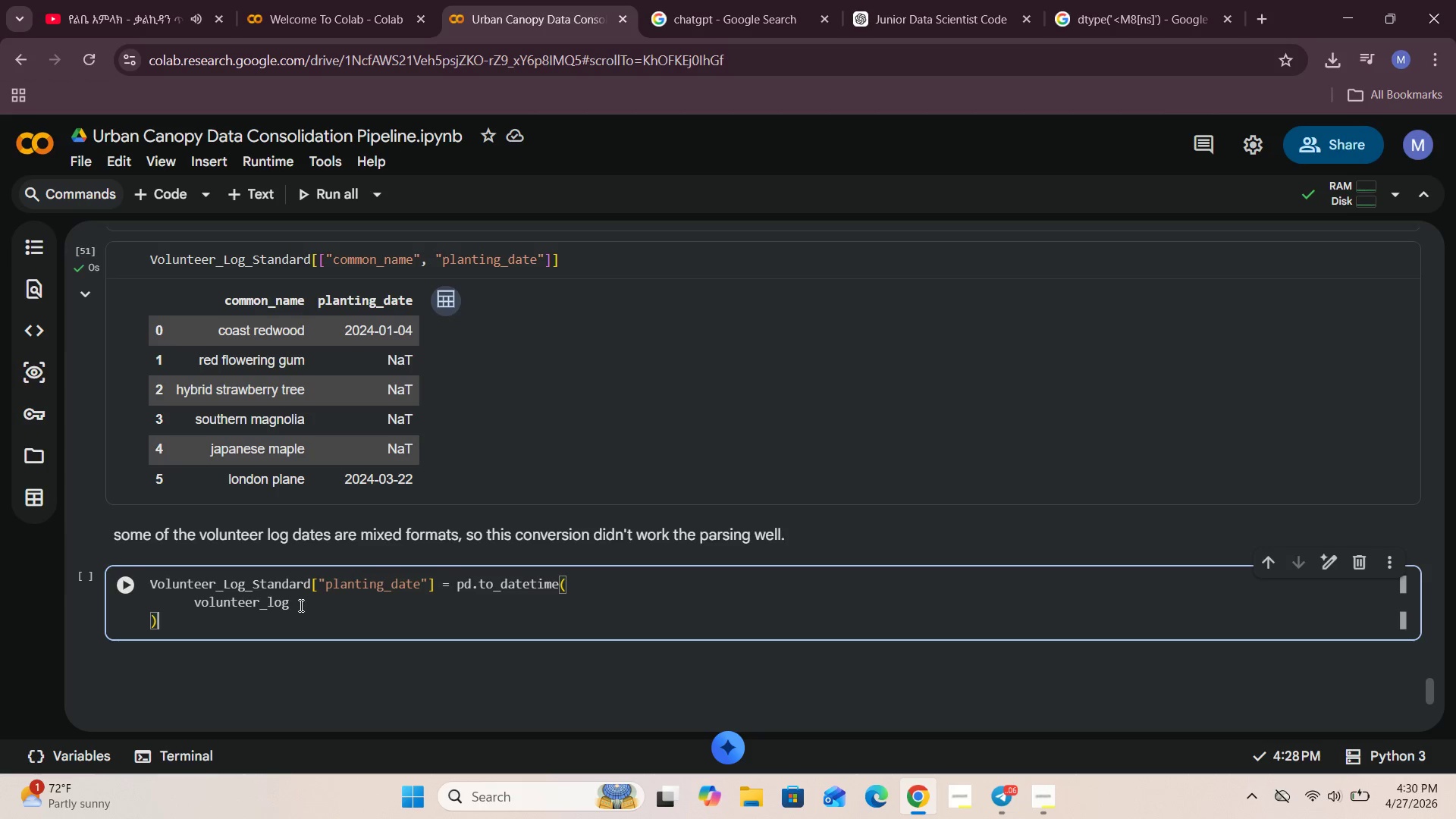 
left_click([299, 602])
 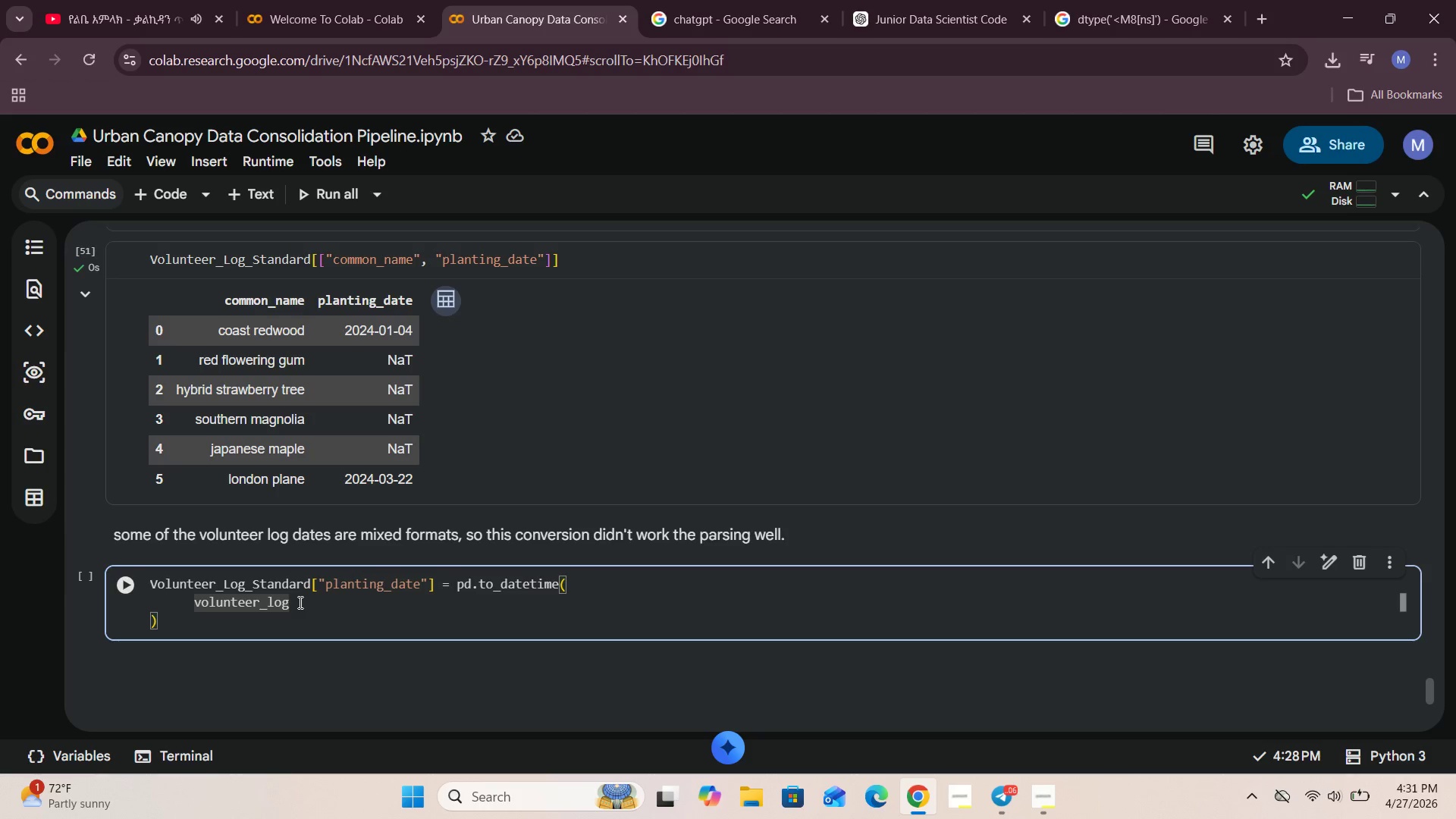 
key(BracketLeft)
 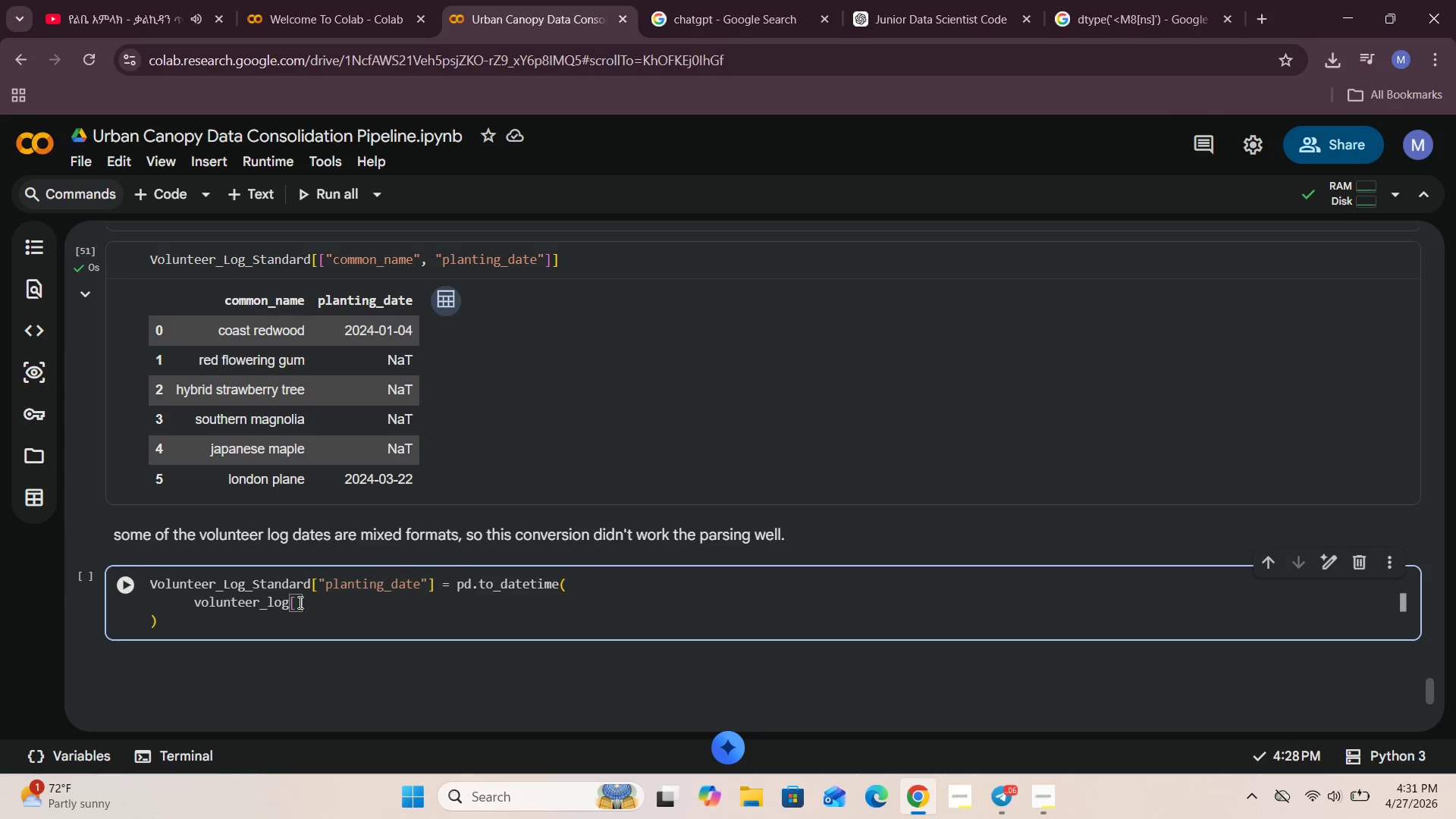 
key(Shift+Quote)
 